 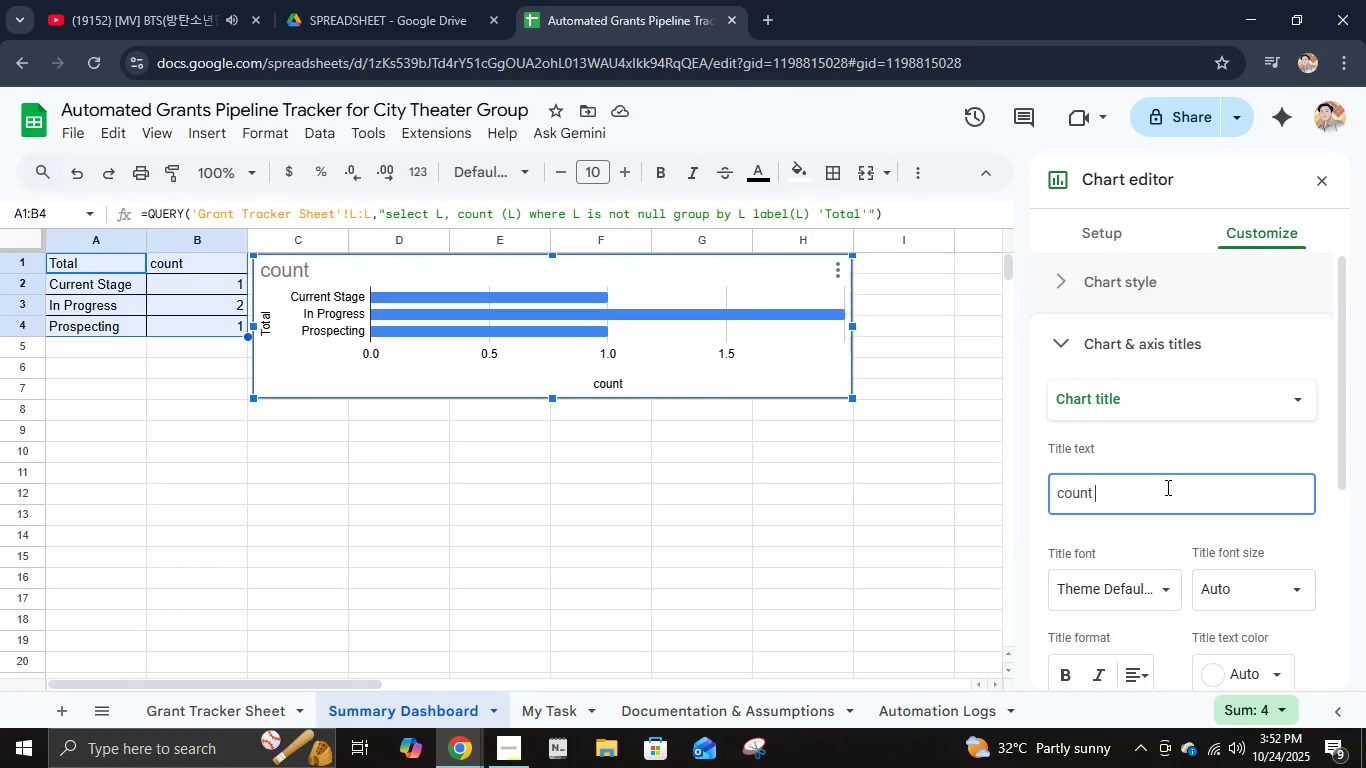 
key(Control+A)
 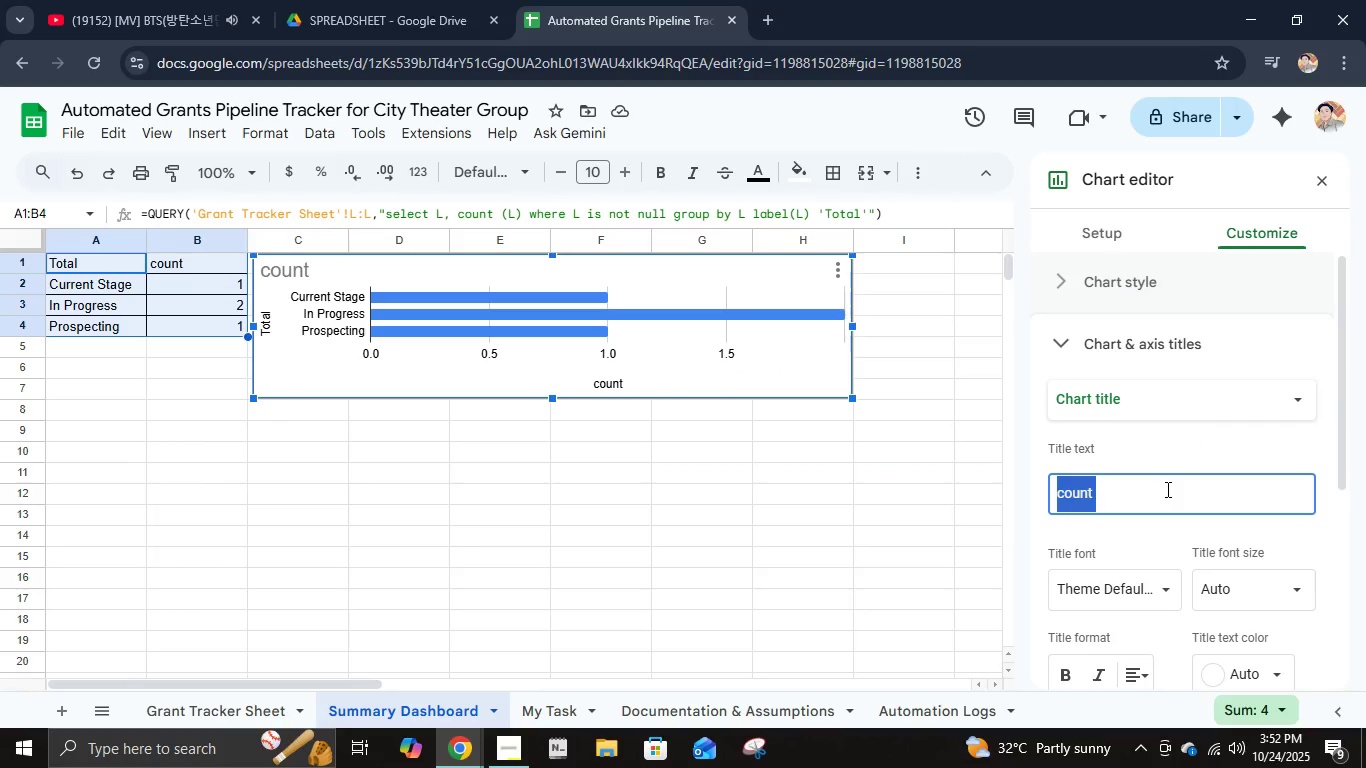 
type(Pipeline by Stage)
 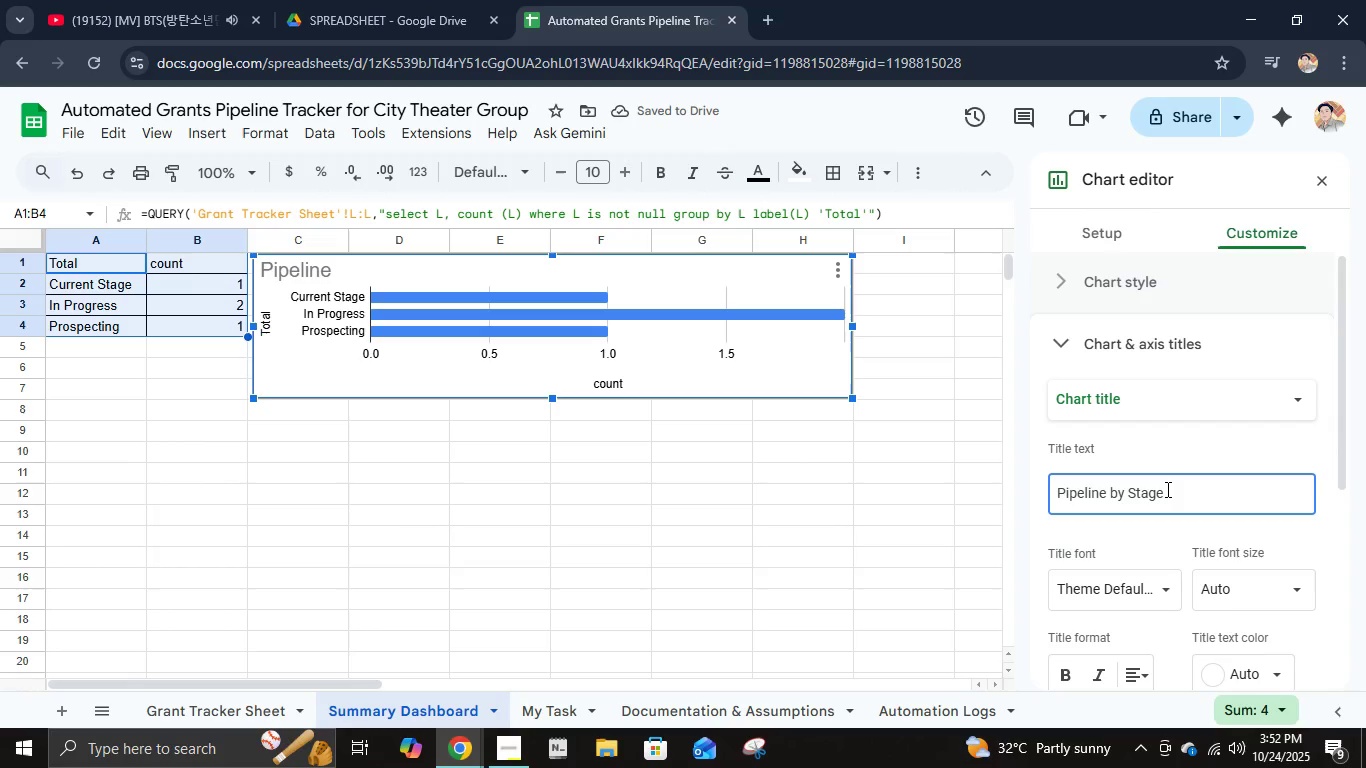 
left_click([1062, 667])
 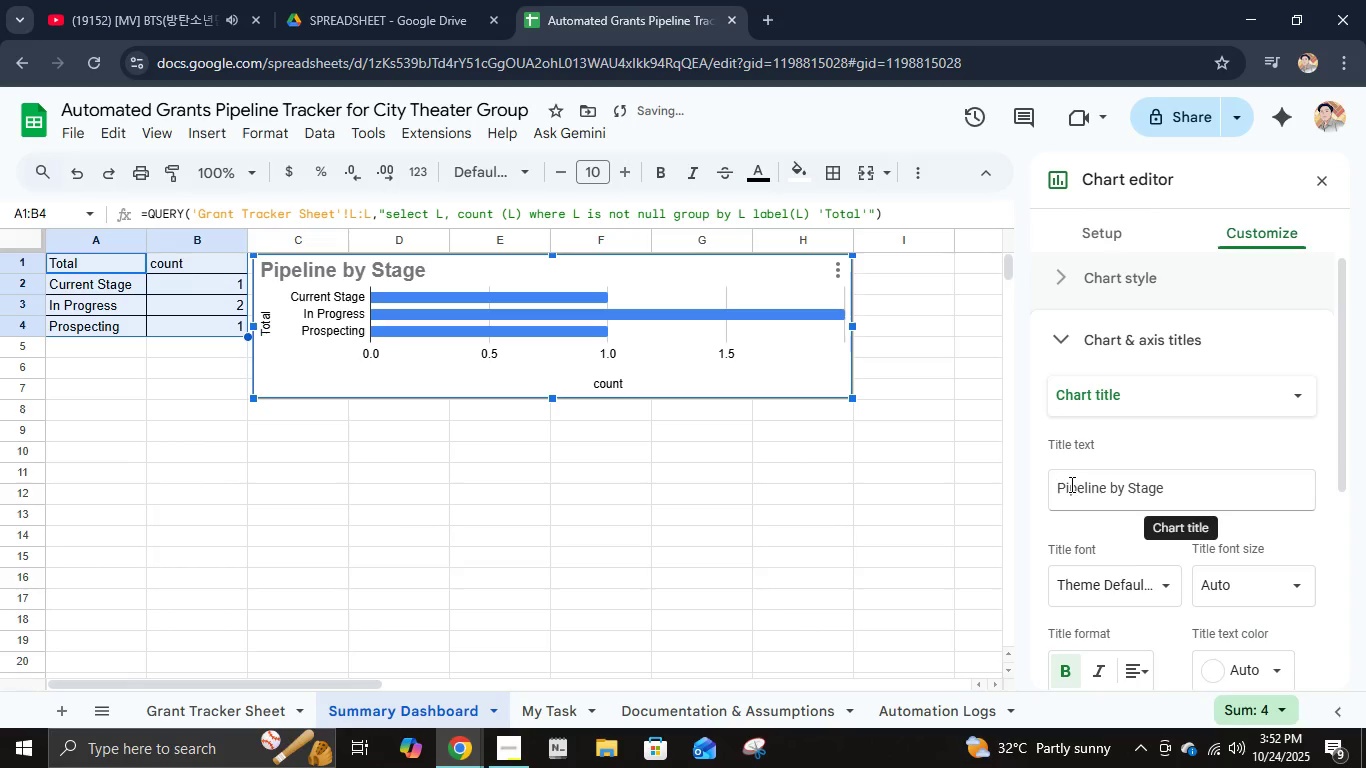 
scroll: coordinate [1128, 587], scroll_direction: down, amount: 2.0
 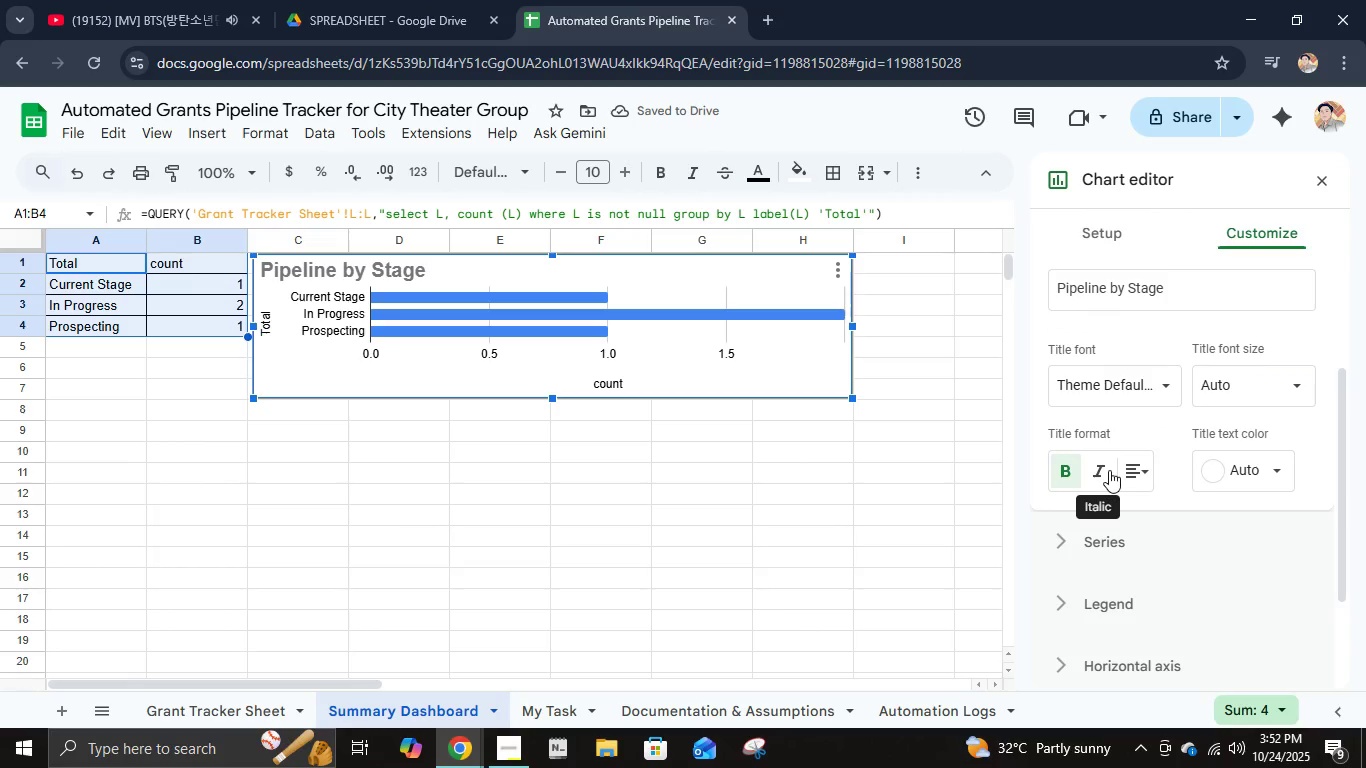 
left_click([1109, 470])
 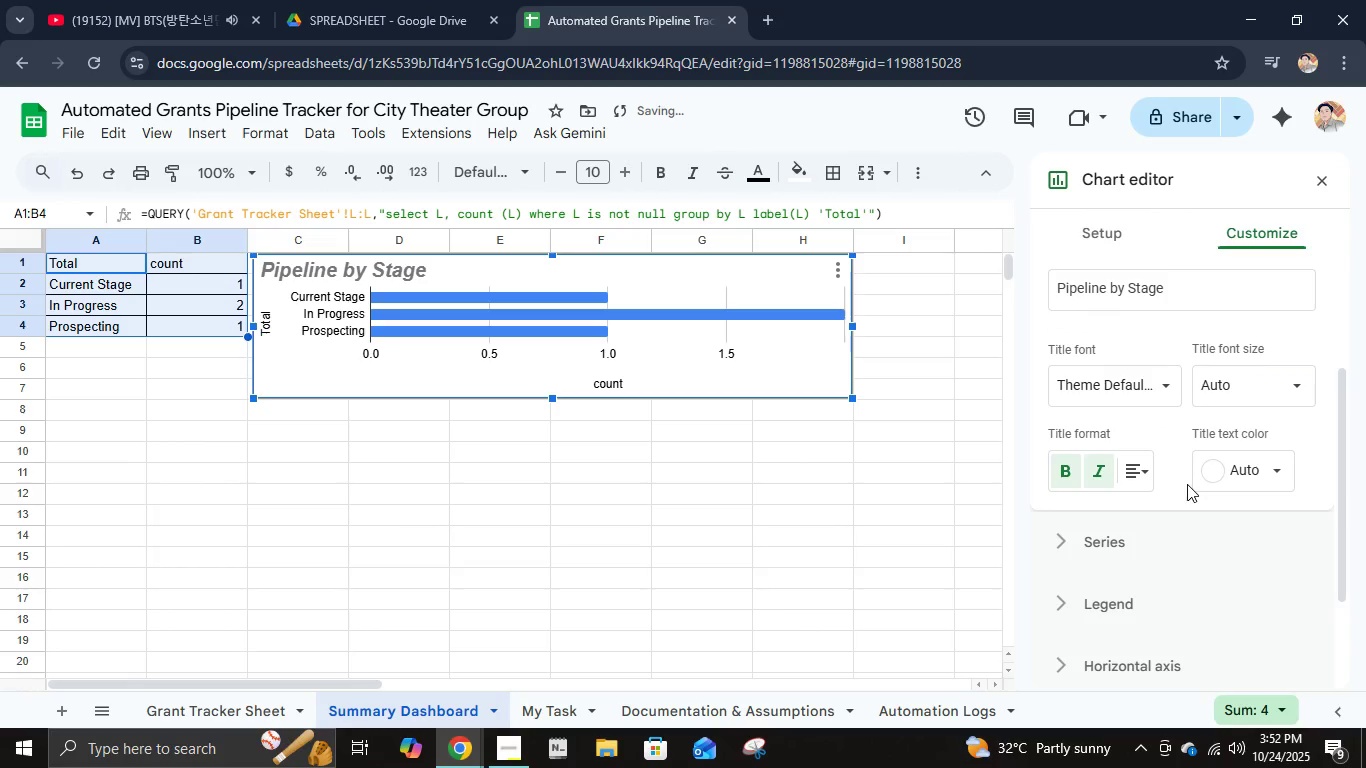 
left_click([1110, 564])
 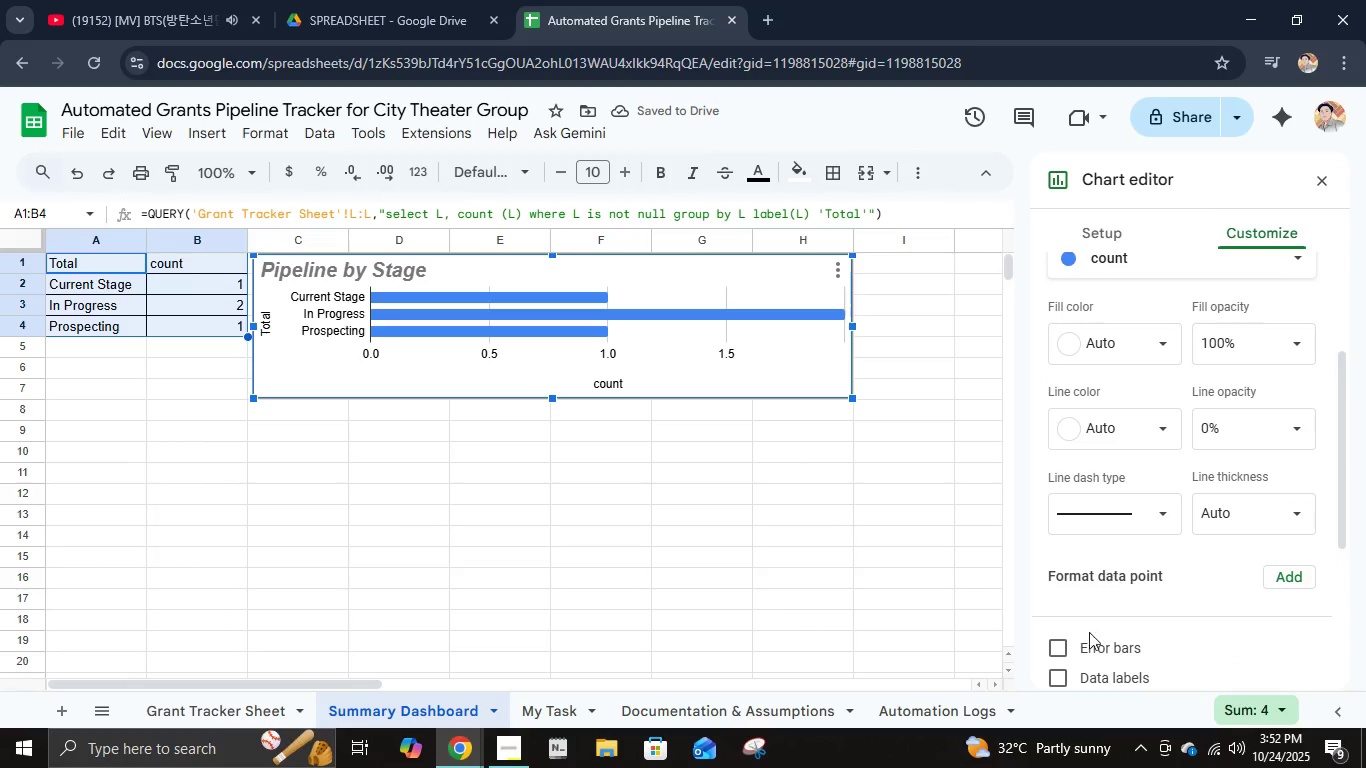 
scroll: coordinate [1088, 627], scroll_direction: down, amount: 7.0
 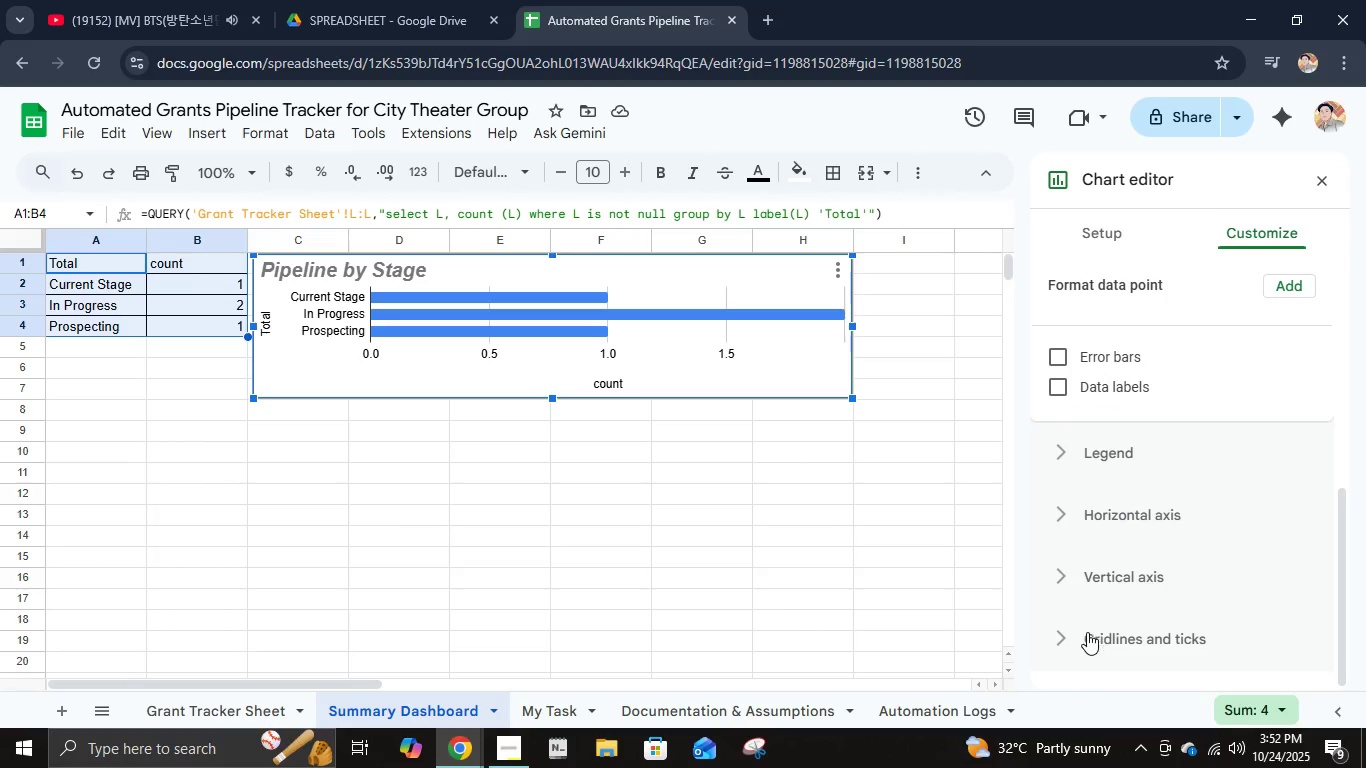 
left_click([1083, 639])
 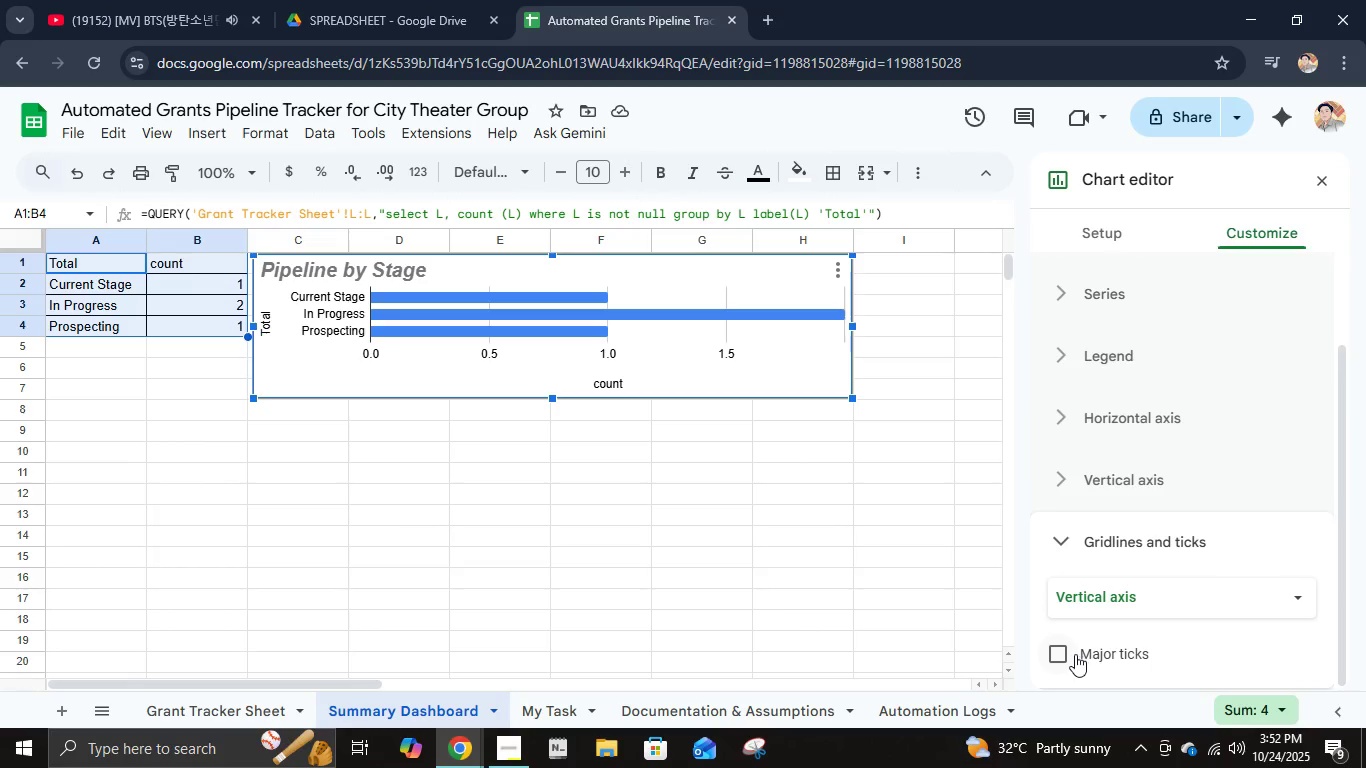 
left_click([1075, 654])
 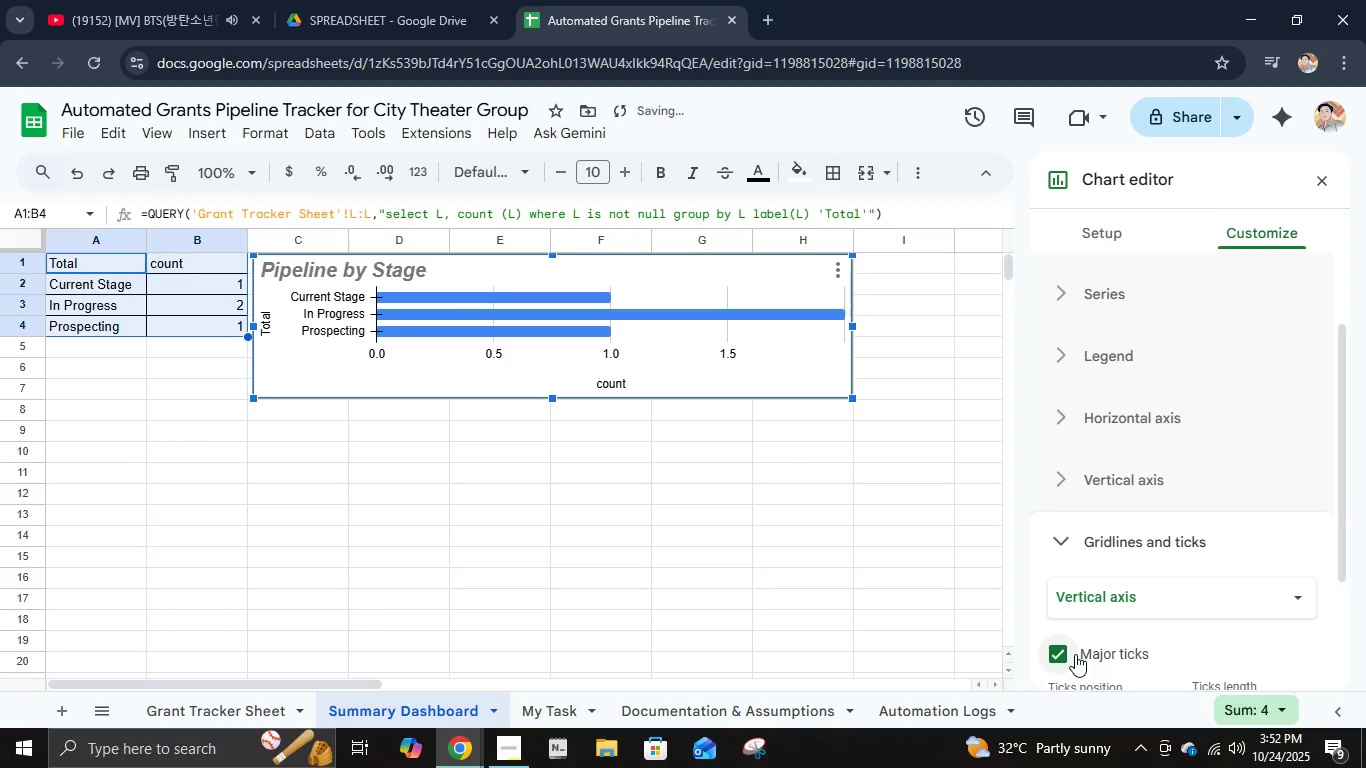 
left_click([1075, 654])
 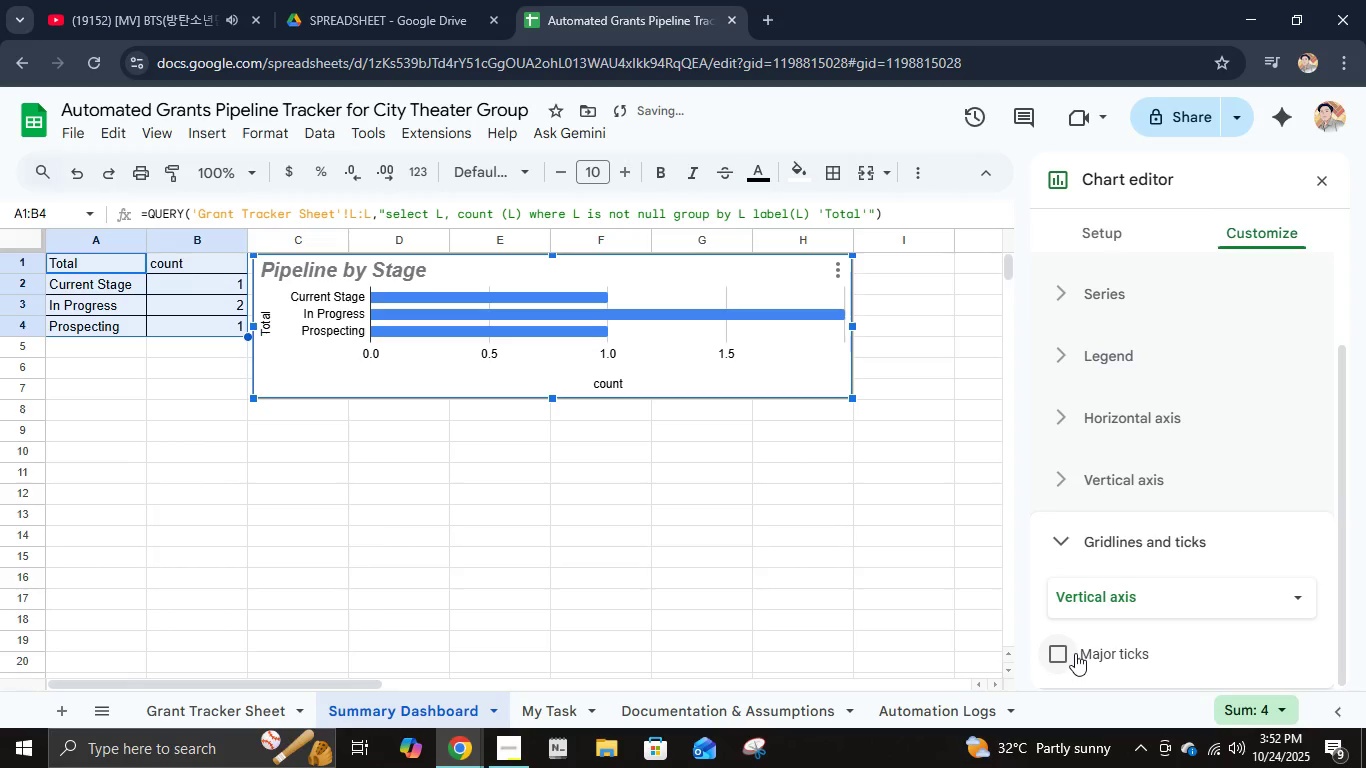 
scroll: coordinate [1075, 652], scroll_direction: down, amount: 6.0
 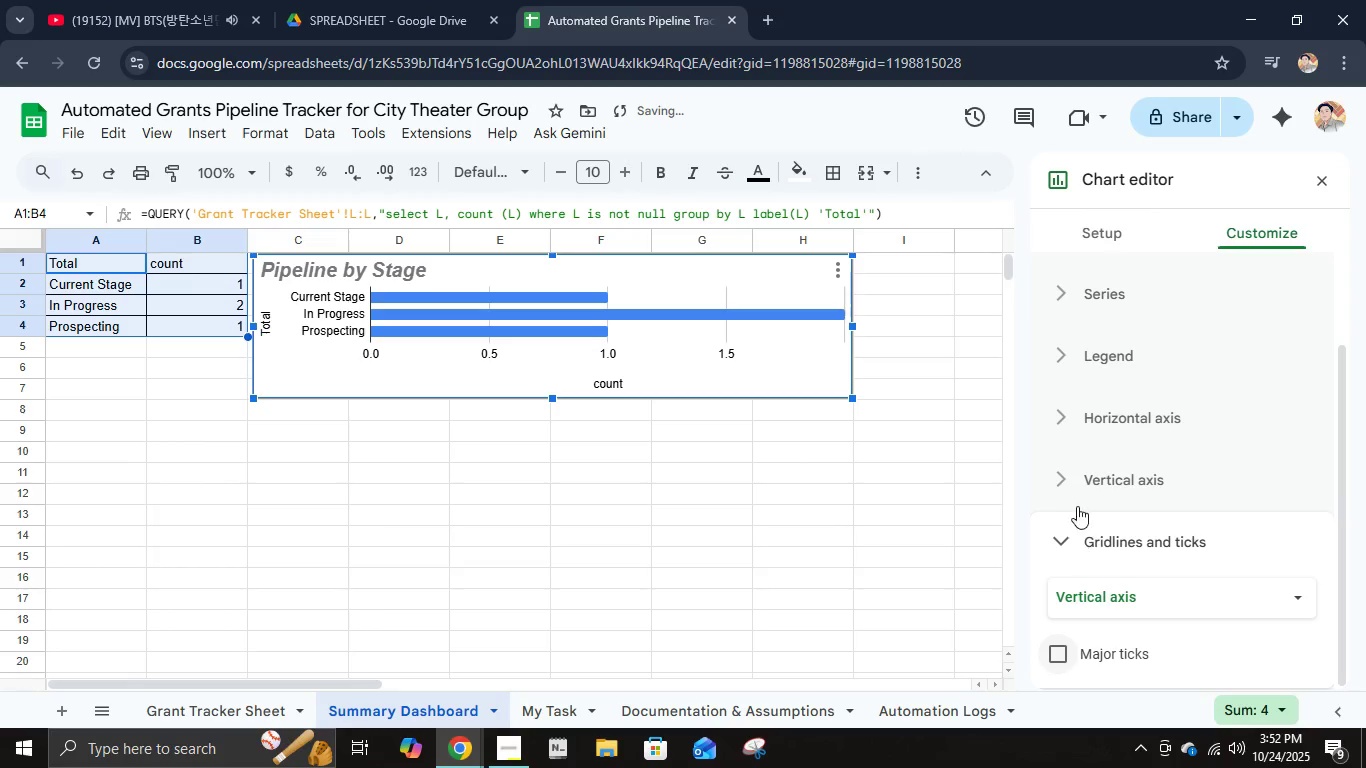 
left_click([1091, 594])
 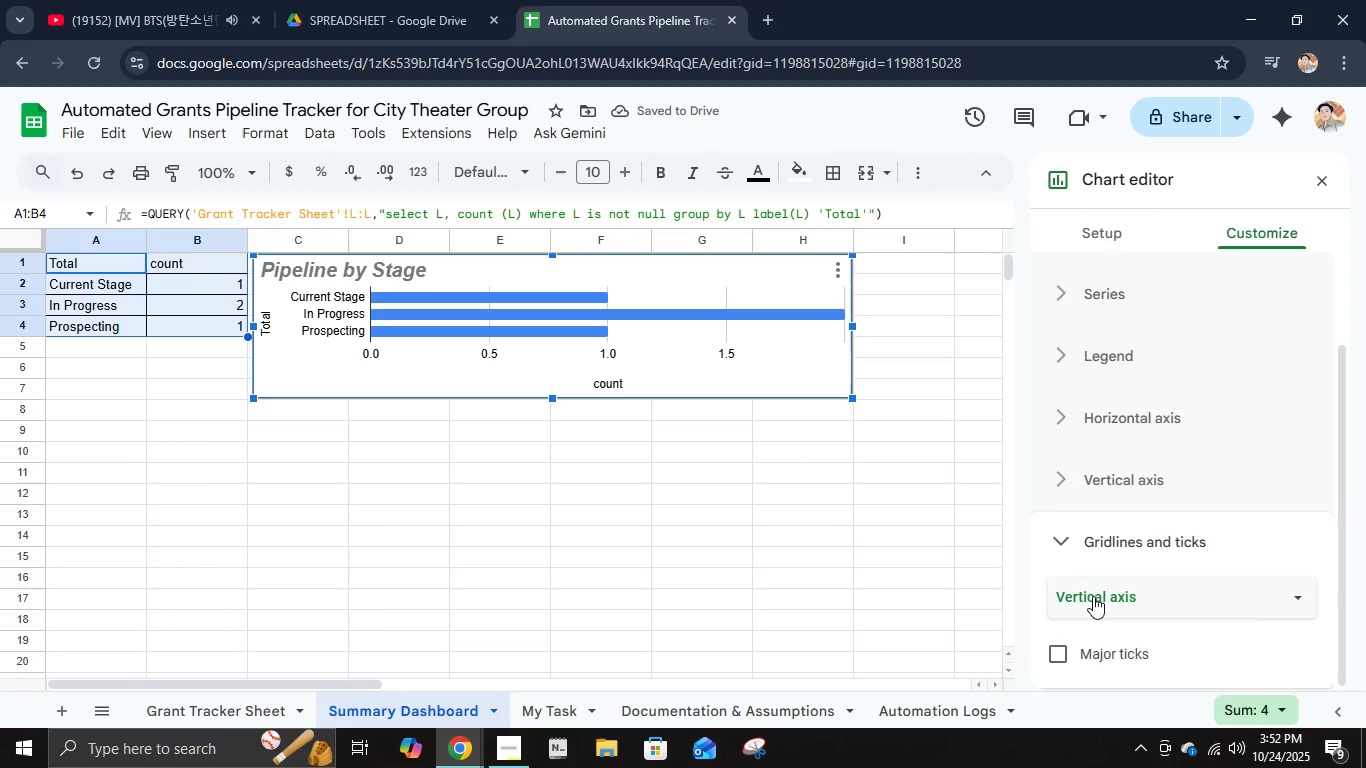 
double_click([1093, 596])
 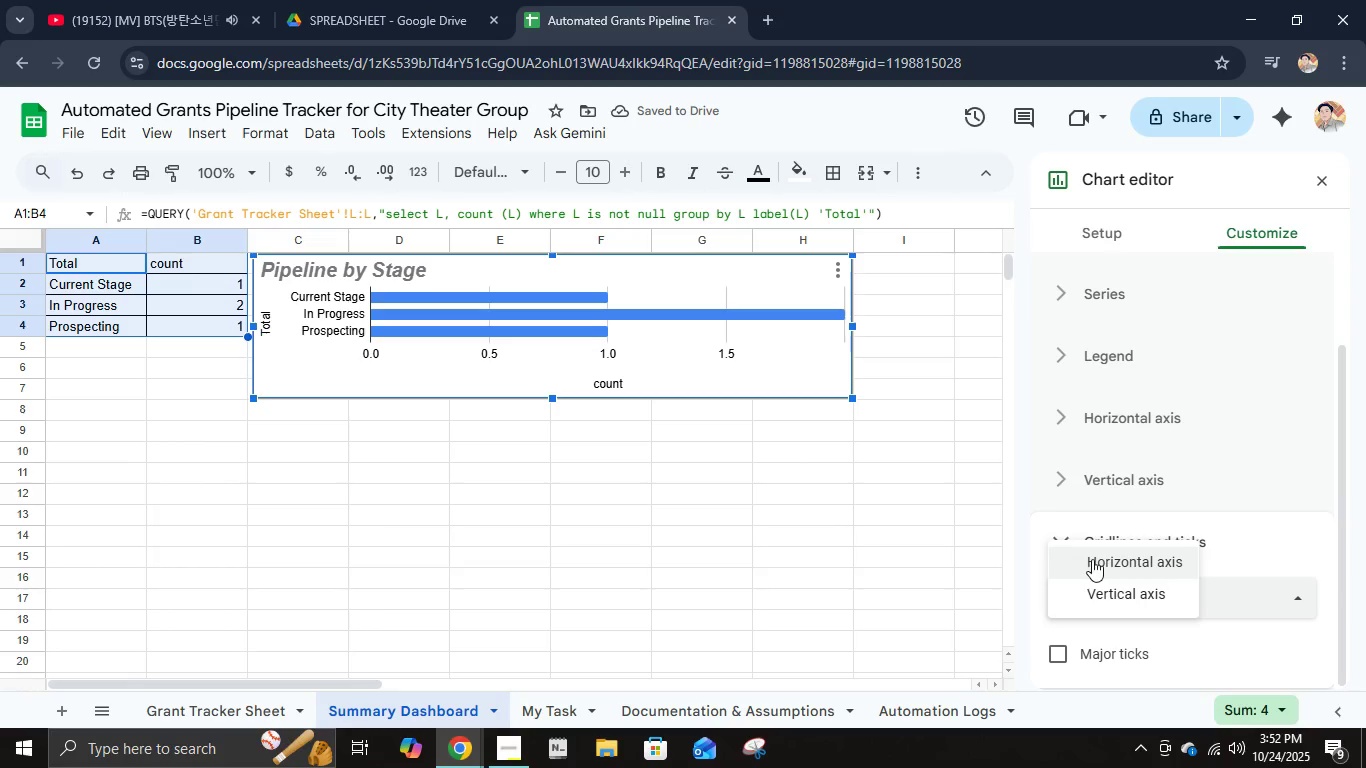 
left_click([1092, 559])
 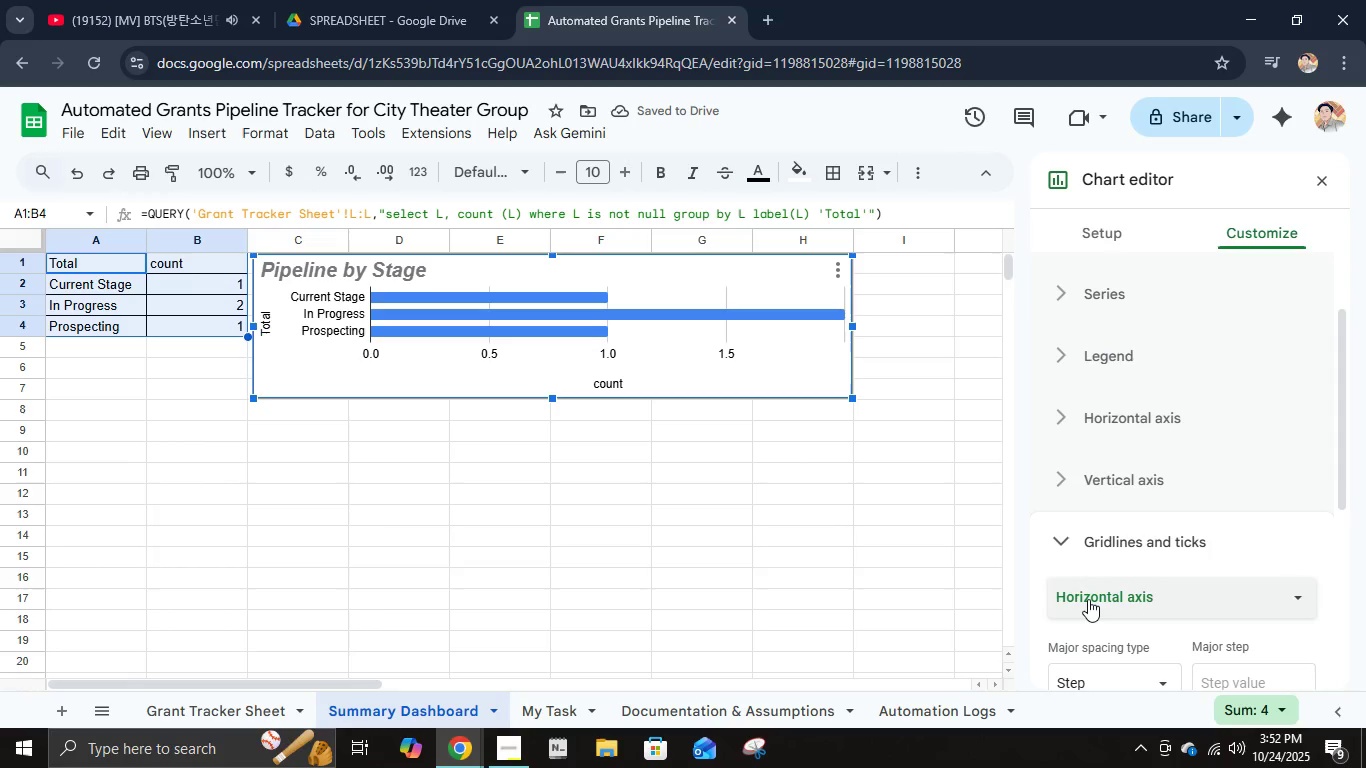 
scroll: coordinate [1088, 599], scroll_direction: down, amount: 4.0
 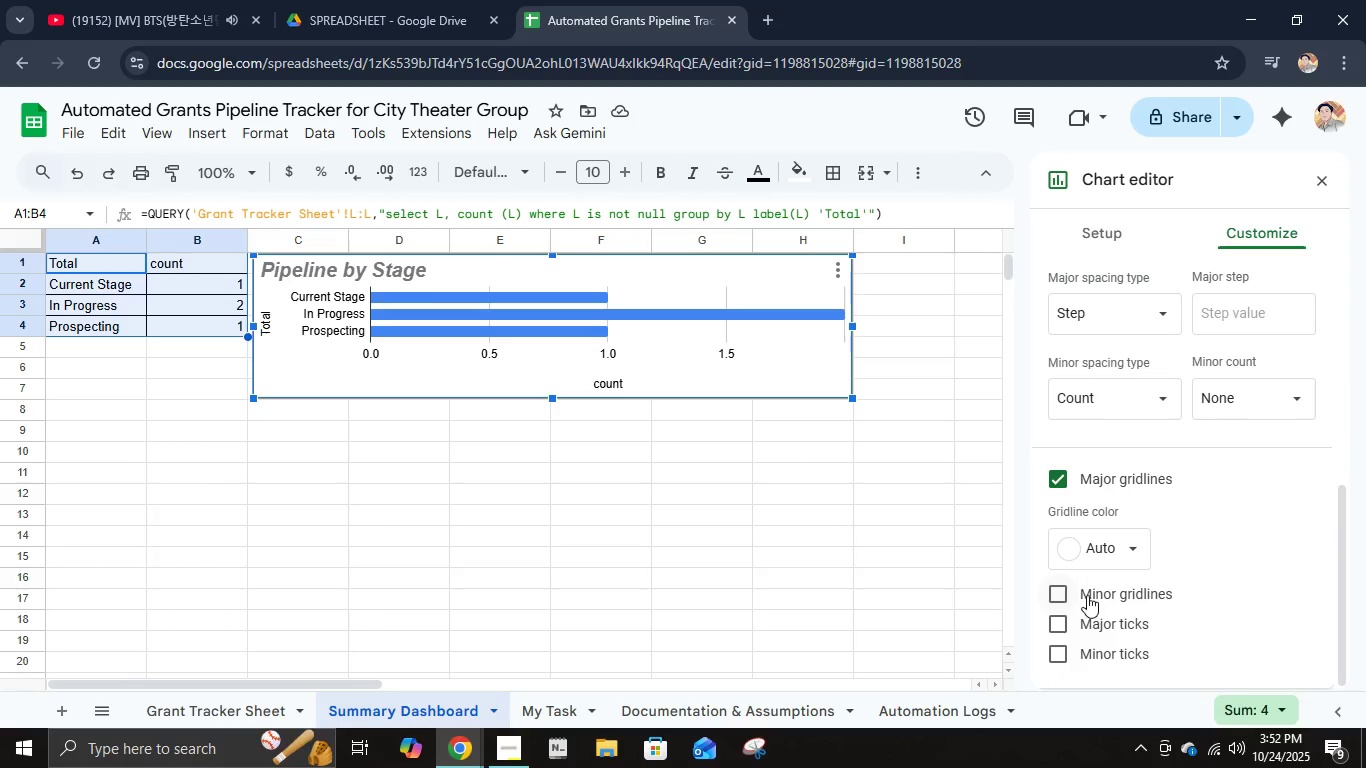 
left_click([1087, 595])
 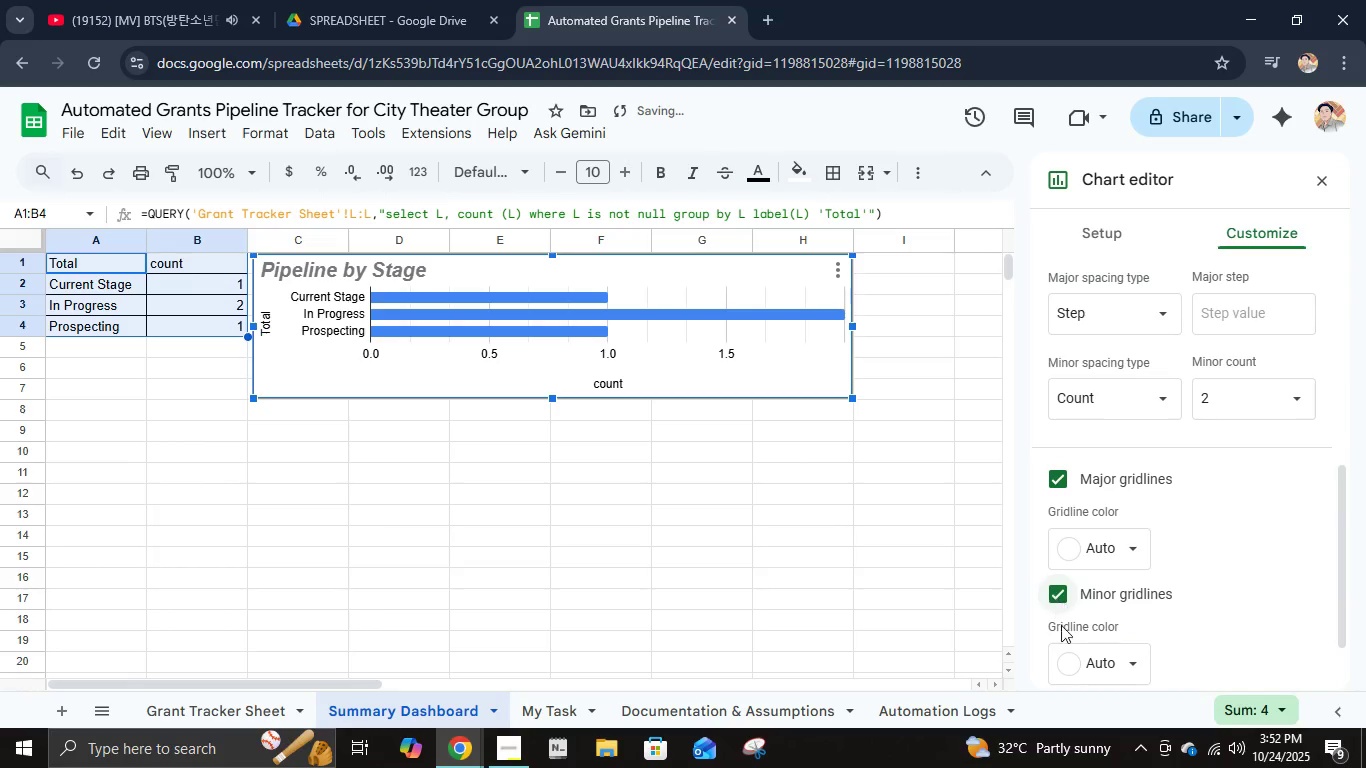 
scroll: coordinate [1069, 625], scroll_direction: down, amount: 6.0
 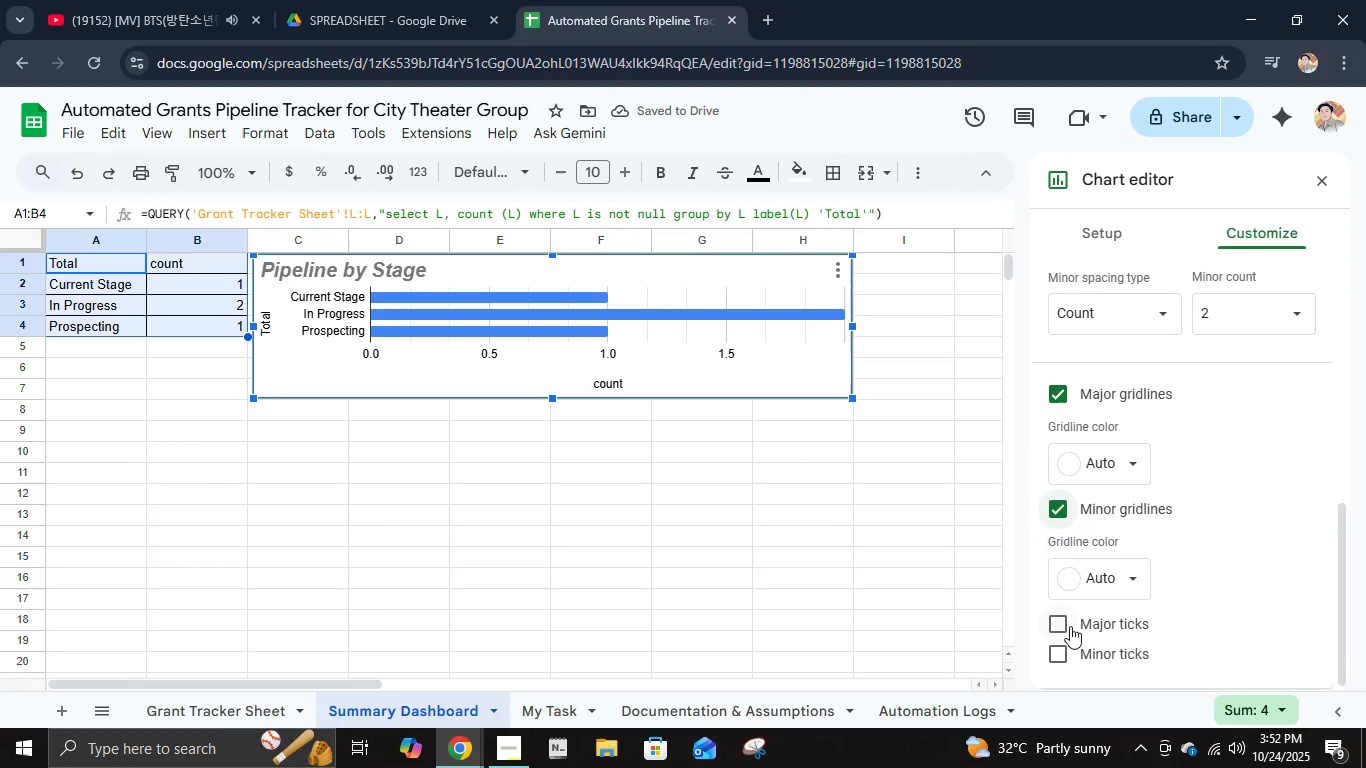 
left_click([1070, 626])
 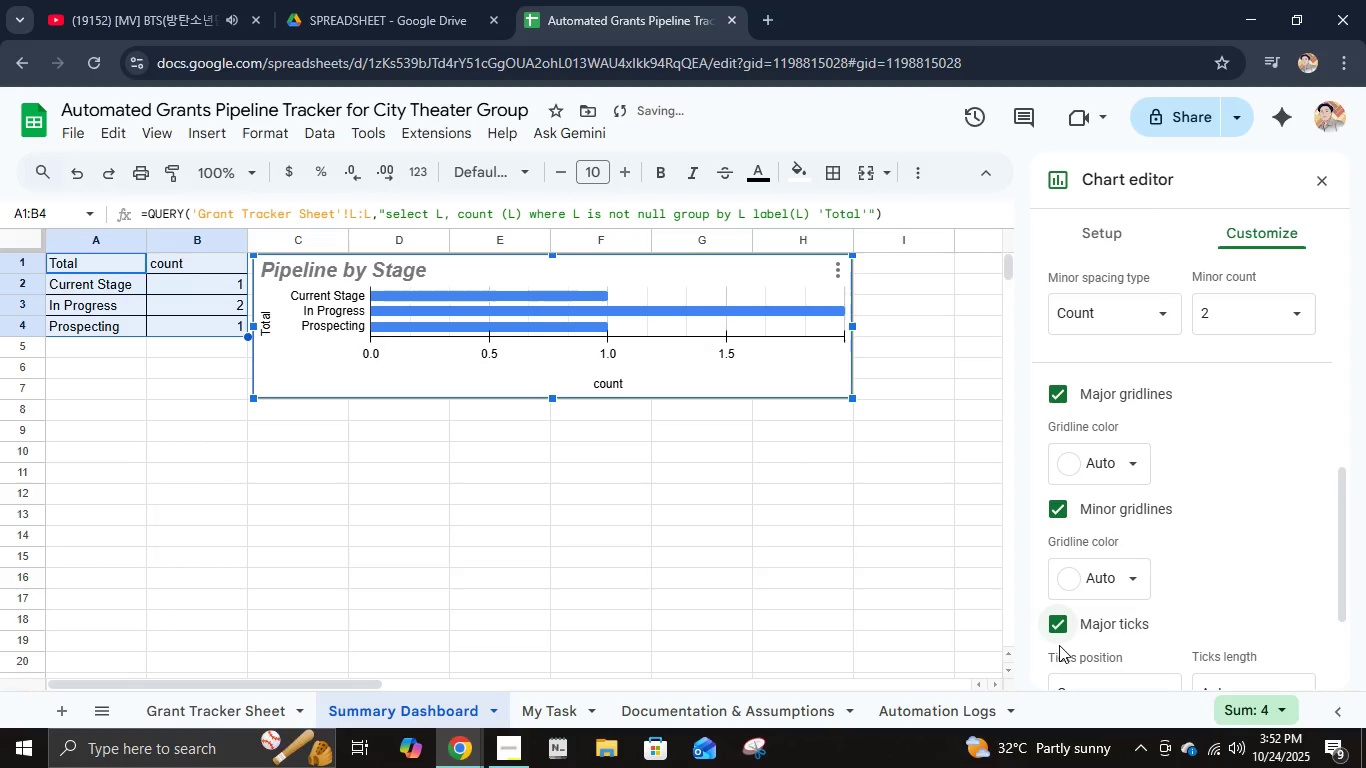 
scroll: coordinate [1115, 525], scroll_direction: down, amount: 13.0
 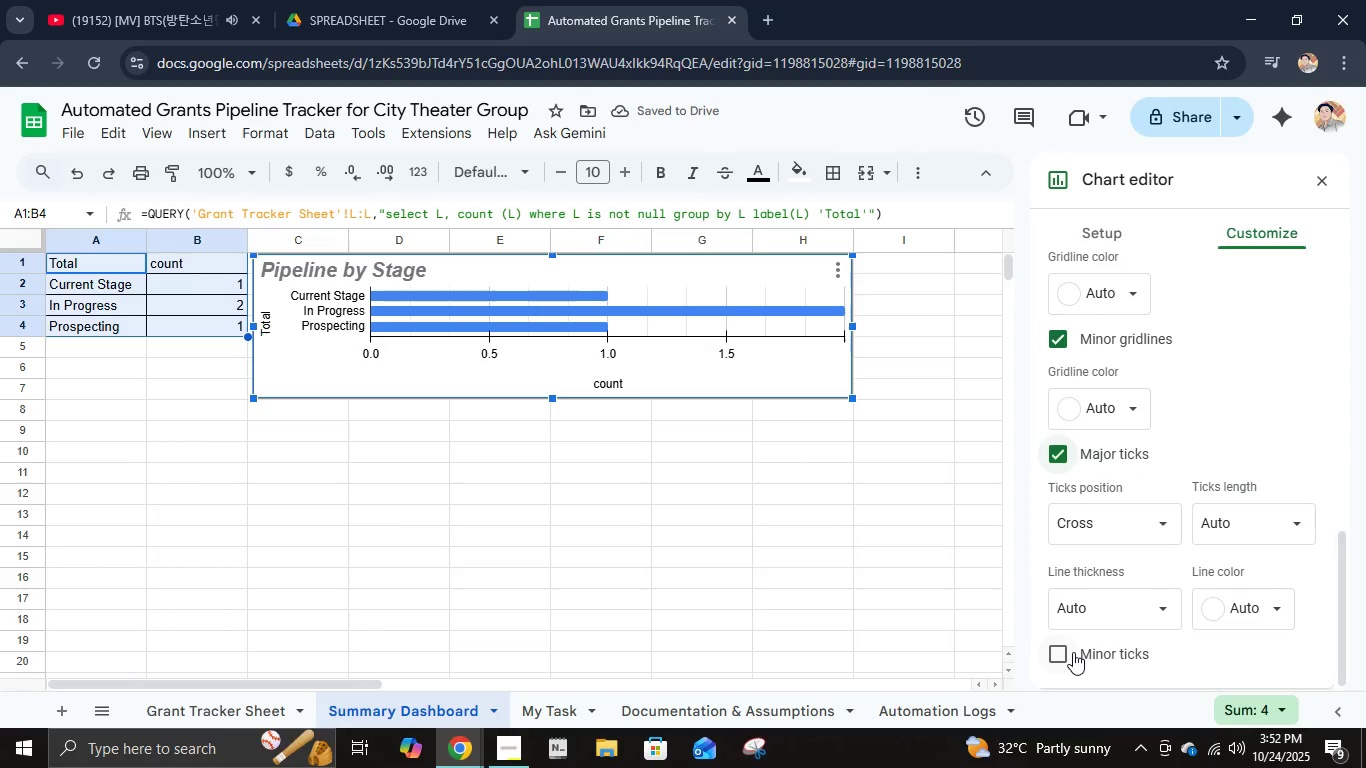 
left_click([1073, 652])
 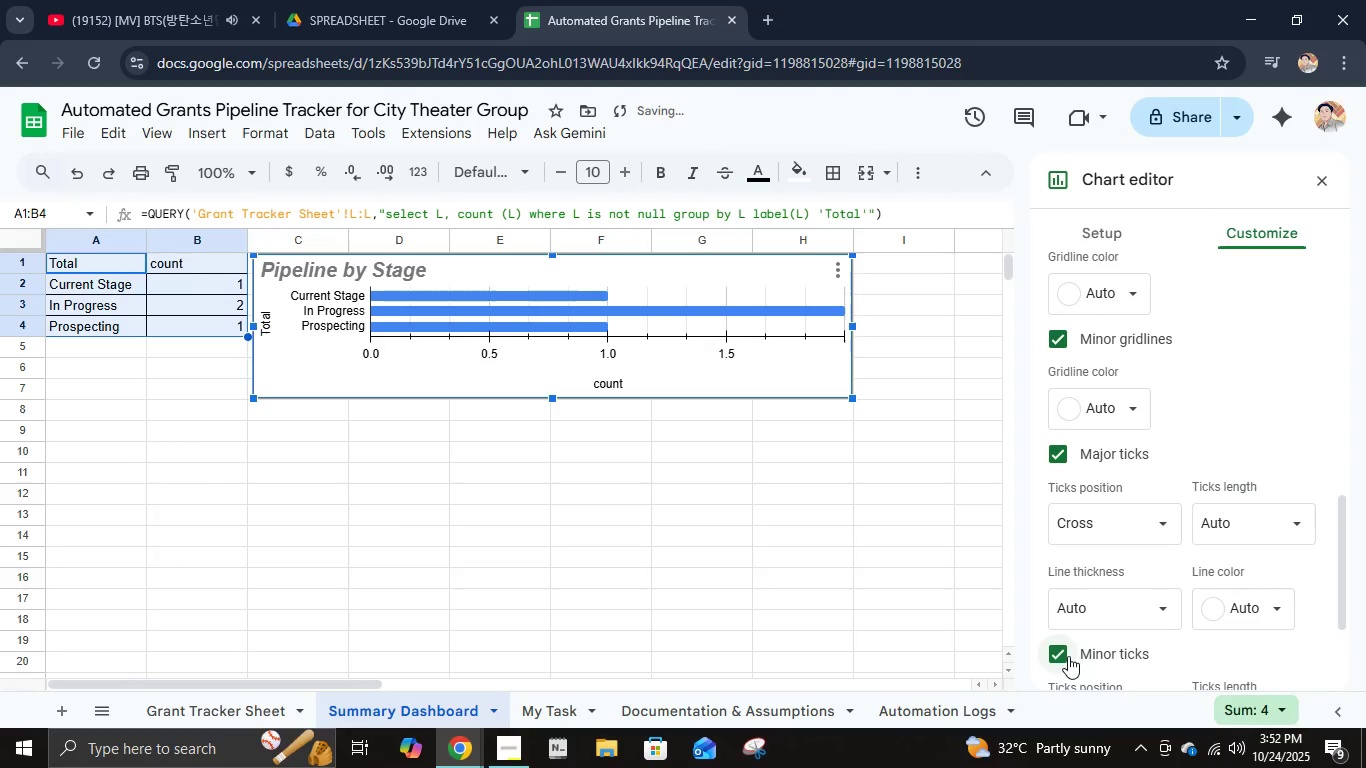 
left_click([1067, 656])
 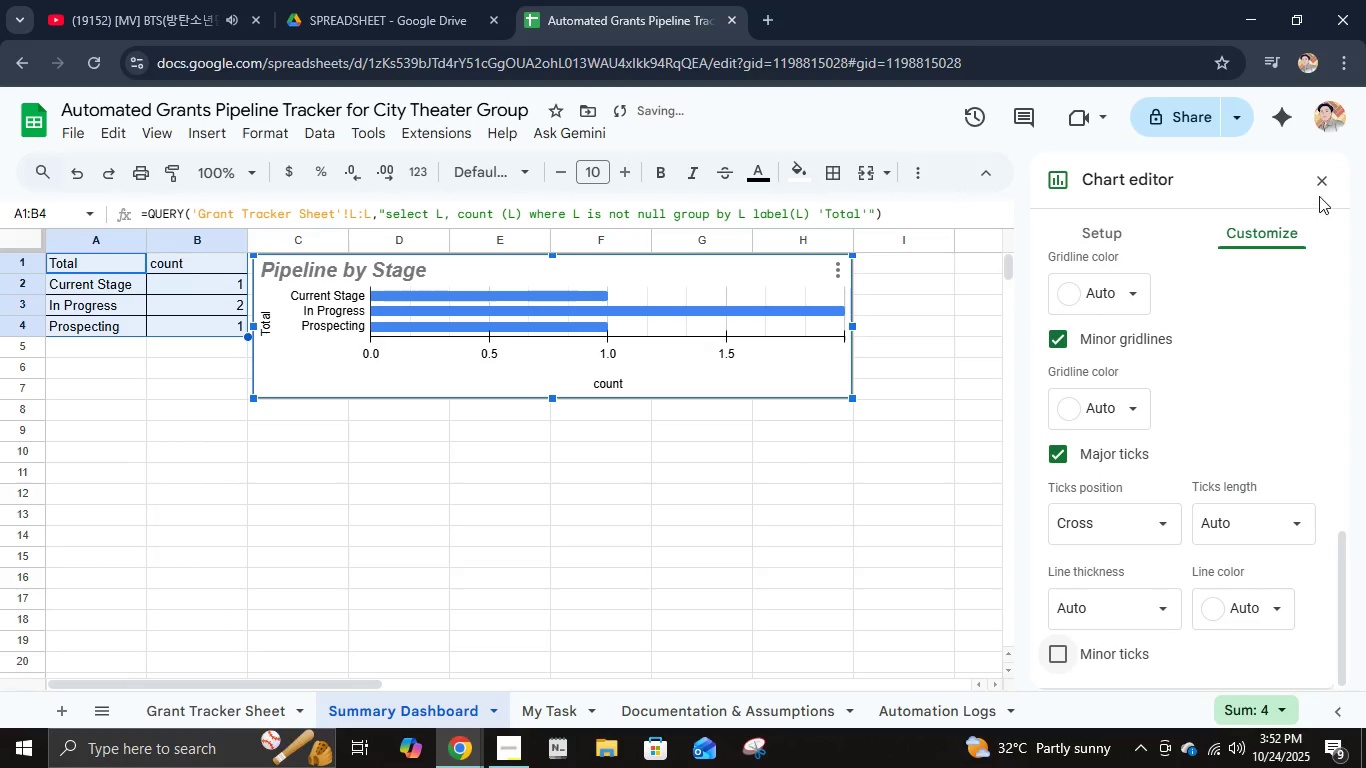 
left_click([1320, 174])
 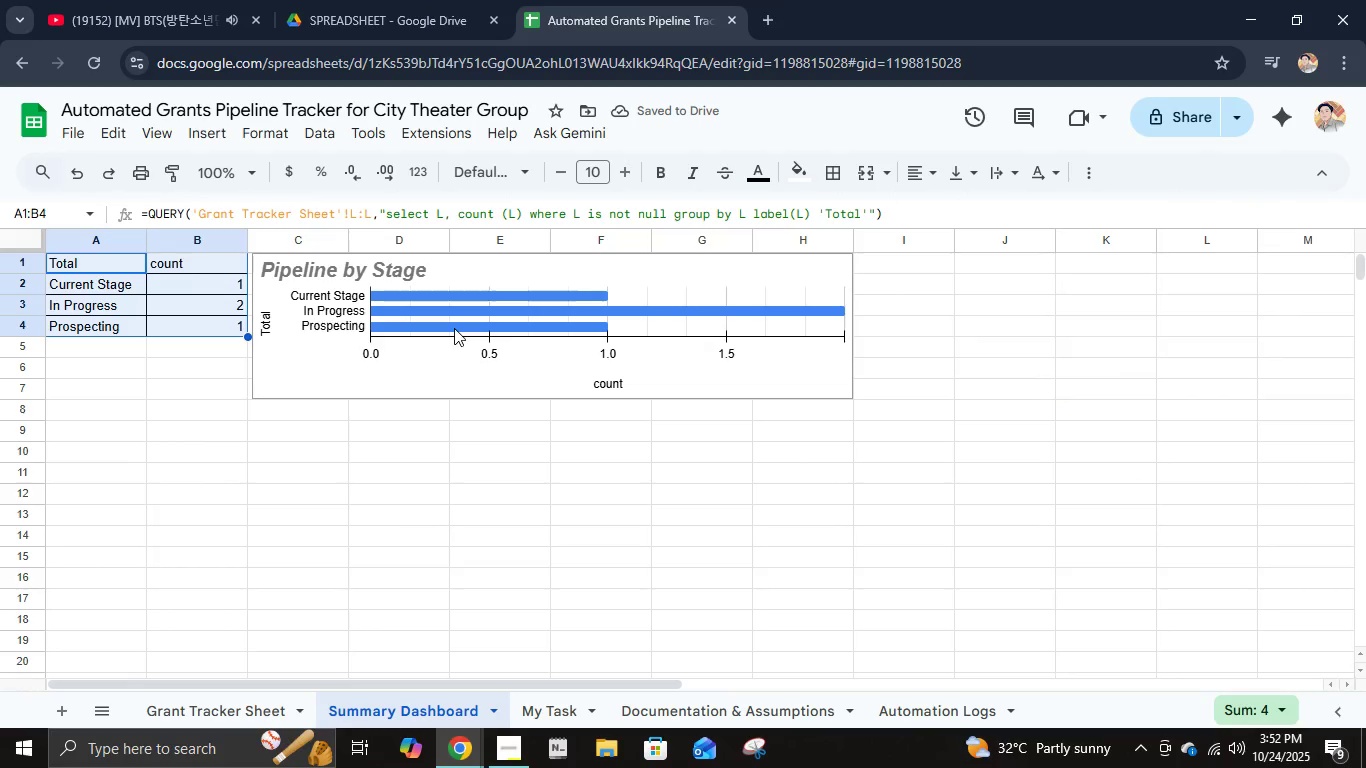 
left_click([474, 368])
 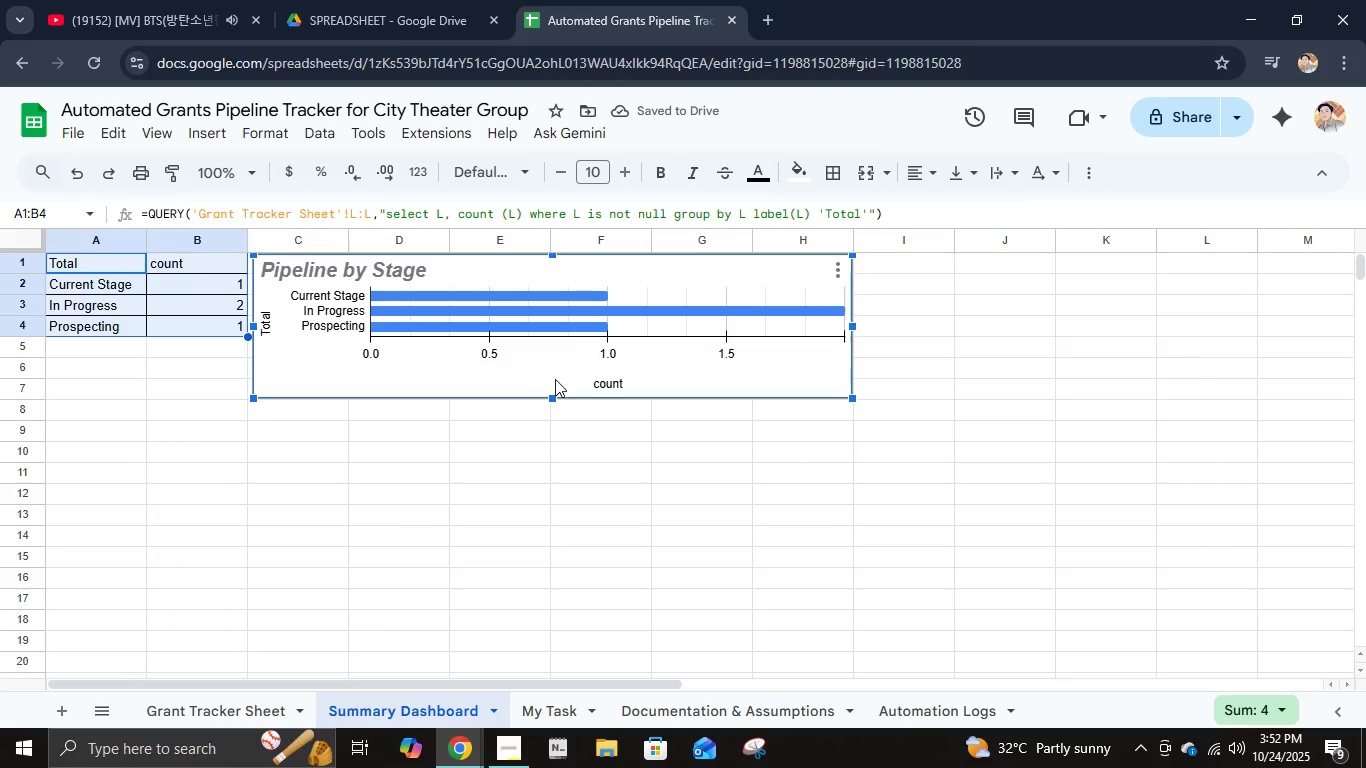 
double_click([555, 379])
 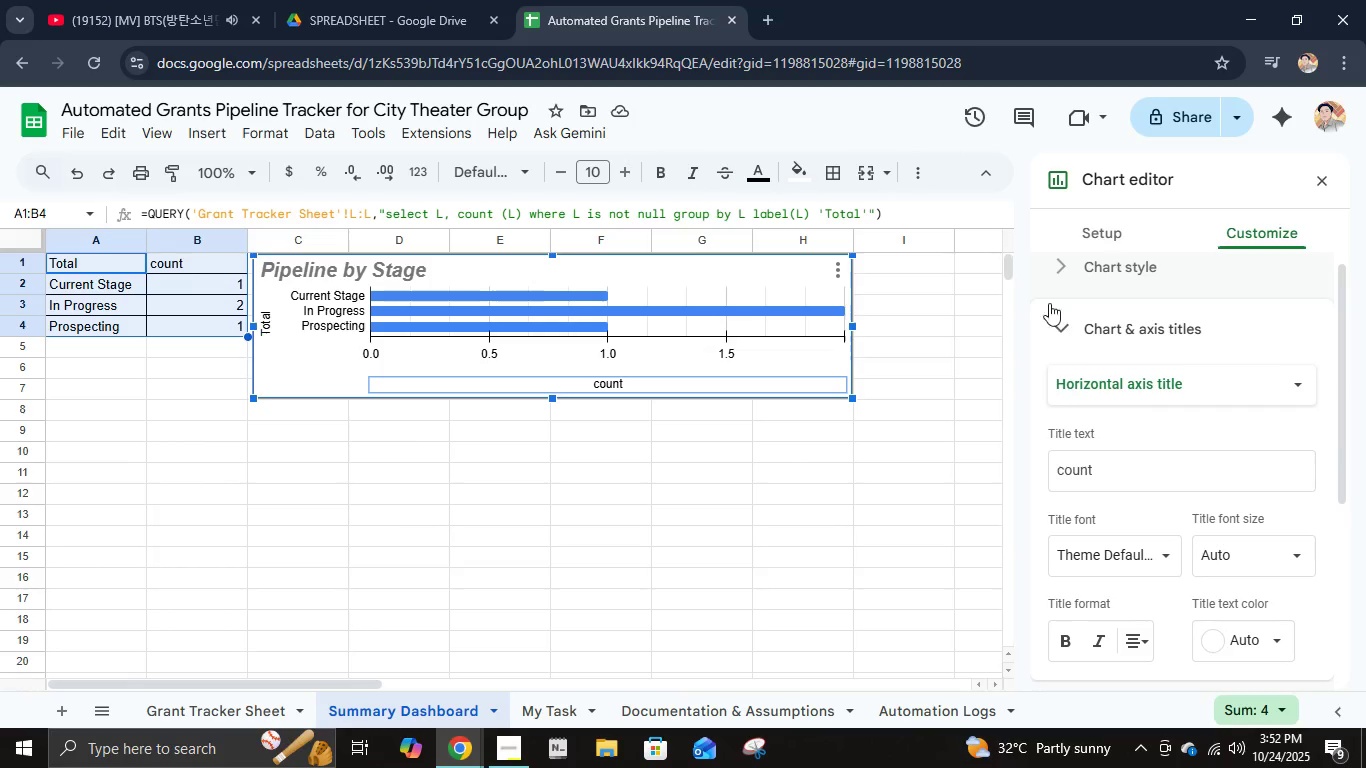 
left_click([1097, 241])
 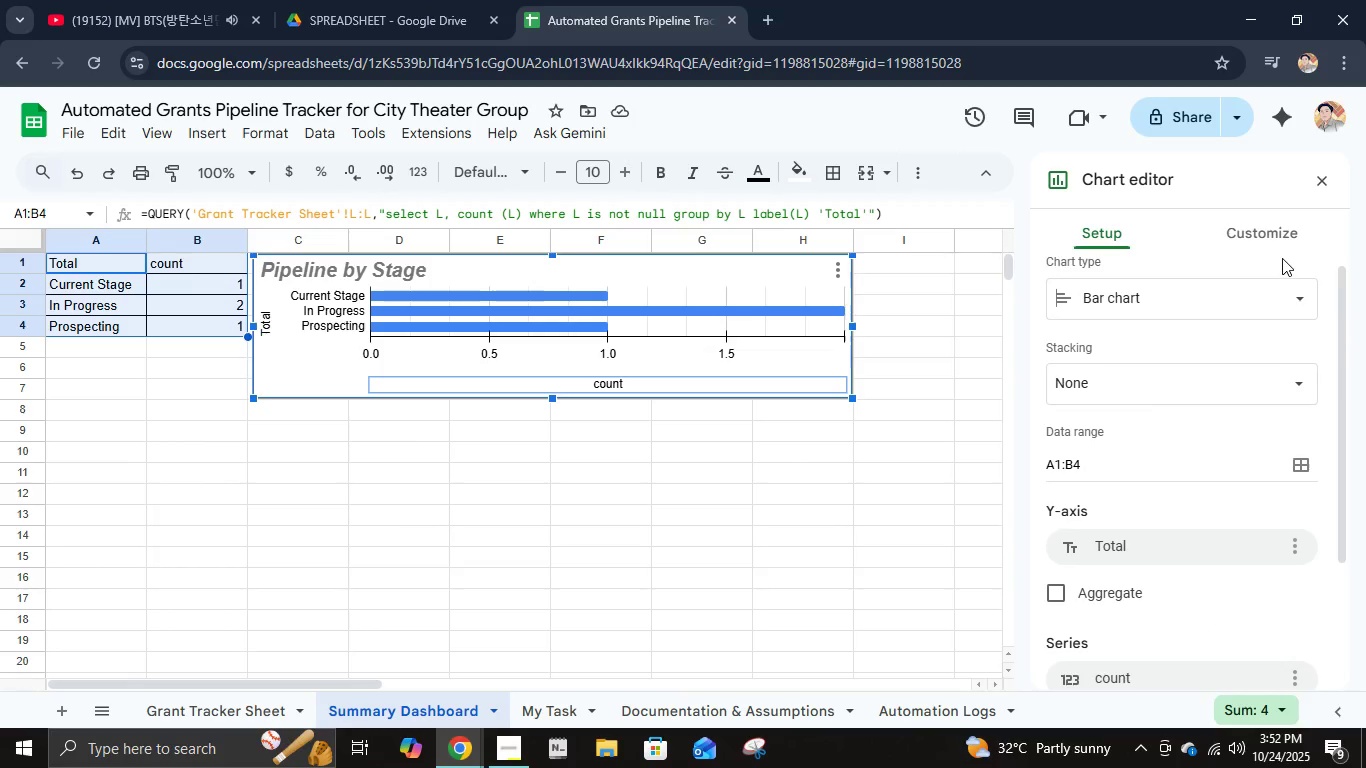 
left_click([1278, 245])
 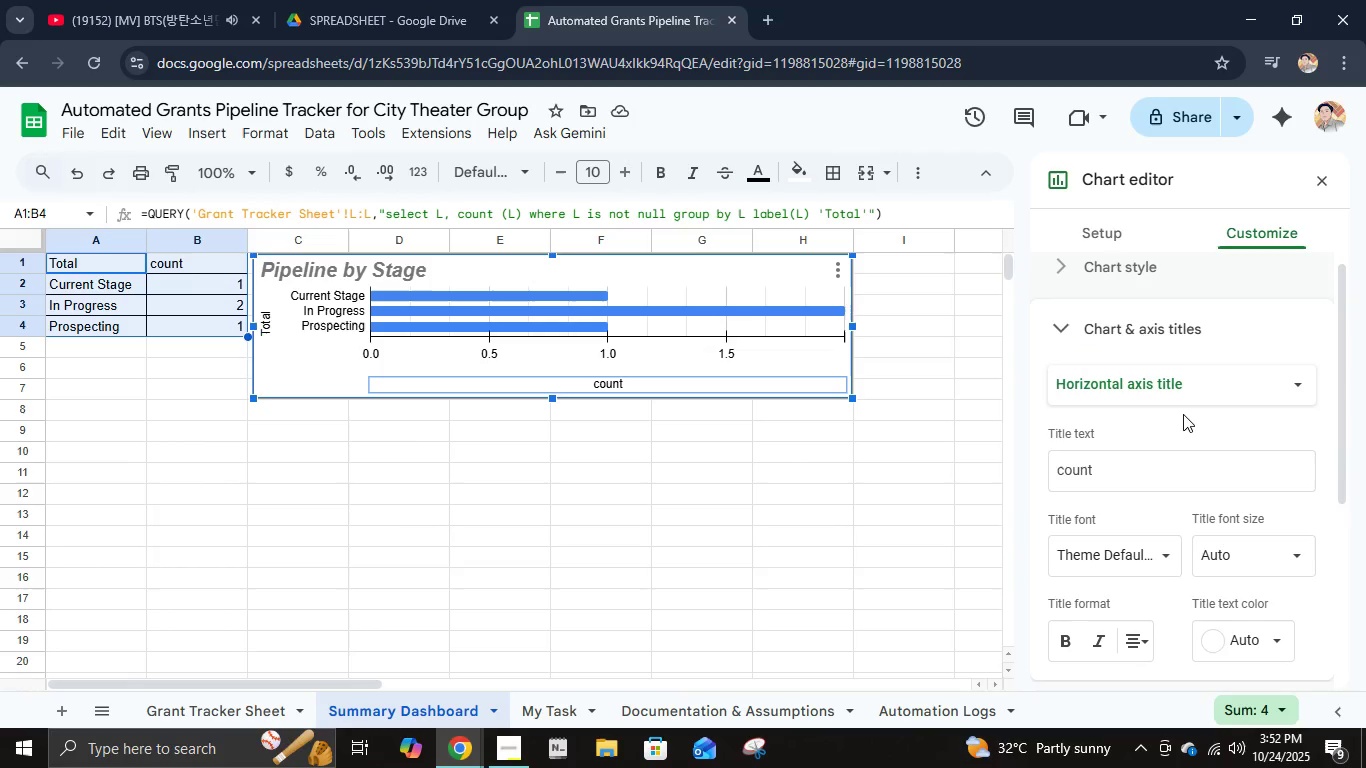 
scroll: coordinate [1183, 414], scroll_direction: up, amount: 17.0
 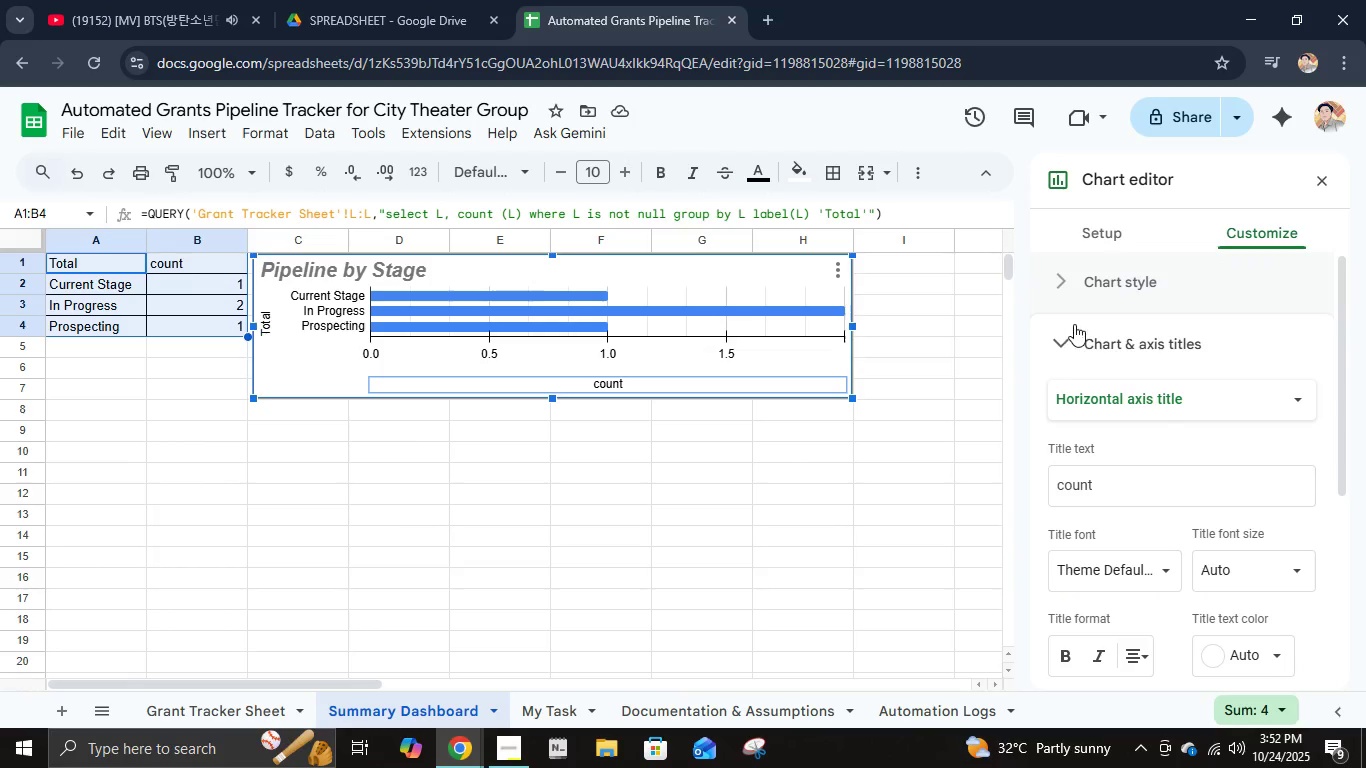 
left_click([1067, 283])
 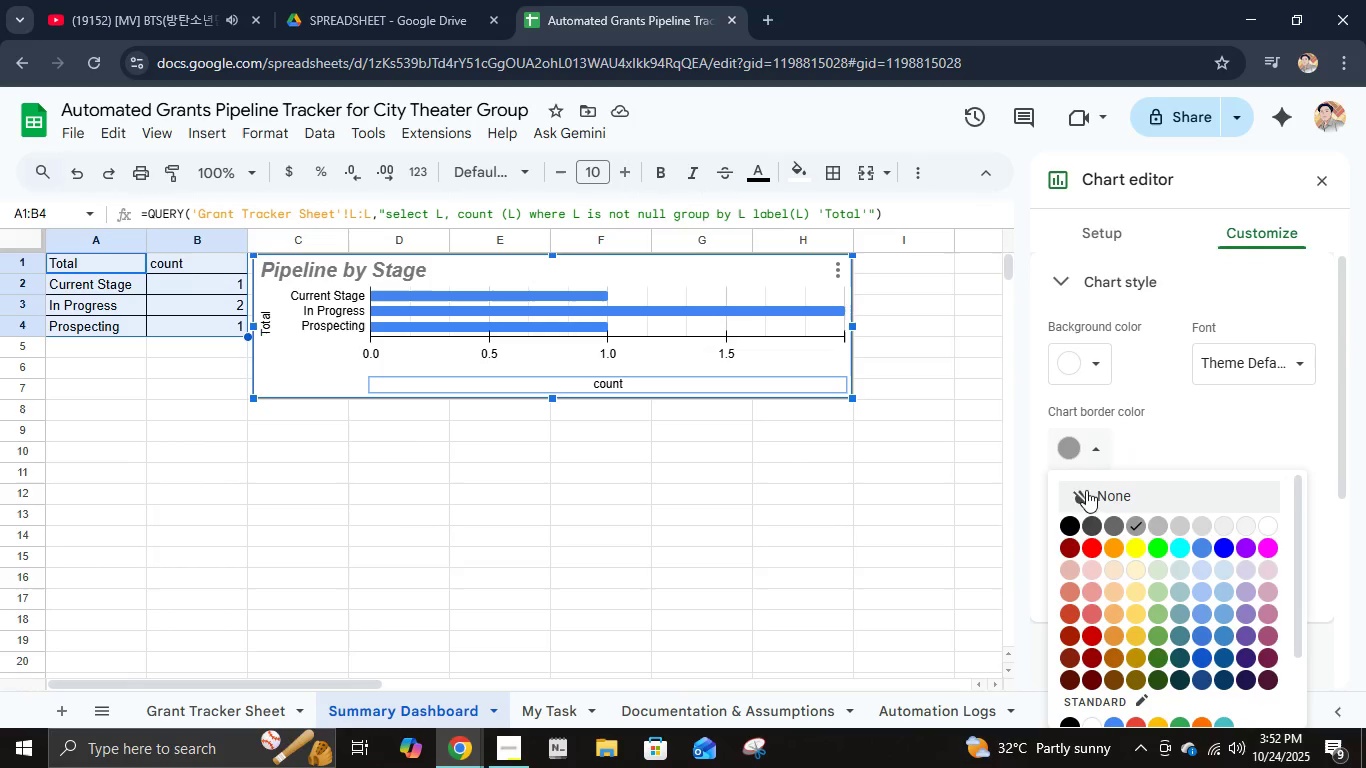 
left_click([1066, 524])
 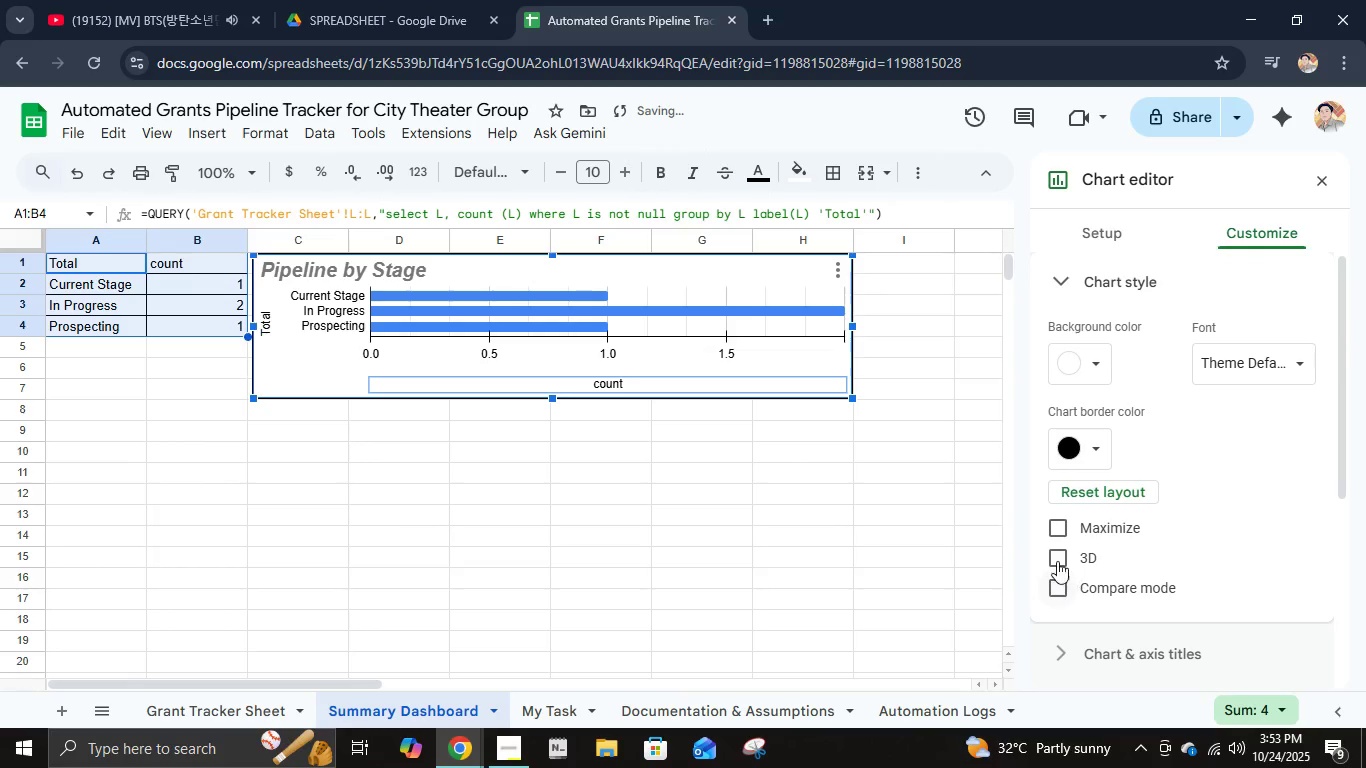 
left_click([1057, 555])
 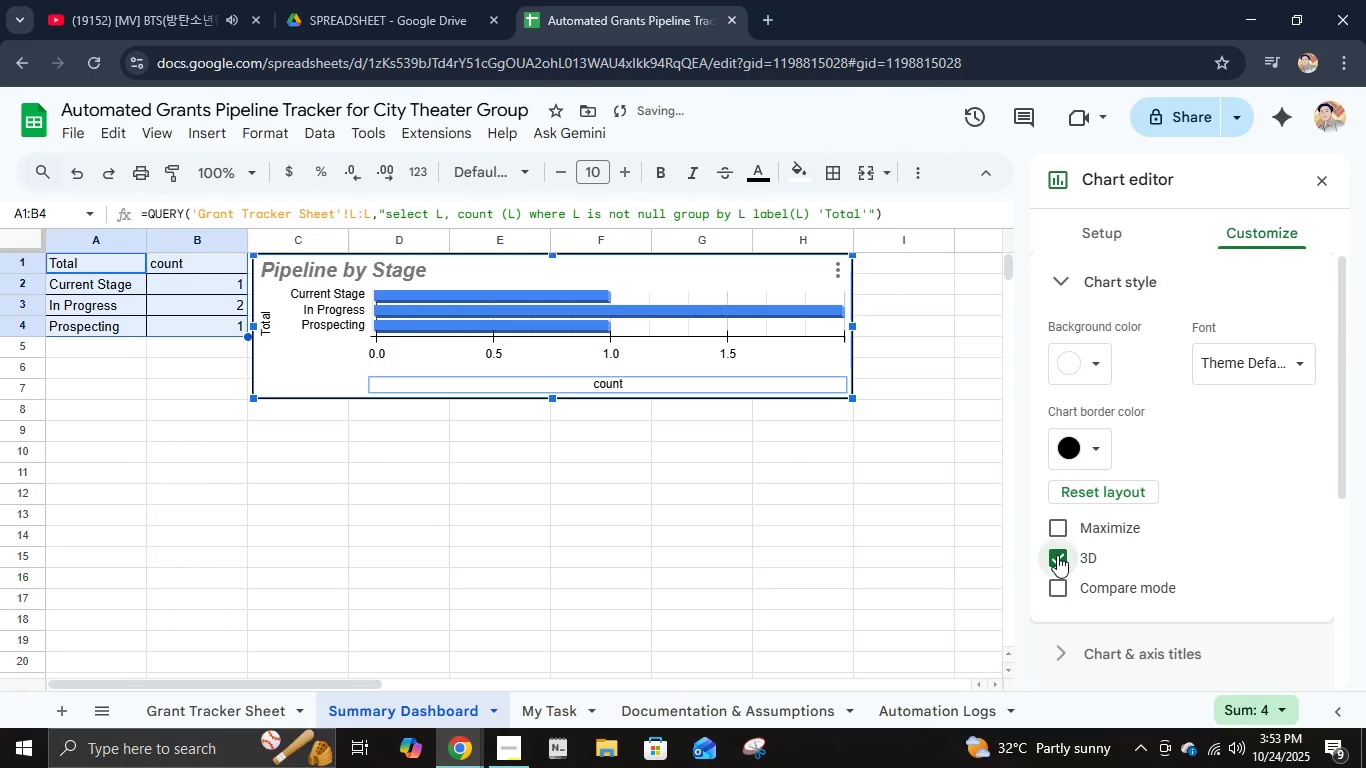 
left_click([1057, 555])
 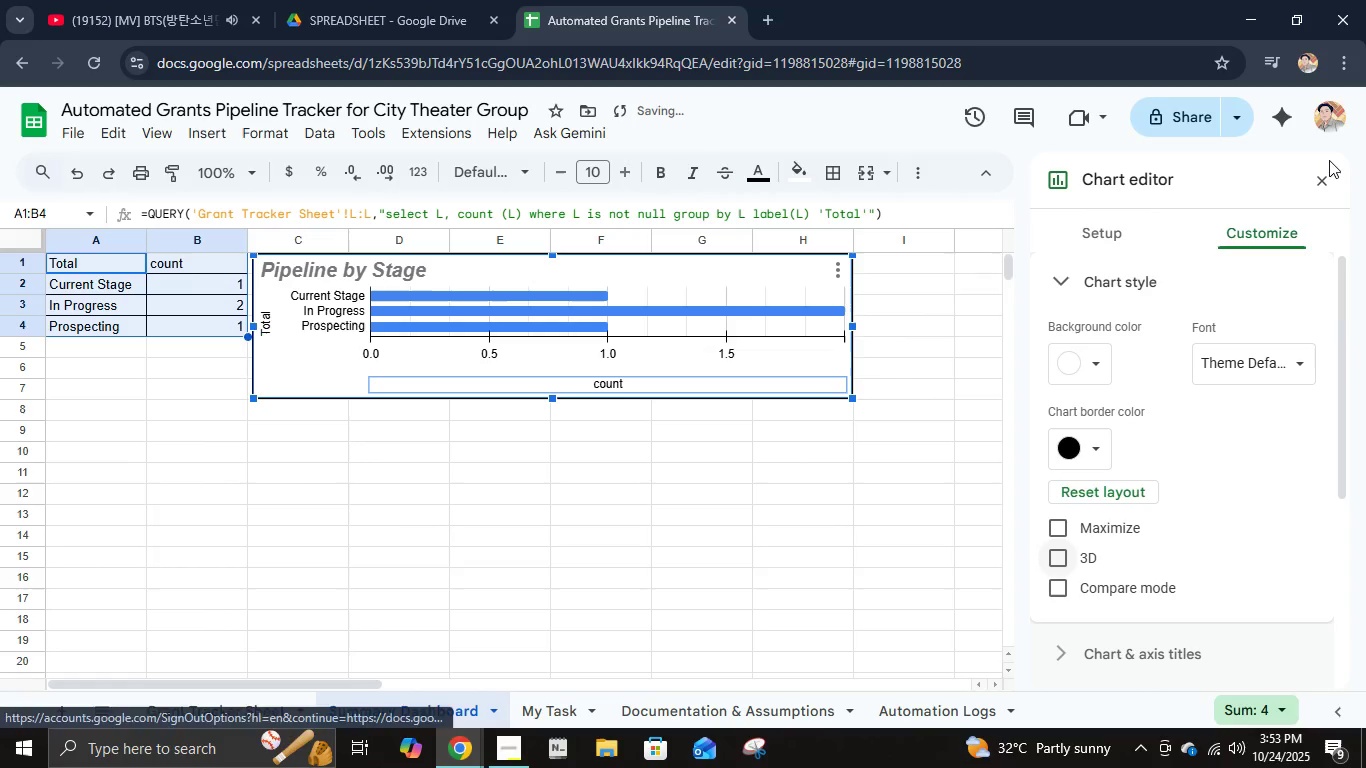 
left_click([1324, 182])
 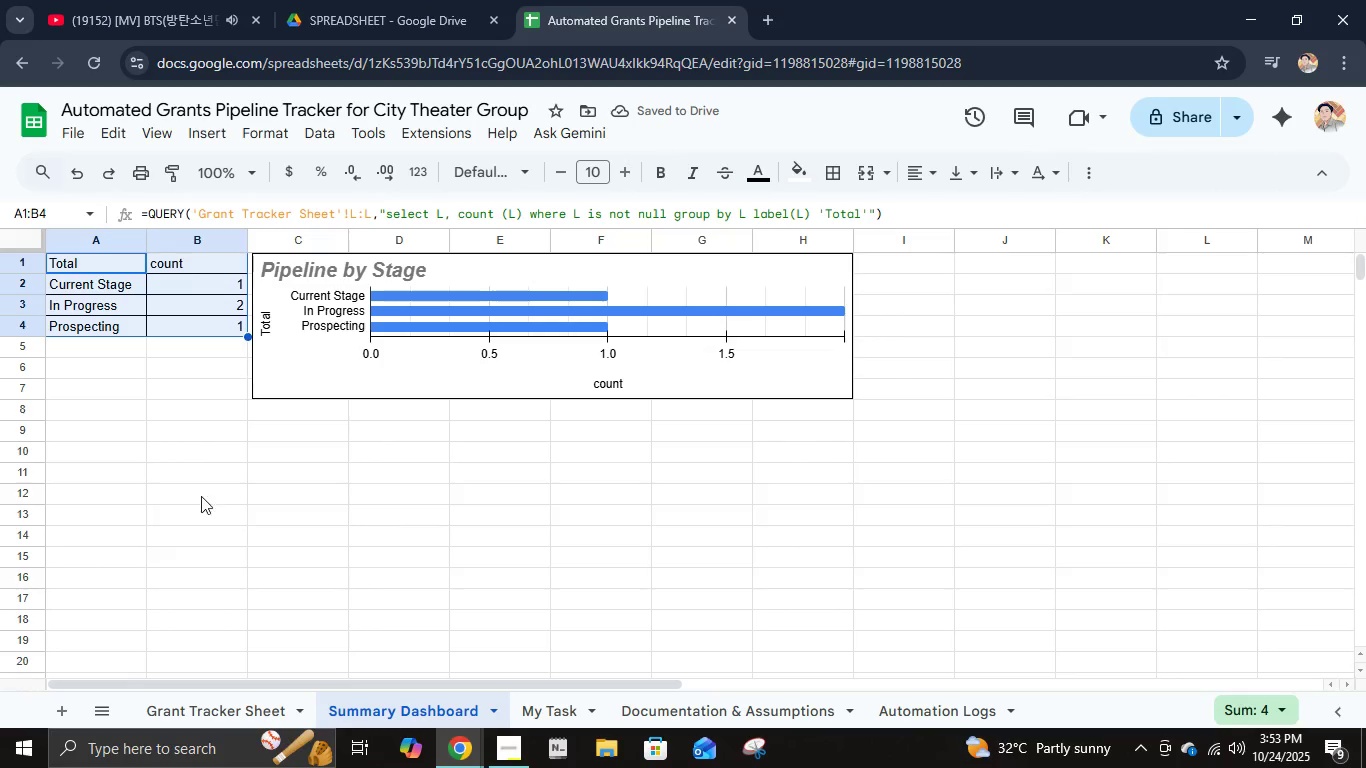 
left_click([123, 440])
 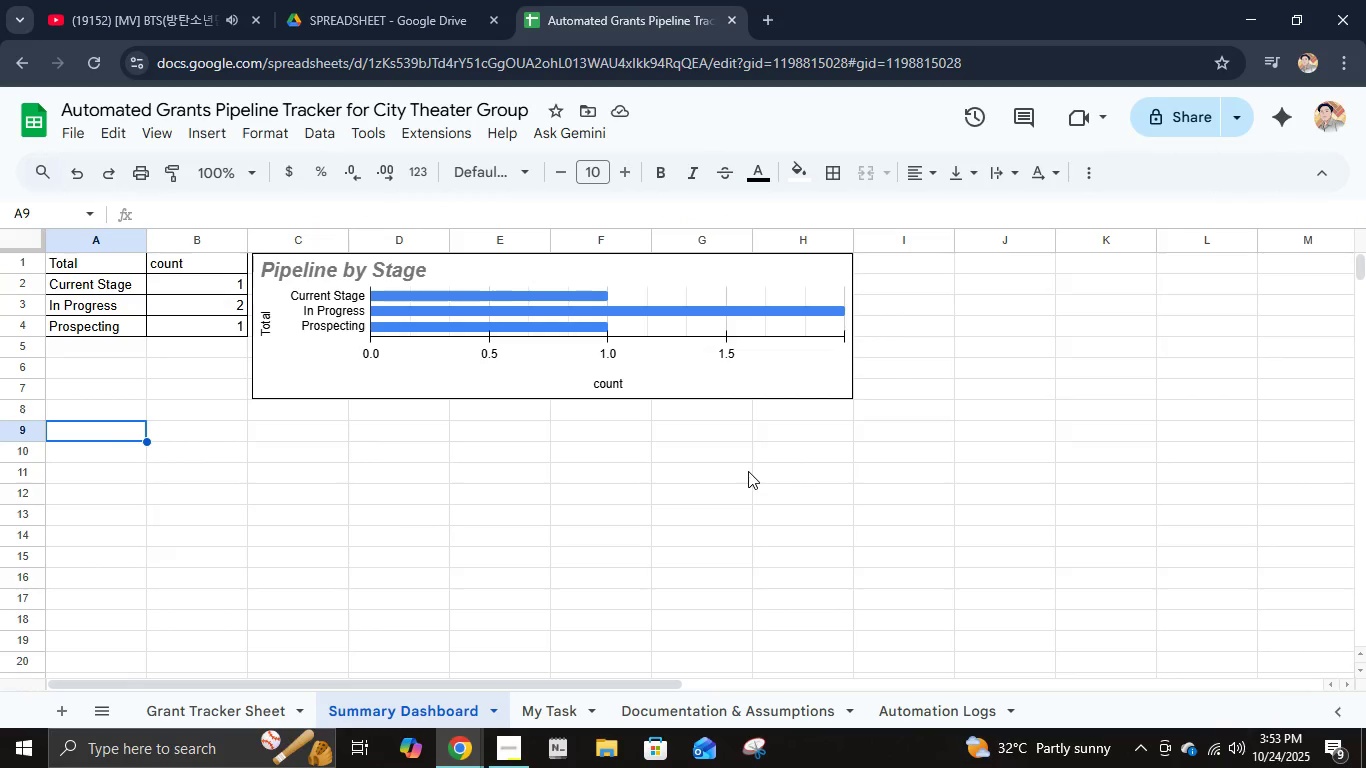 
type(=QUERY('g)
key(Backspace)
type(GRANT Tracker Sheet)
 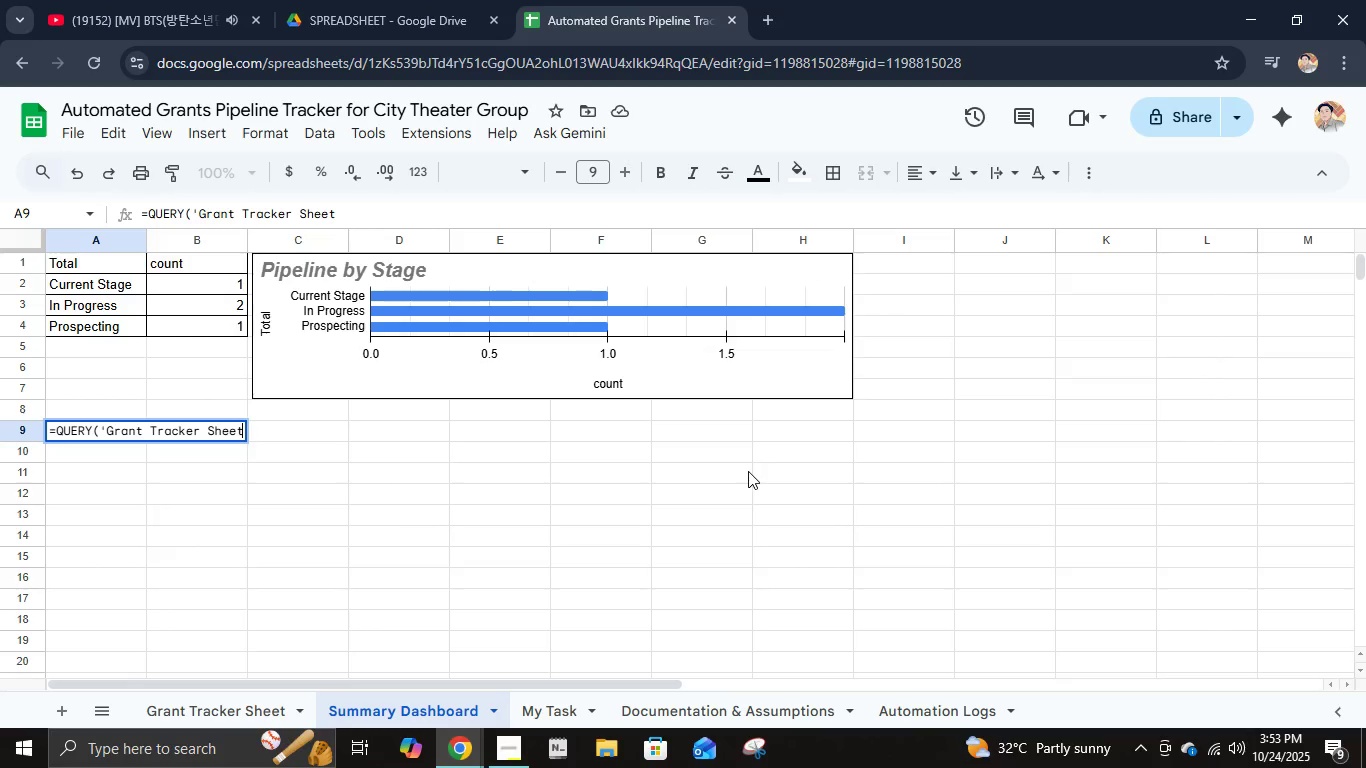 
key(Quote)
 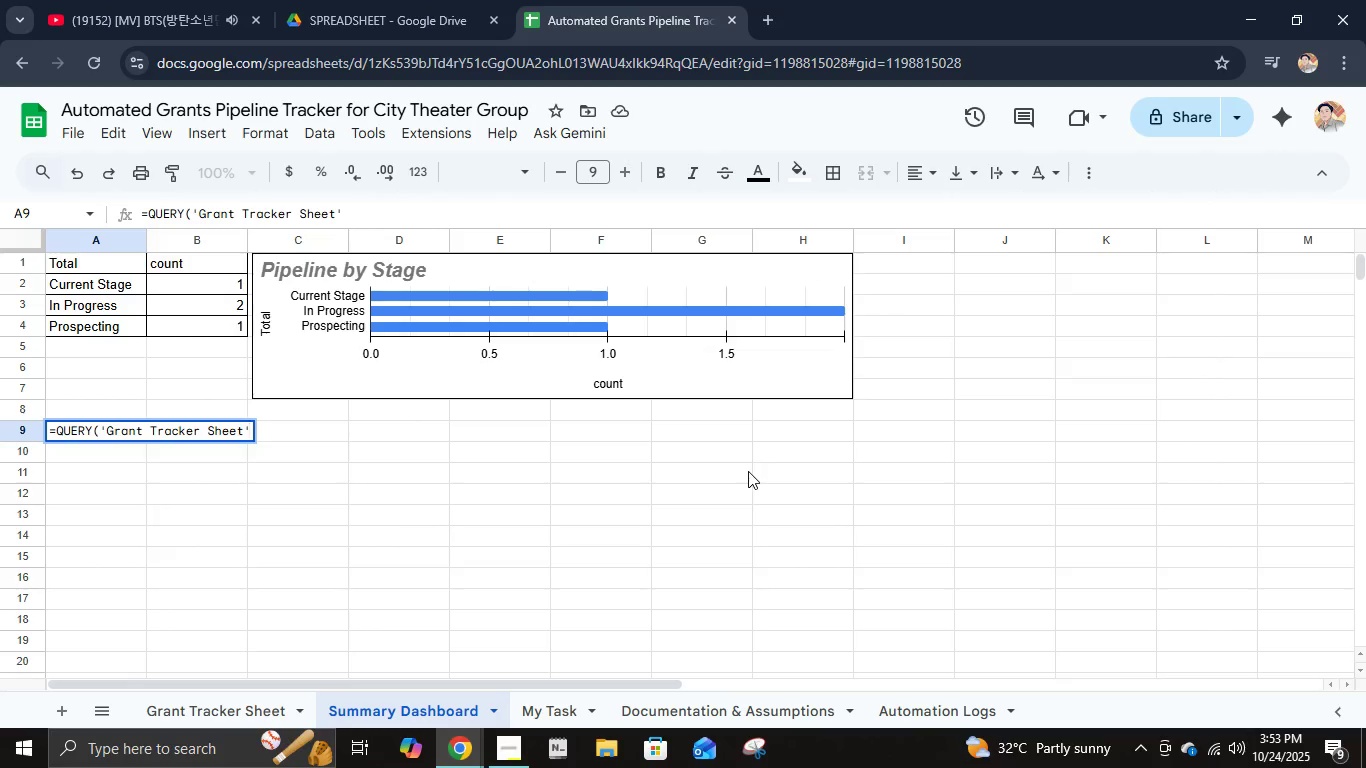 
key(Shift+1)
 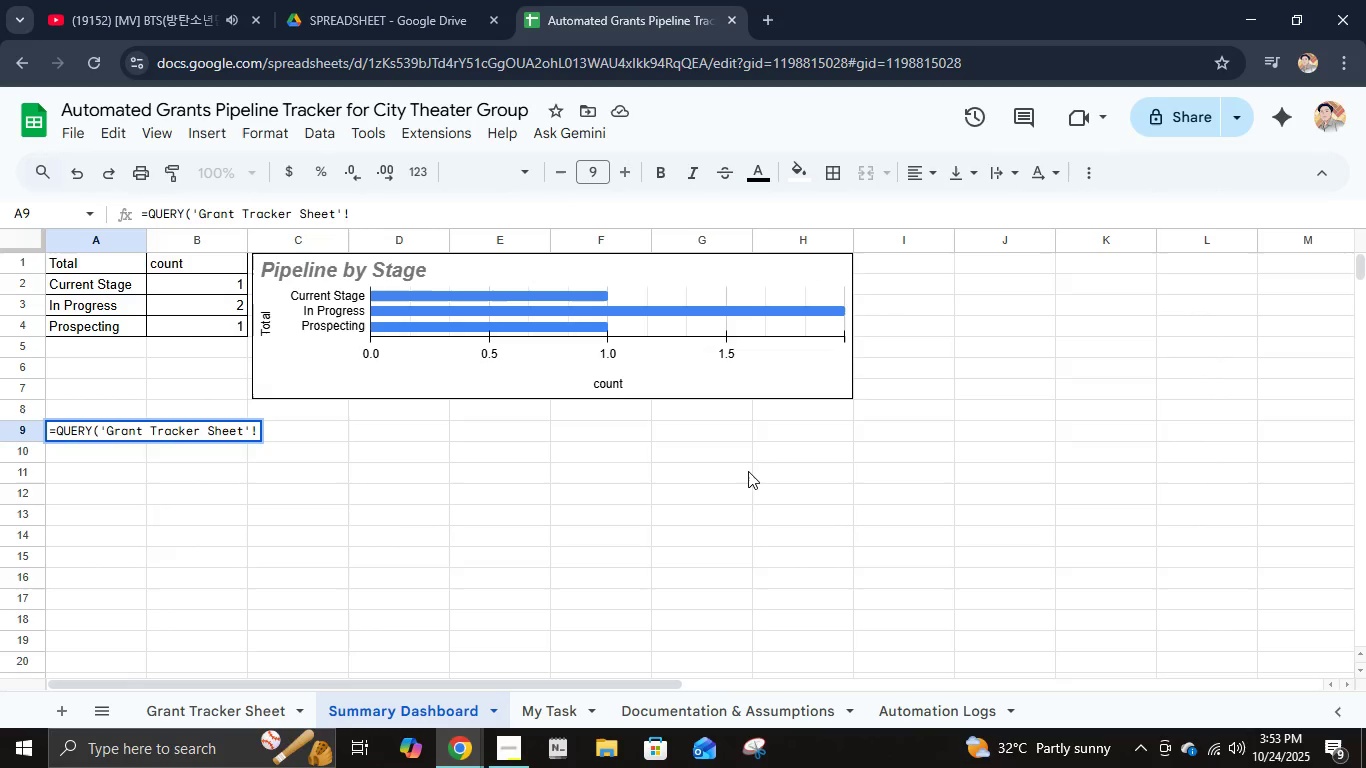 
key(Shift+ShiftLeft)
 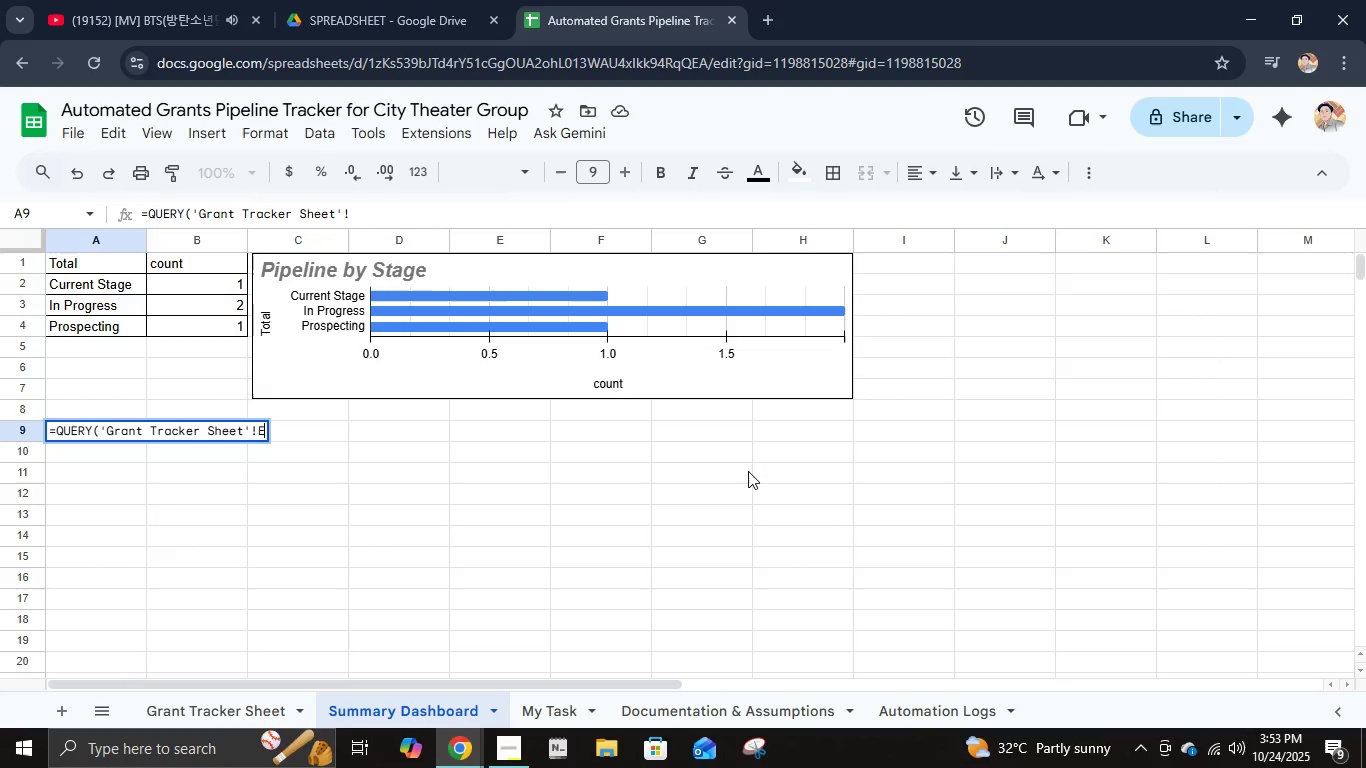 
key(Shift+E)
 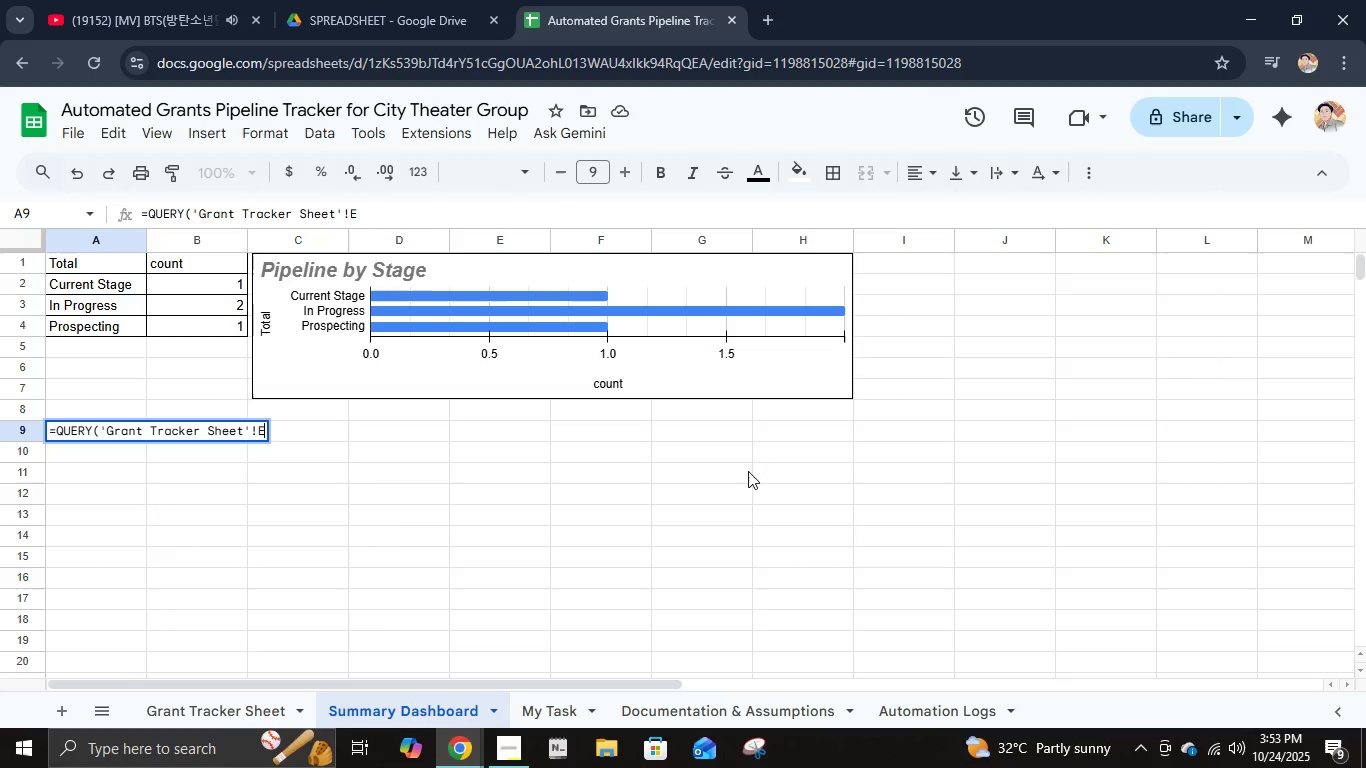 
key(Shift+ShiftLeft)
 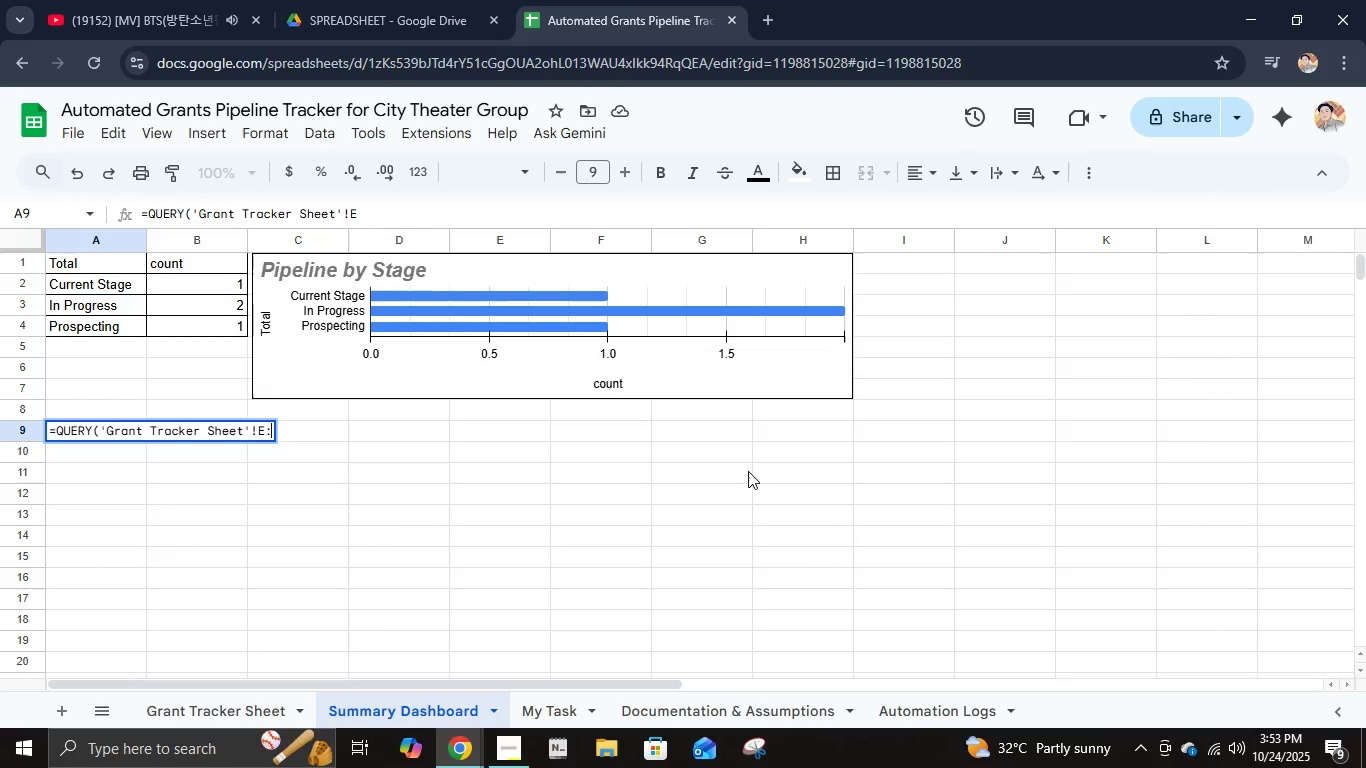 
key(Shift+Semicolon)
 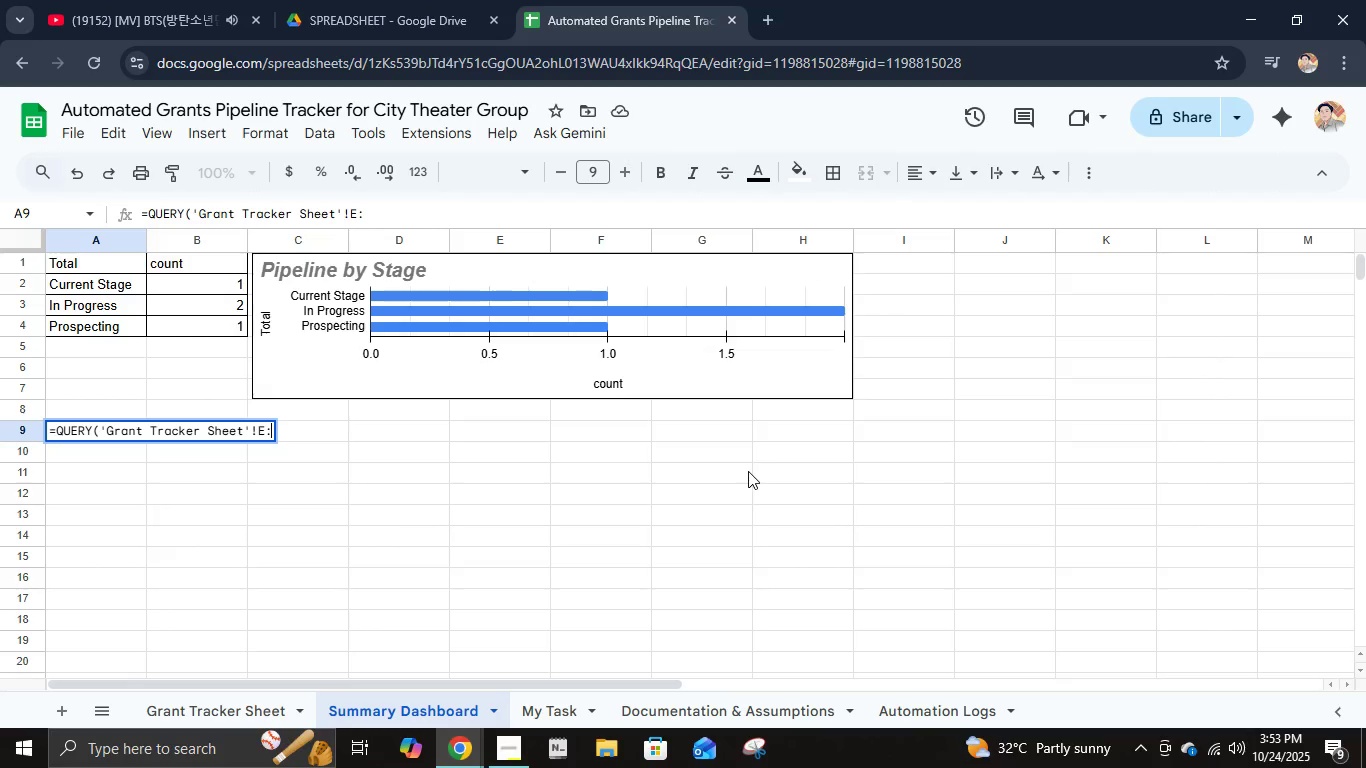 
key(Shift+F)
 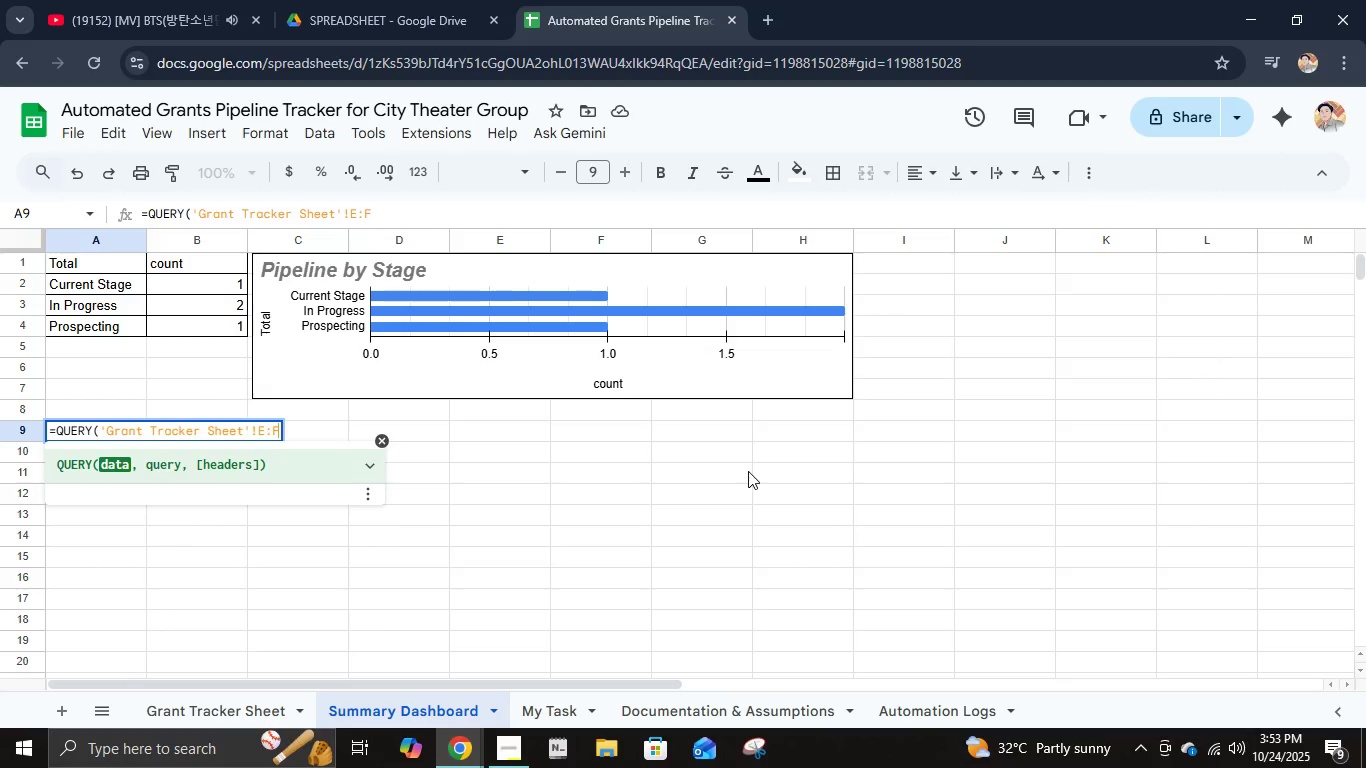 
hold_key(key=ShiftRight, duration=0.3)
 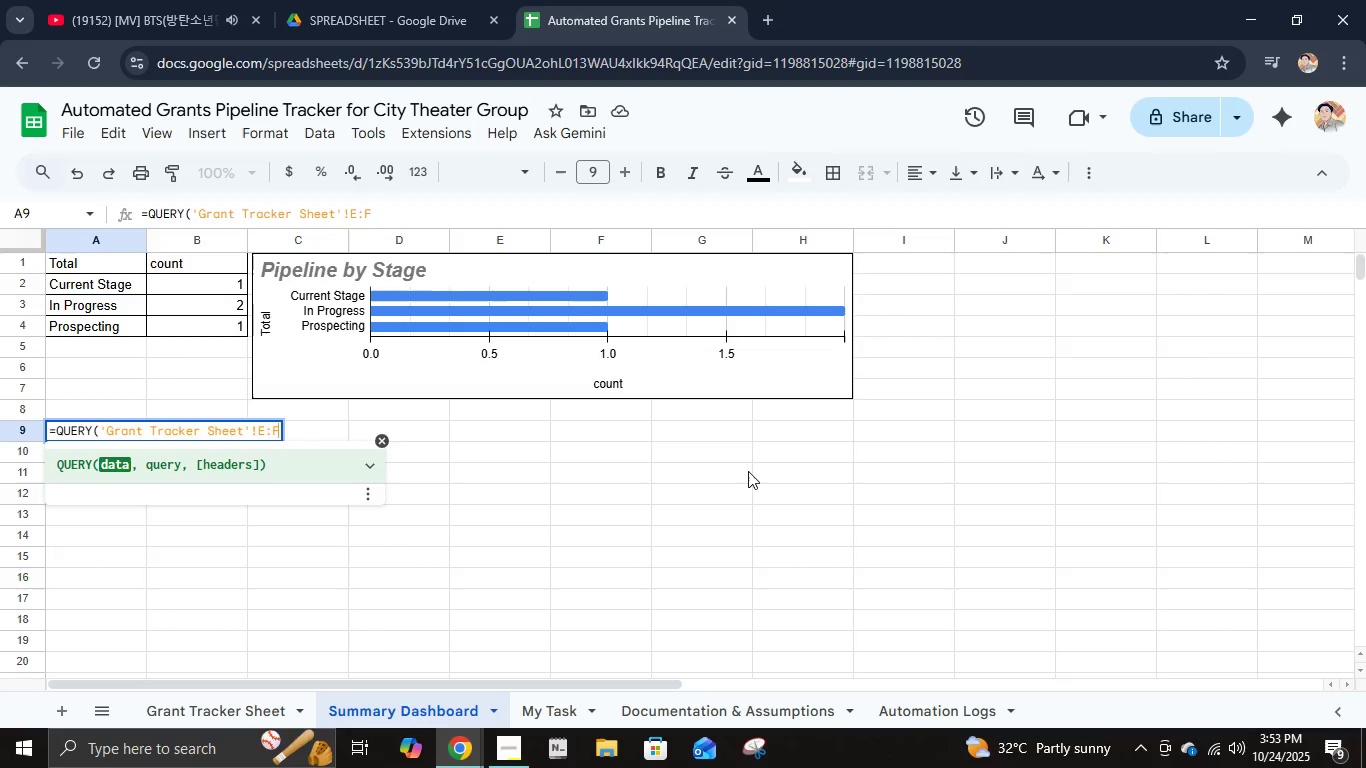 
type(,"select sum)
key(Backspace)
key(Backspace)
key(Backspace)
key(Backspace)
key(Backspace)
key(Backspace)
key(Backspace)
key(Backspace)
key(Backspace)
type(elect sum(E), sum(F) label sum(E) 'Requested', sum(F) 'secured'"))
 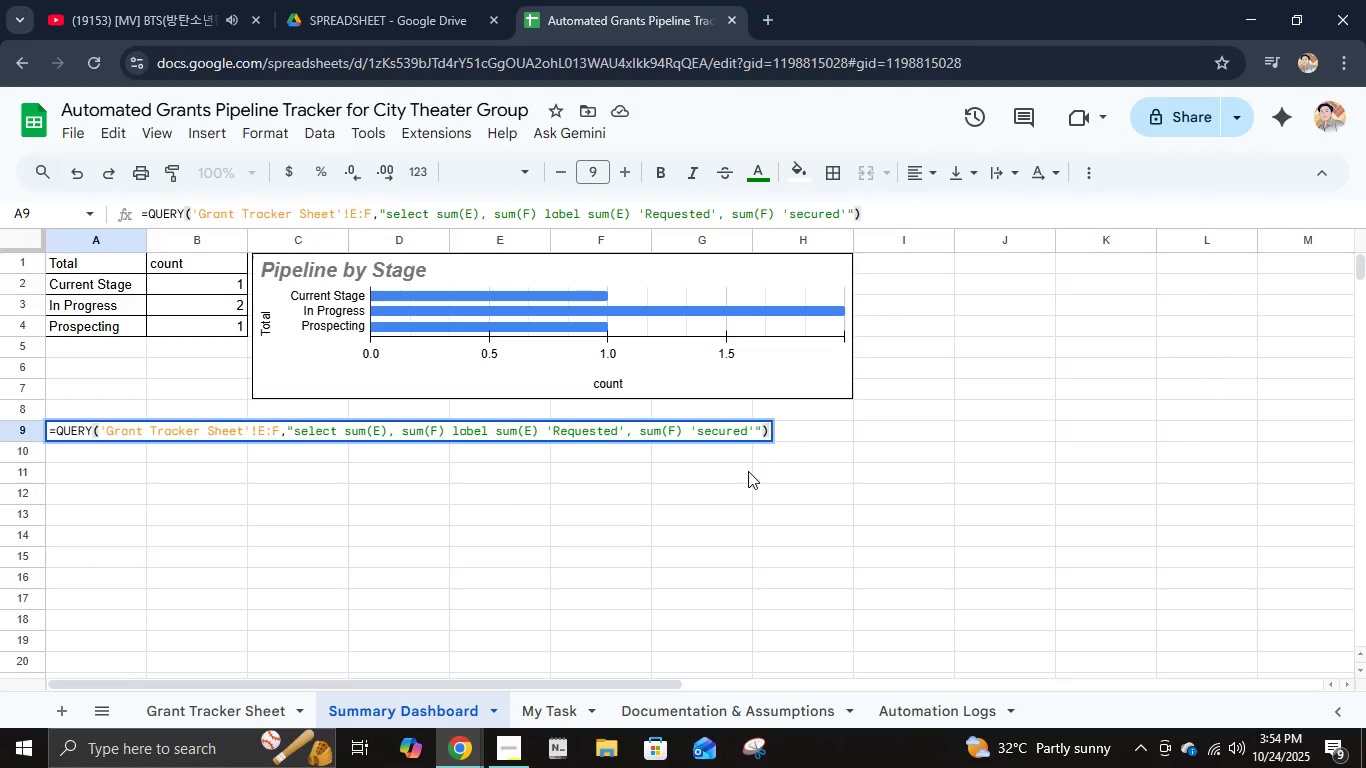 
key(Enter)
 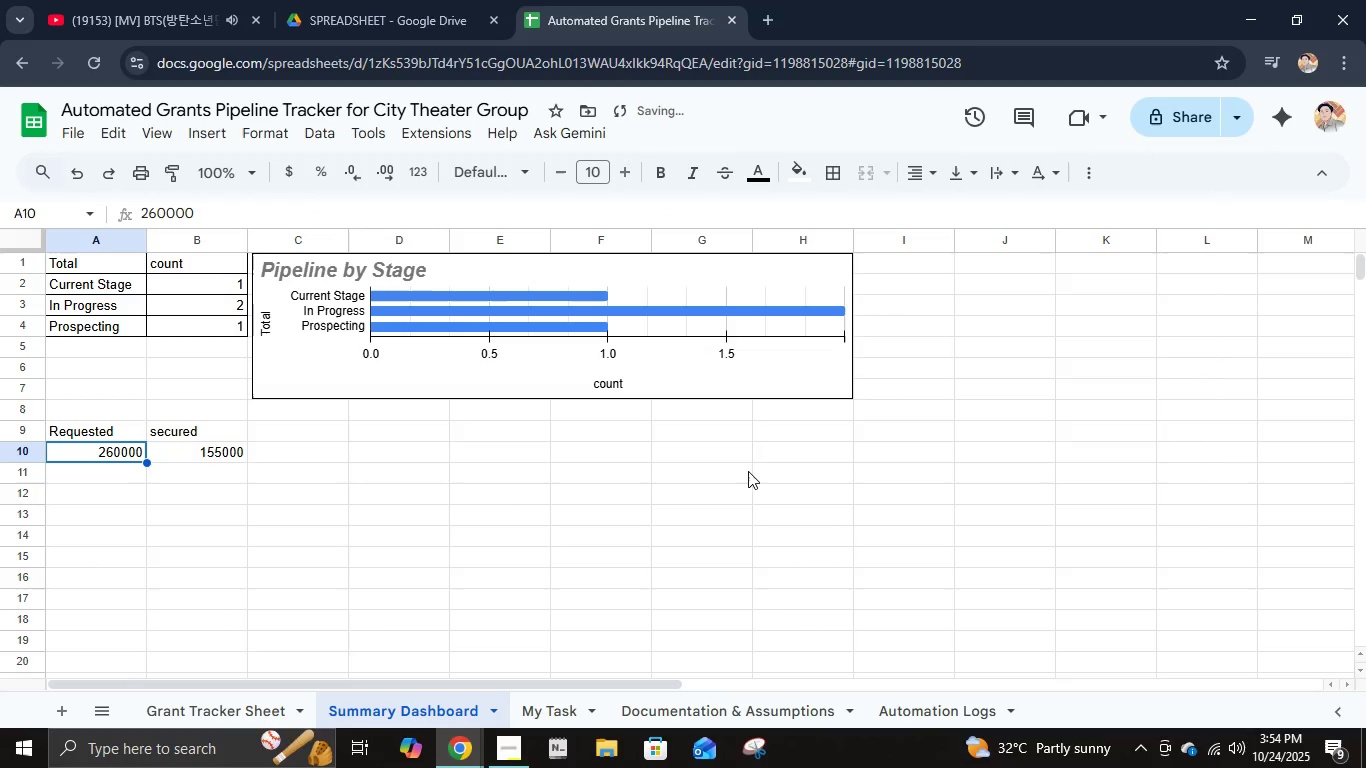 
key(ArrowUp)
 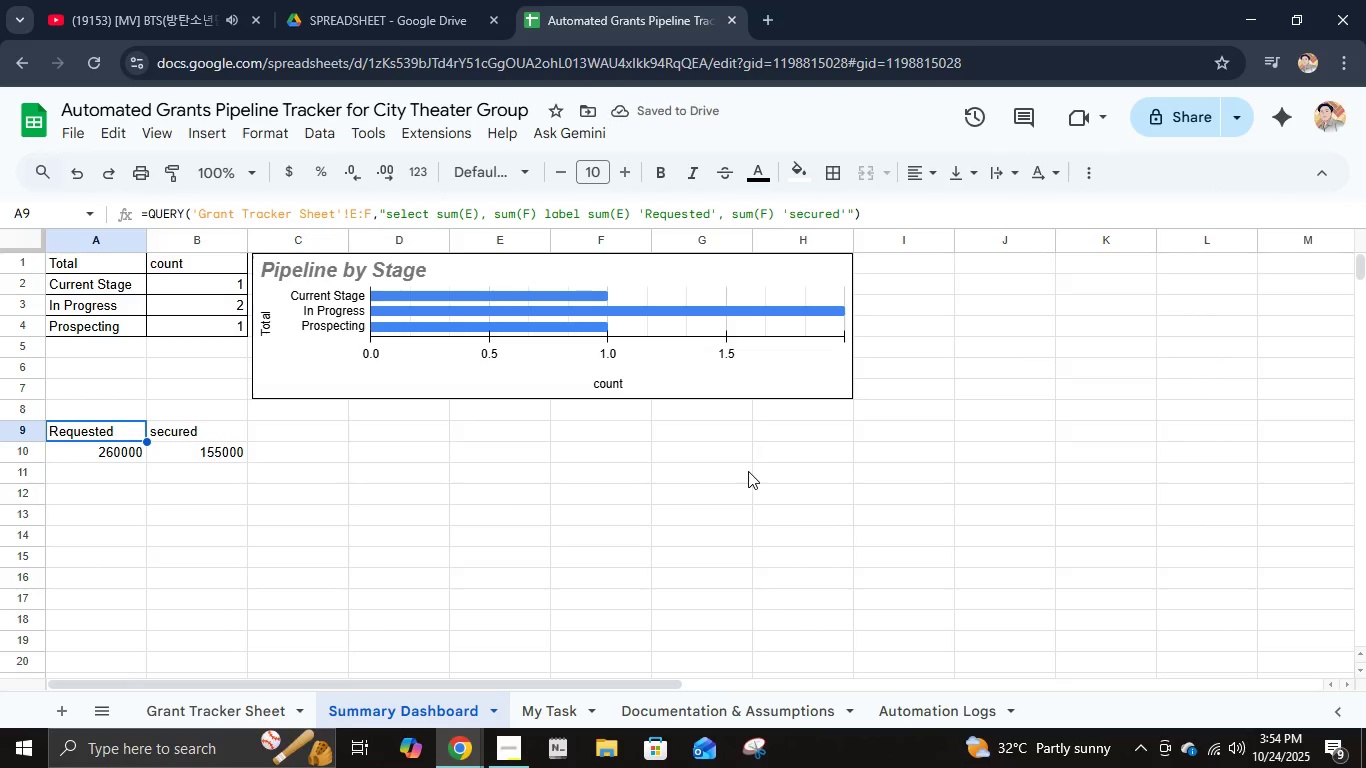 
key(ArrowDown)
 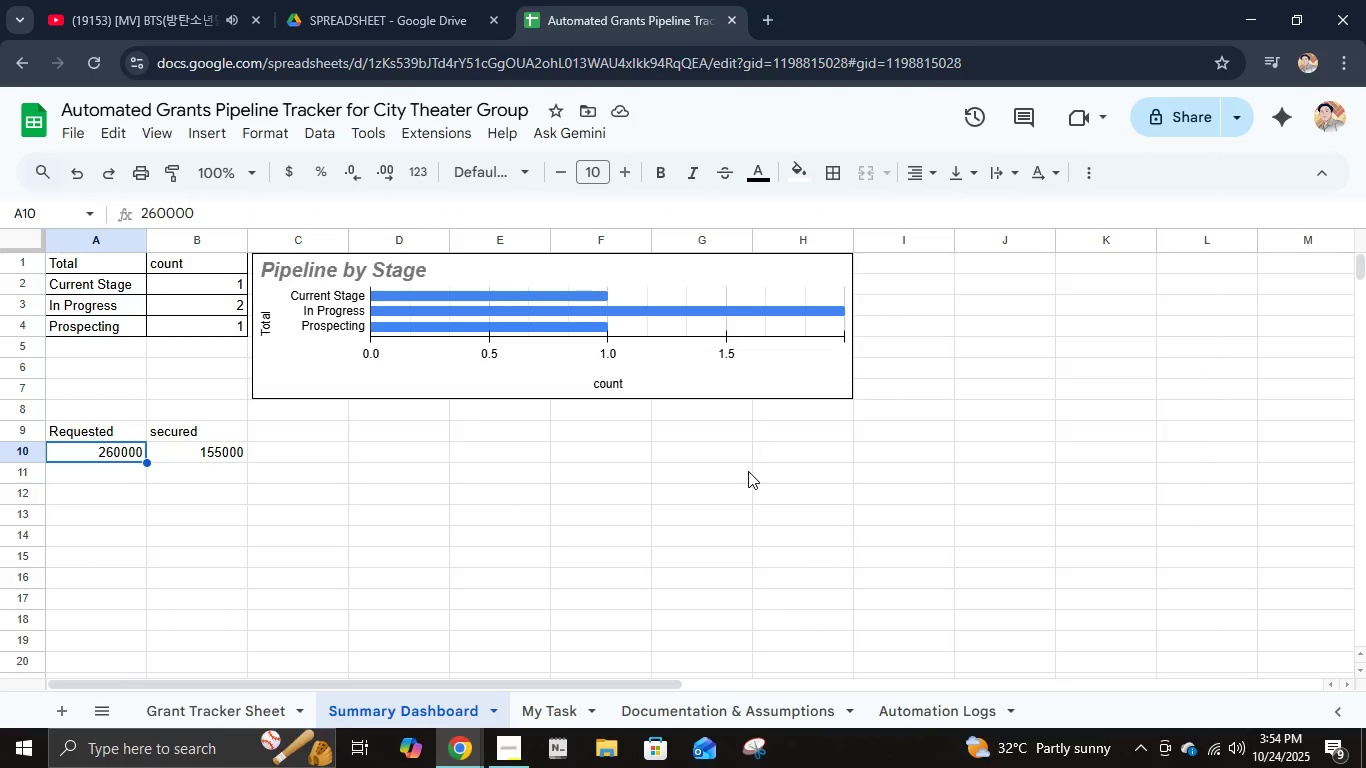 
wait(5.74)
 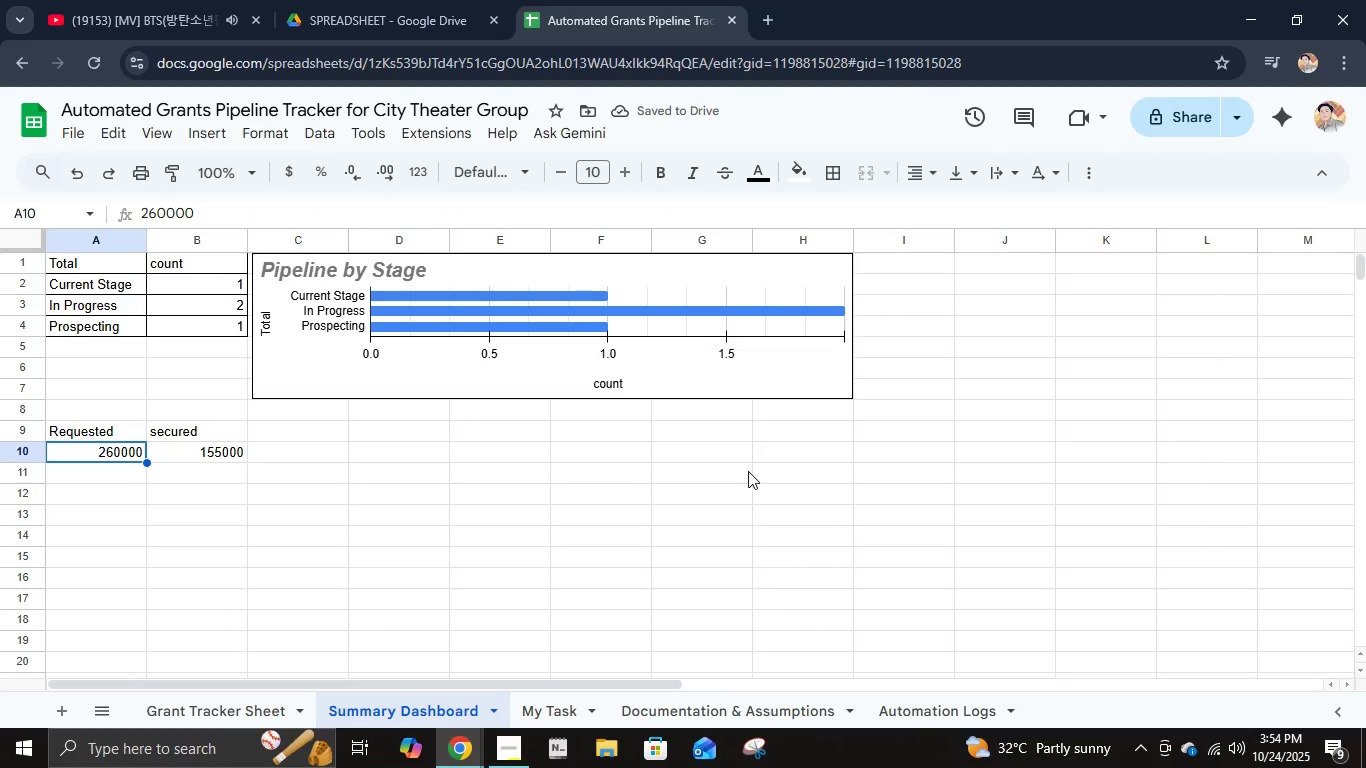 
key(Shift+ArrowRight)
 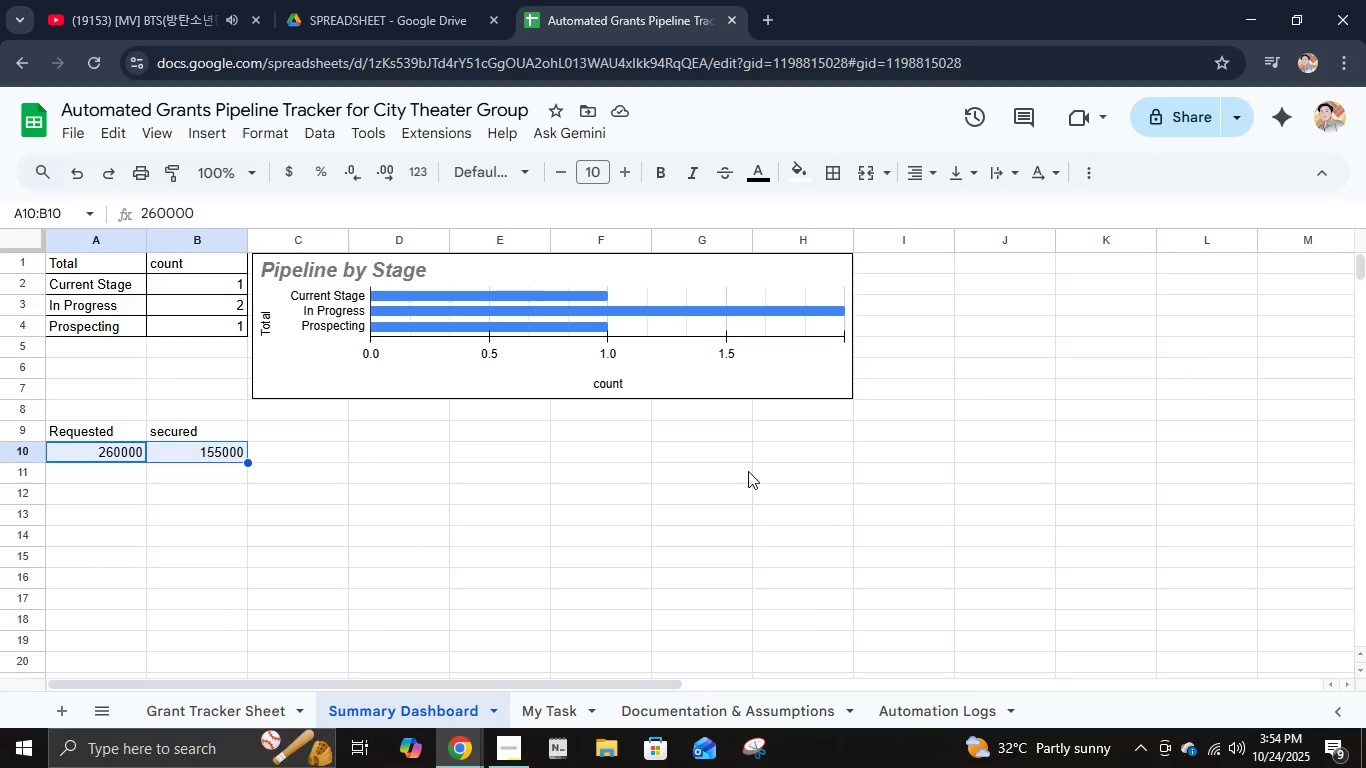 
key(ArrowUp)
 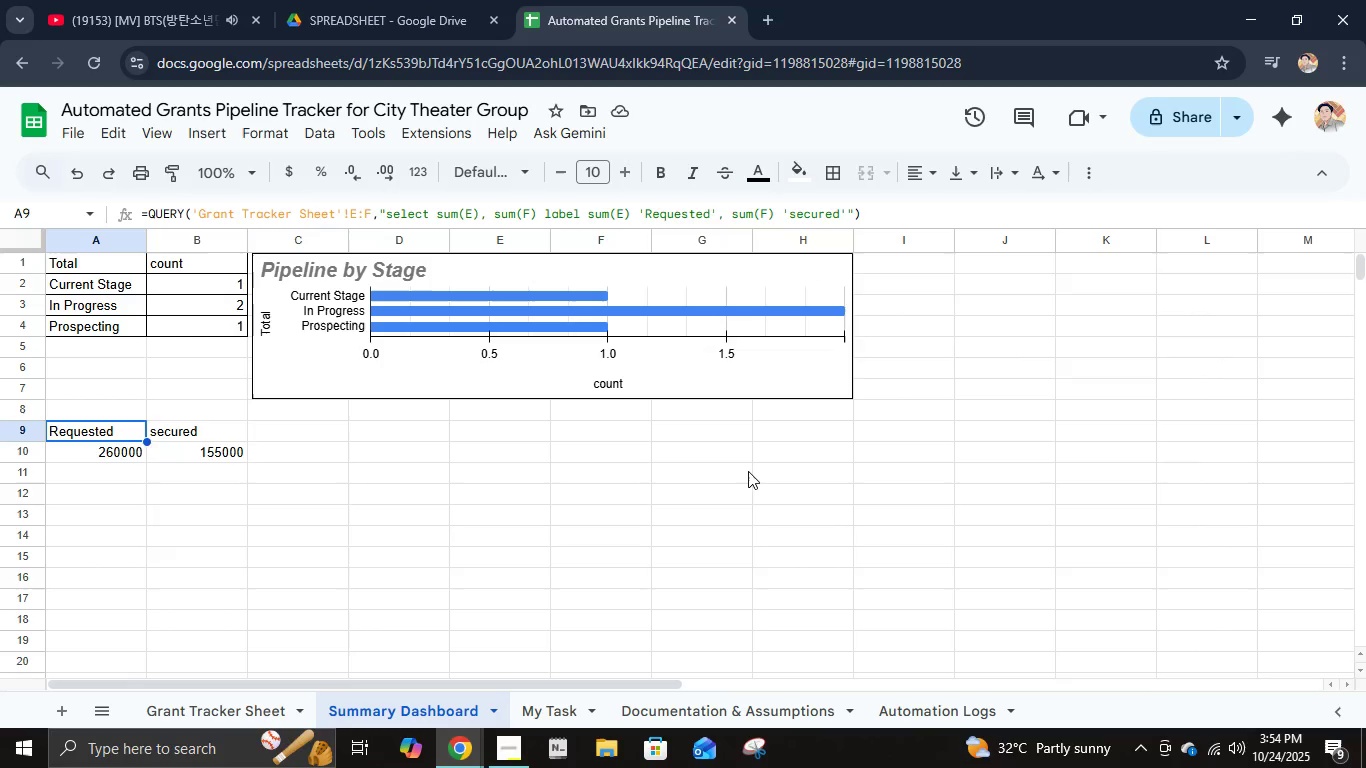 
key(Shift+ArrowRight)
 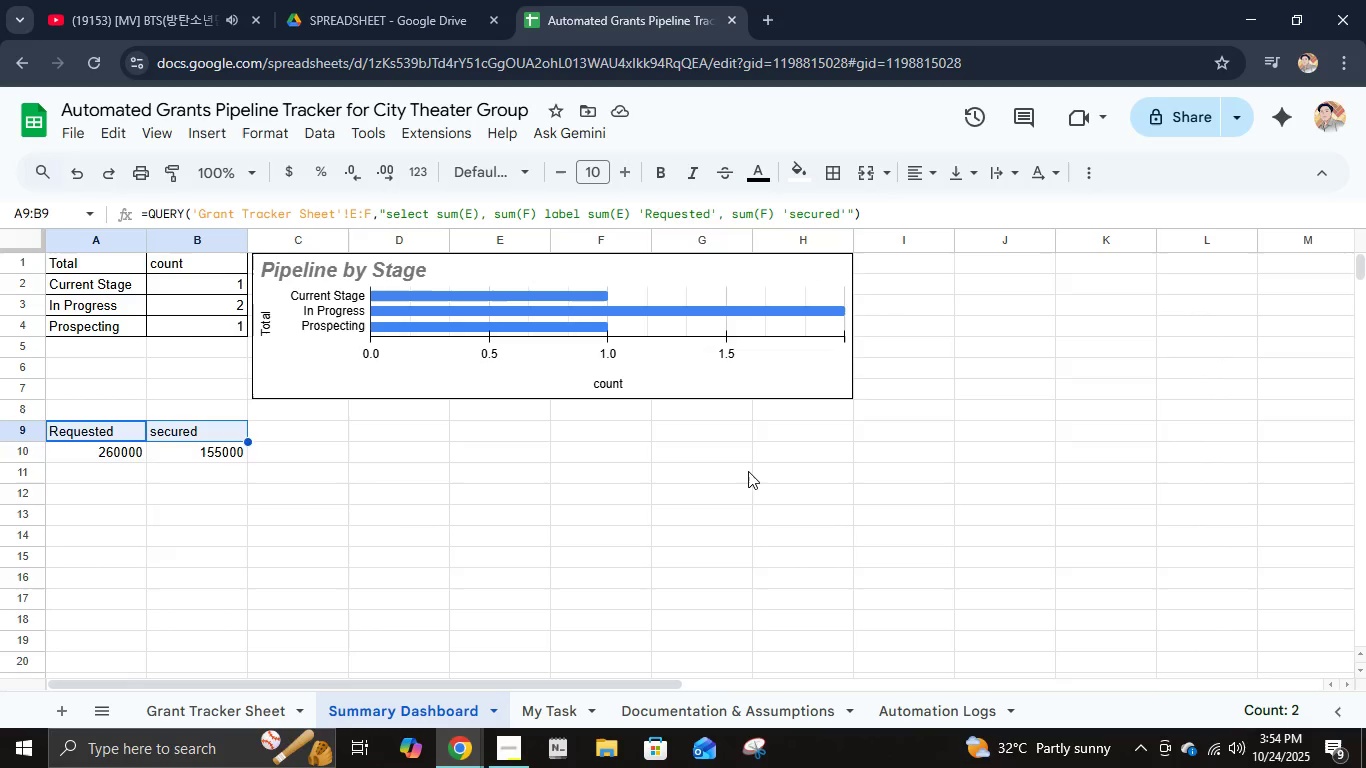 
key(Shift+ArrowDown)
 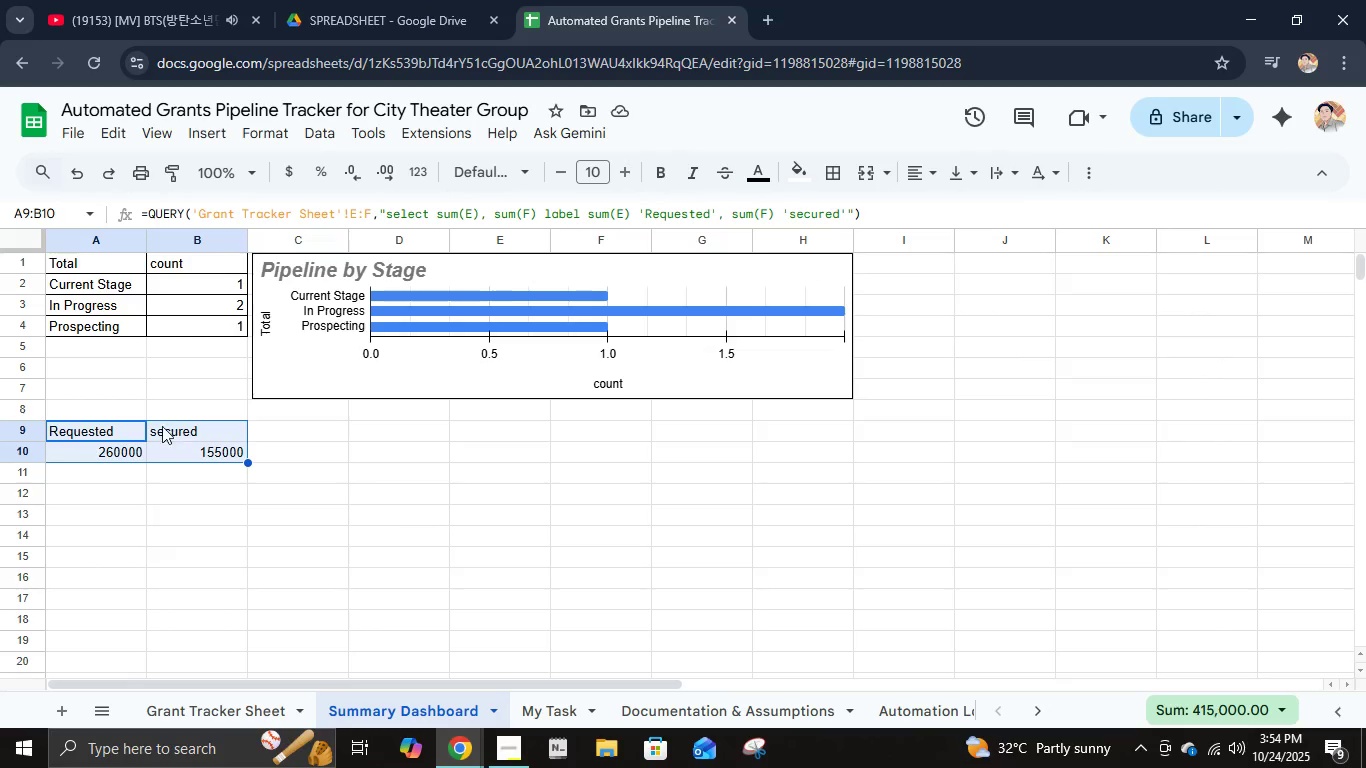 
wait(5.05)
 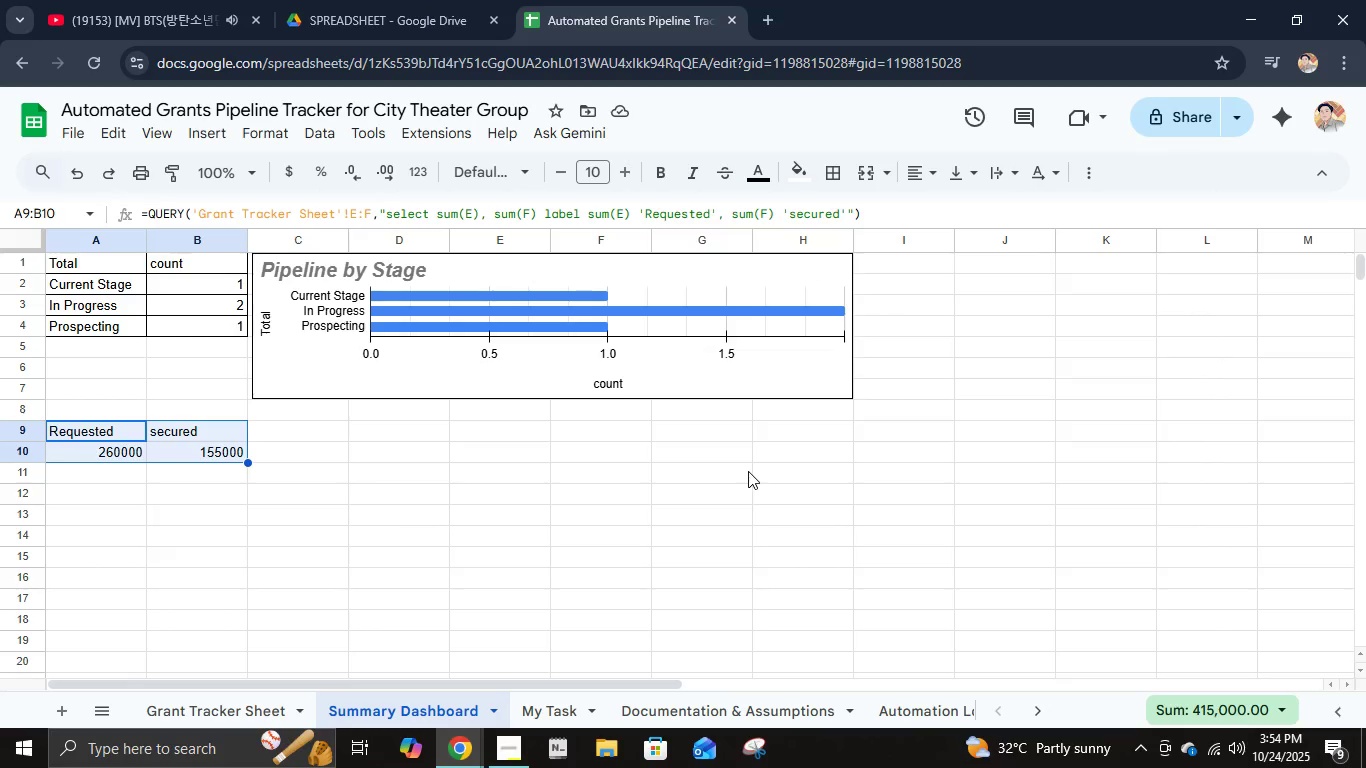 
left_click_drag(start_coordinate=[125, 421], to_coordinate=[126, 369])
 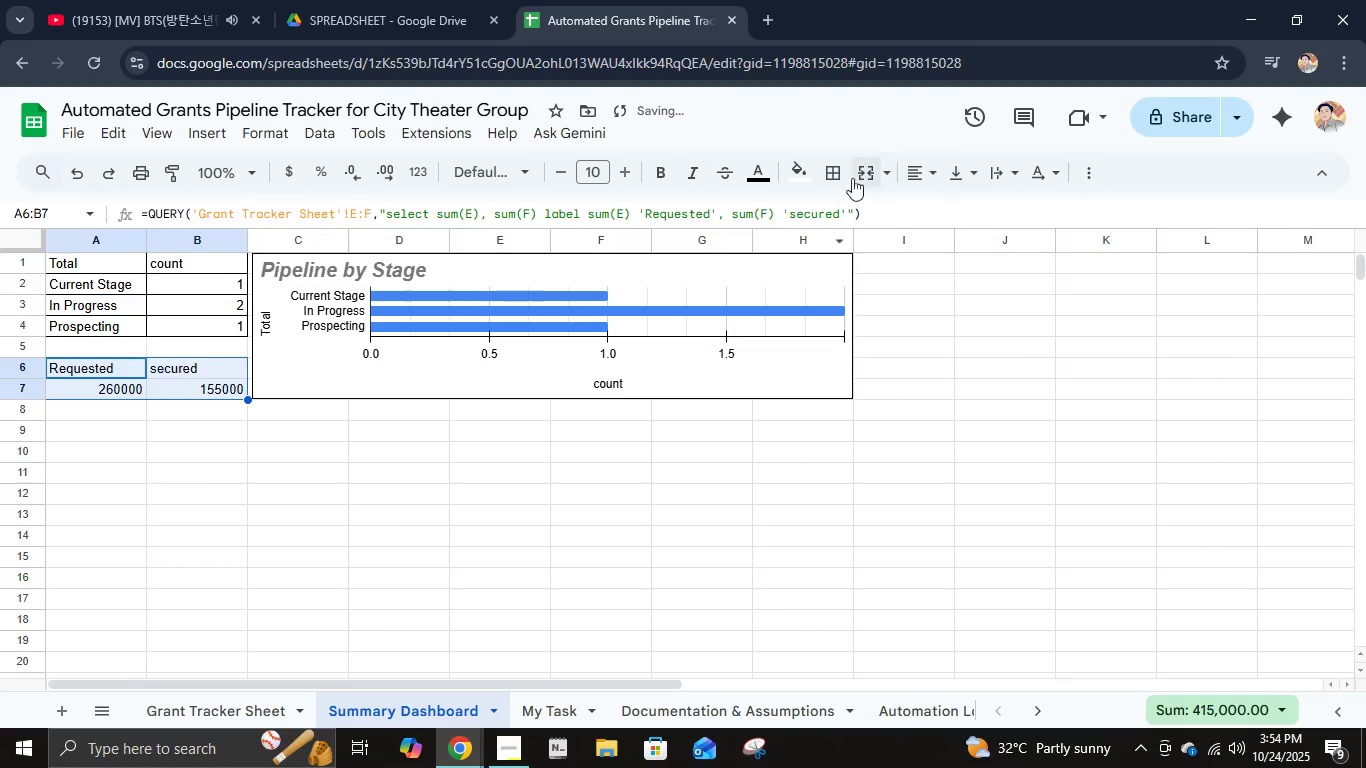 
left_click([205, 135])
 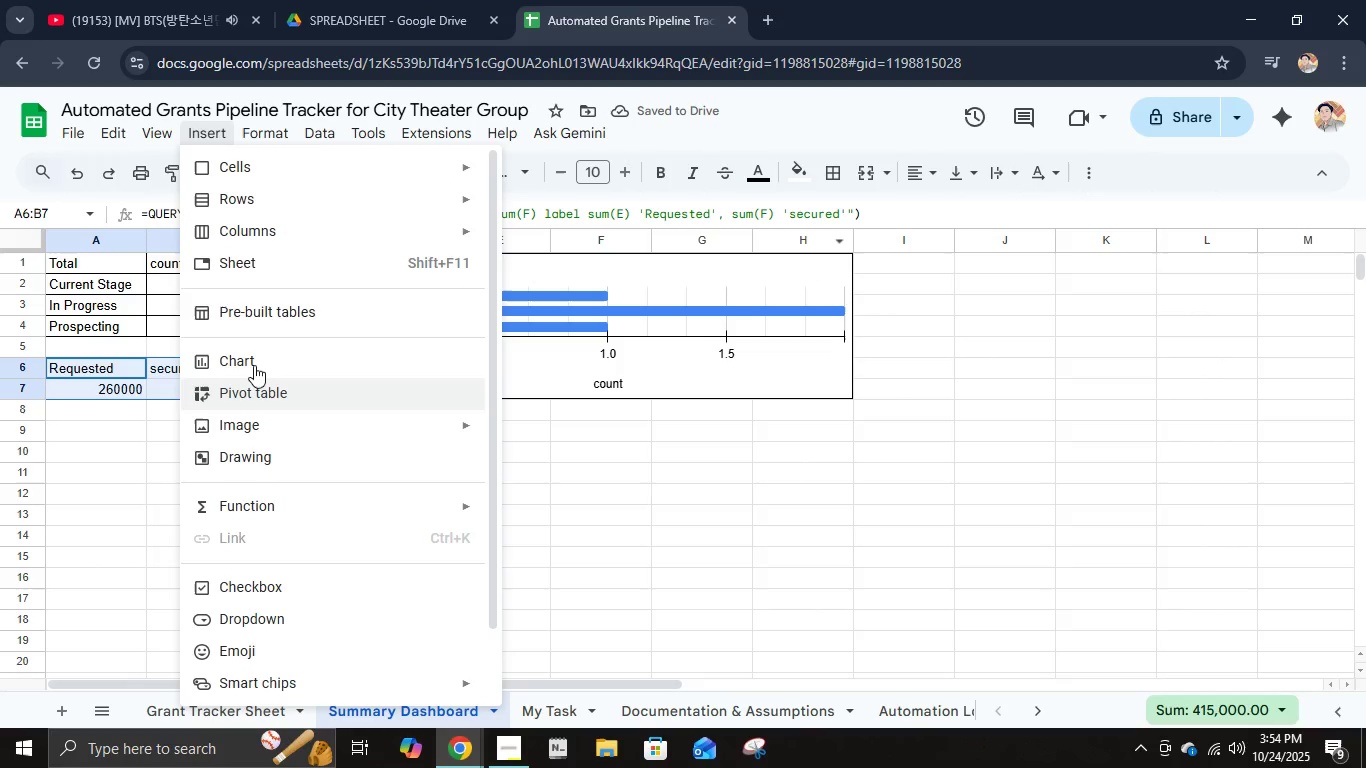 
left_click([254, 362])
 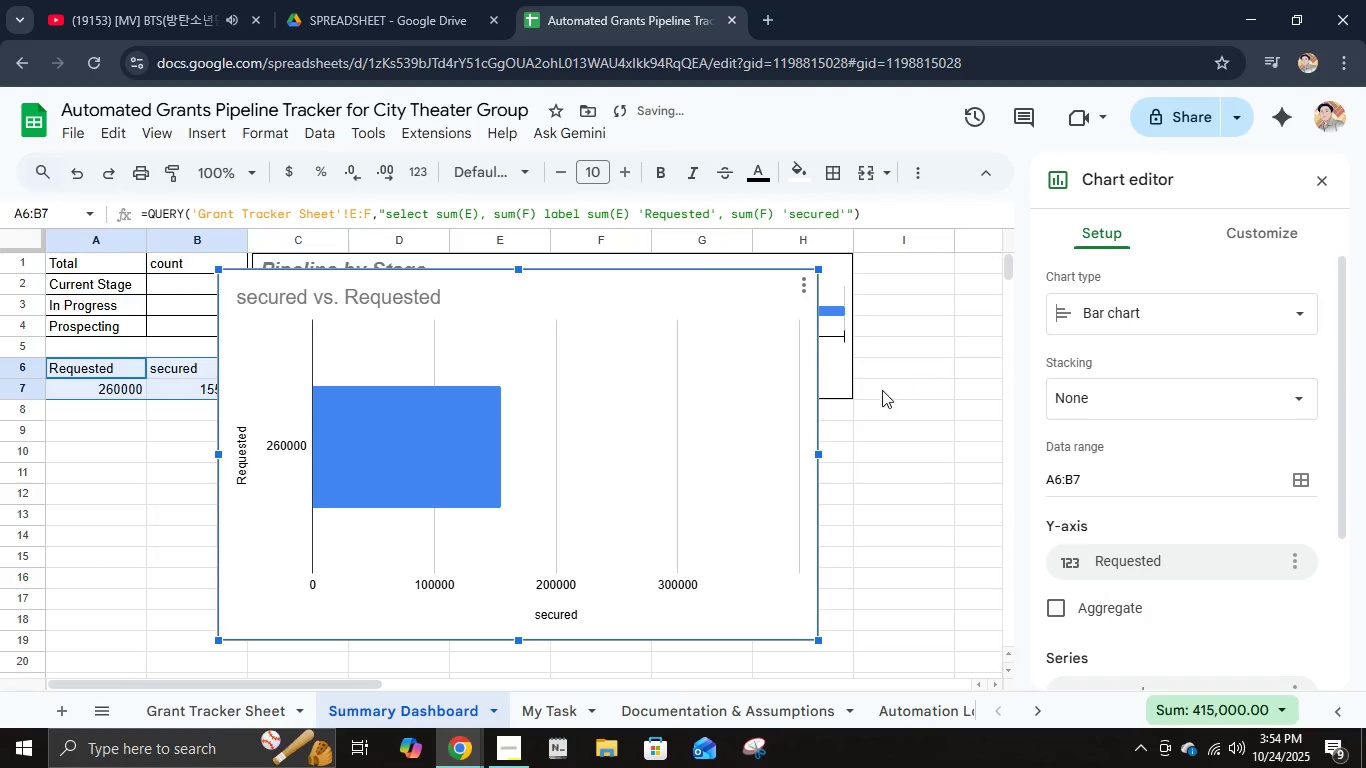 
left_click([1146, 305])
 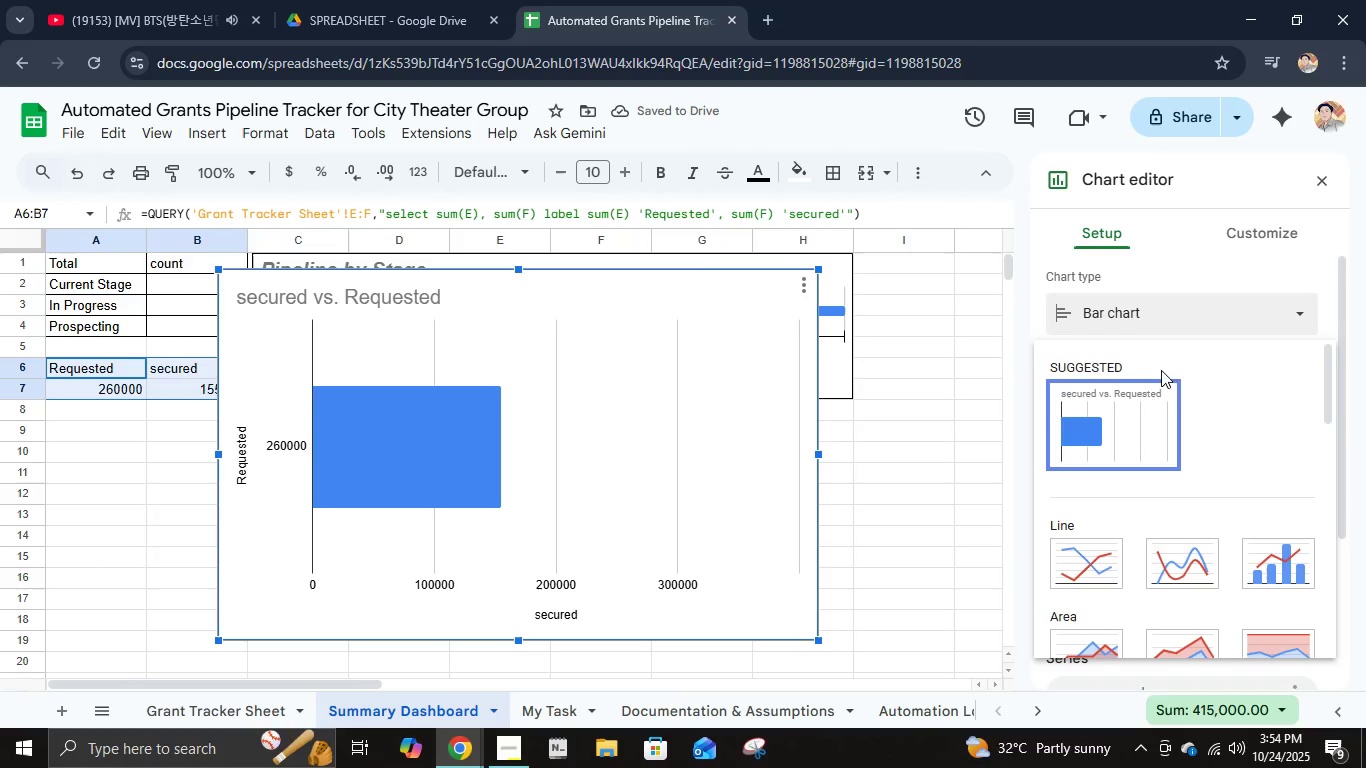 
scroll: coordinate [1170, 482], scroll_direction: down, amount: 6.0
 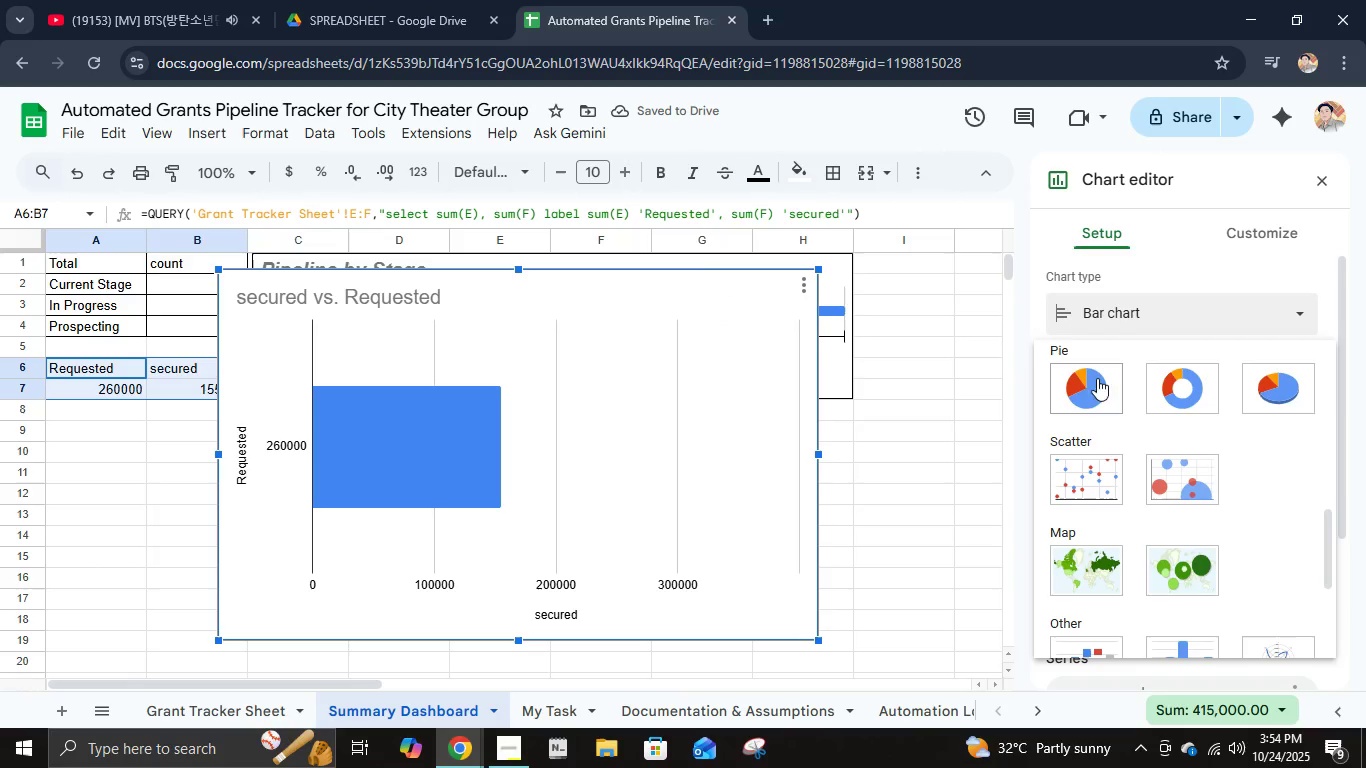 
left_click([1085, 387])
 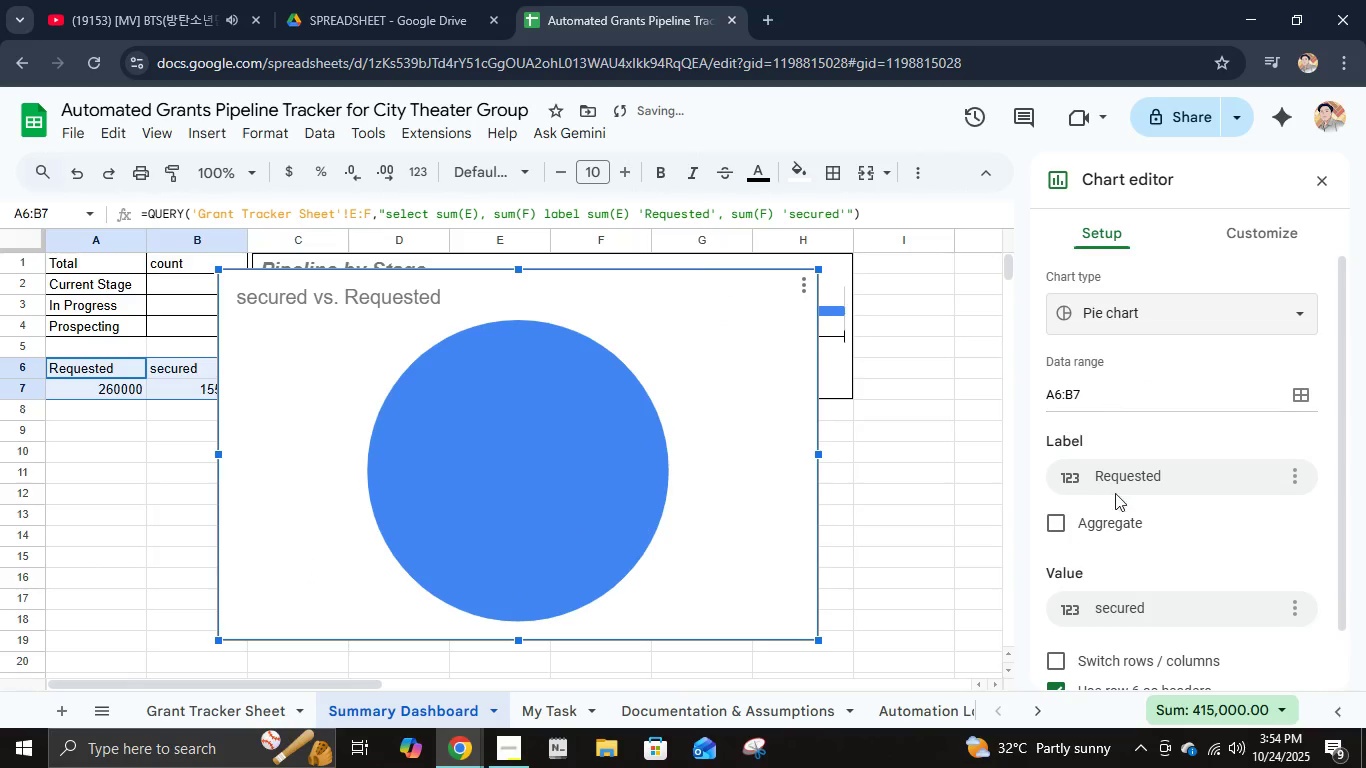 
scroll: coordinate [1117, 566], scroll_direction: down, amount: 5.0
 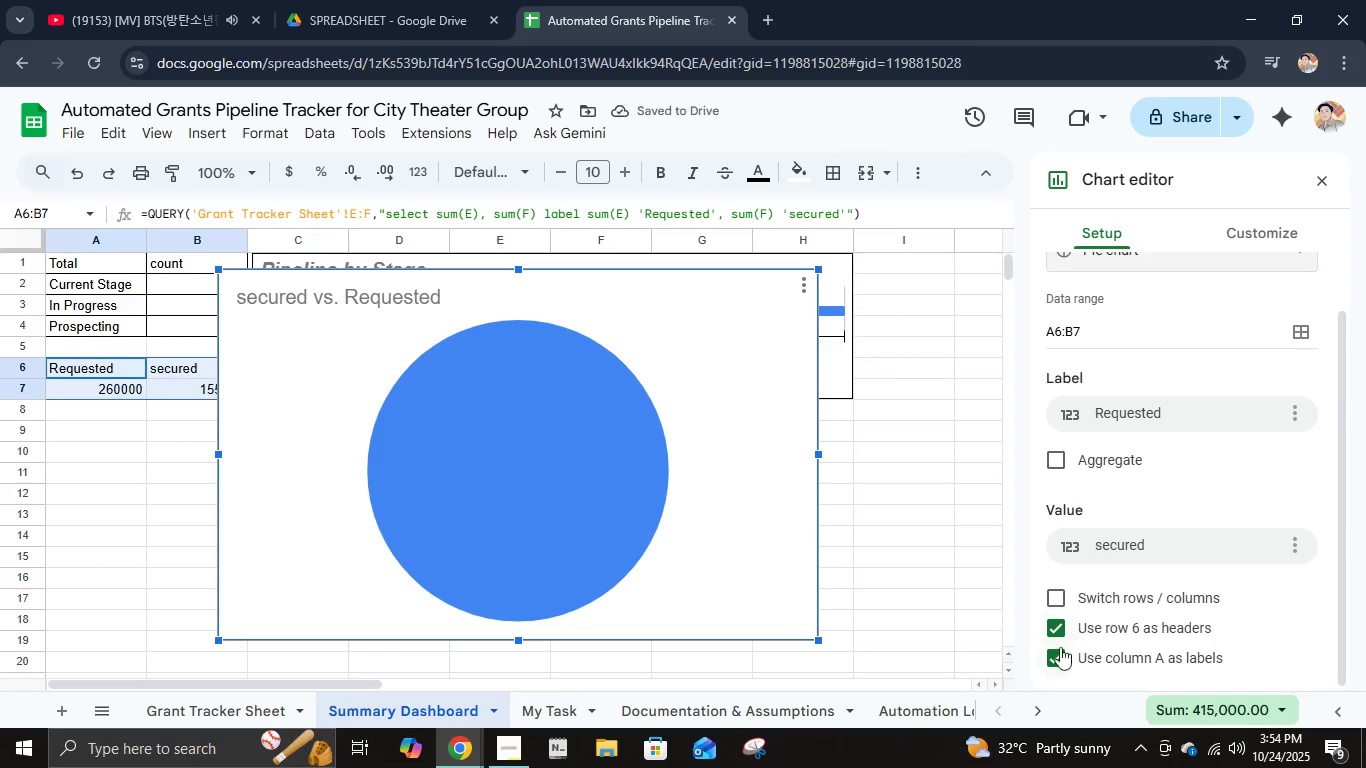 
left_click([1060, 658])
 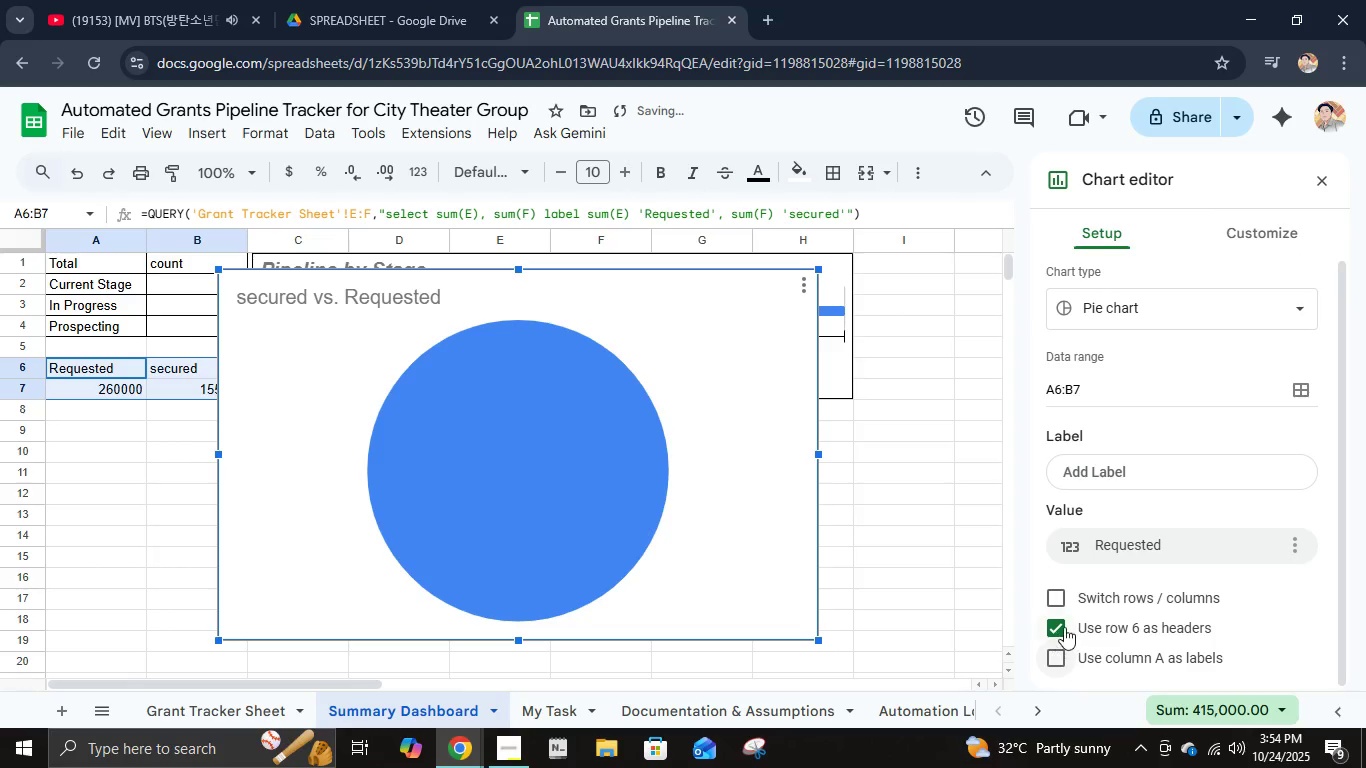 
left_click([1064, 627])
 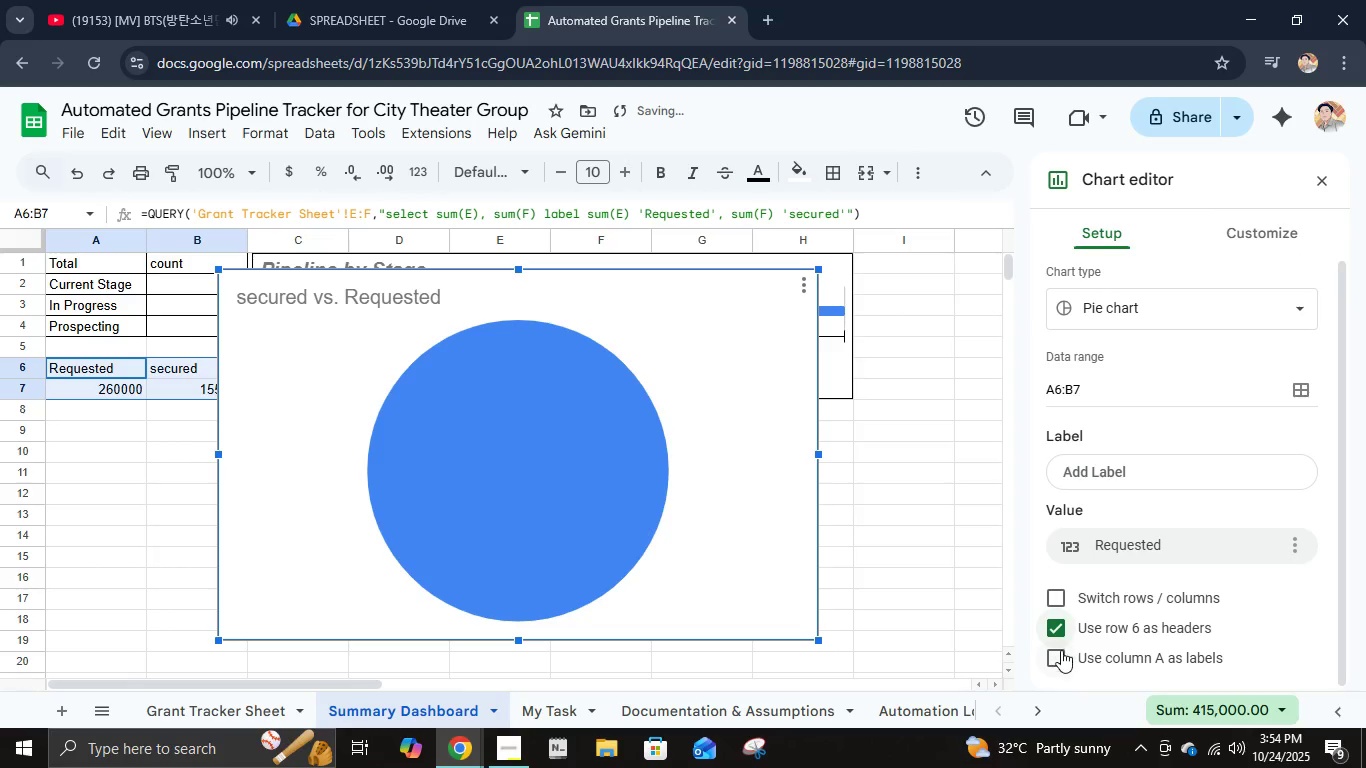 
double_click([1061, 654])
 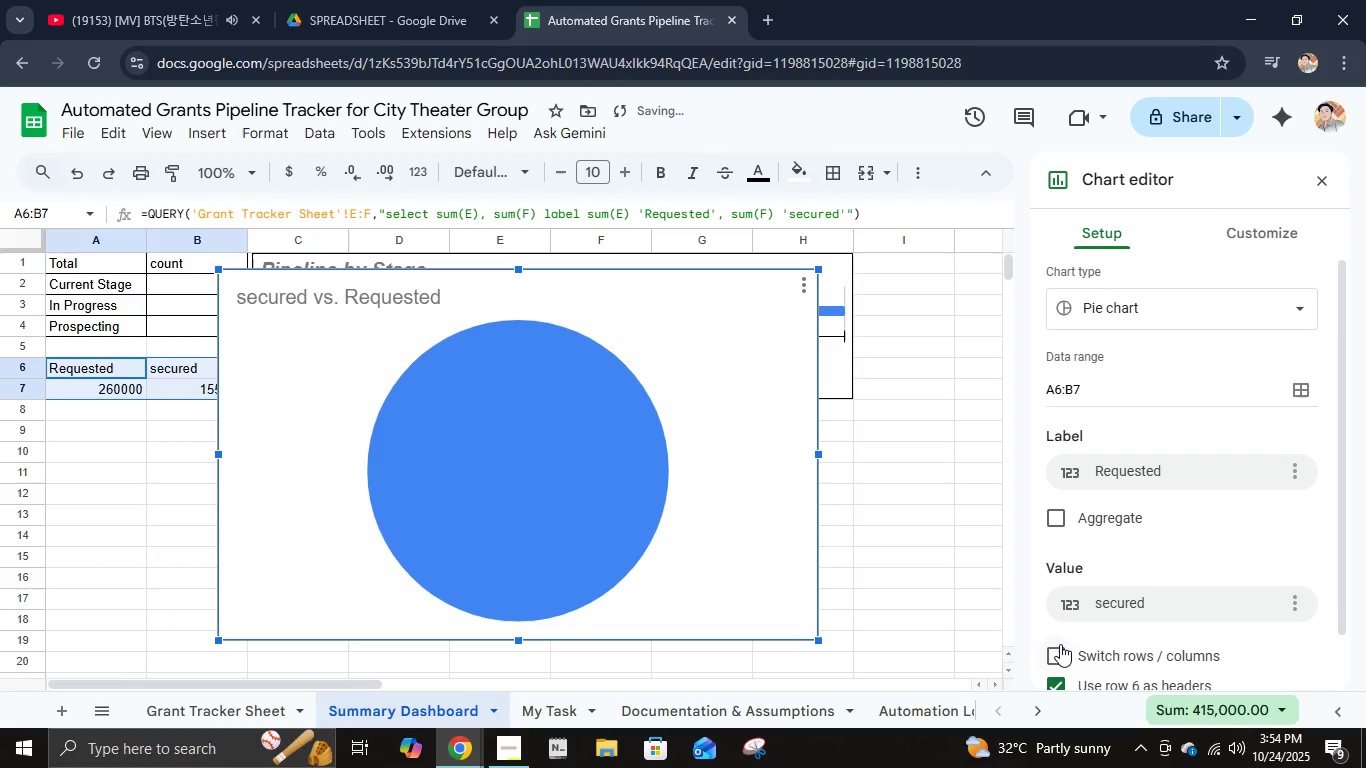 
left_click([1060, 645])
 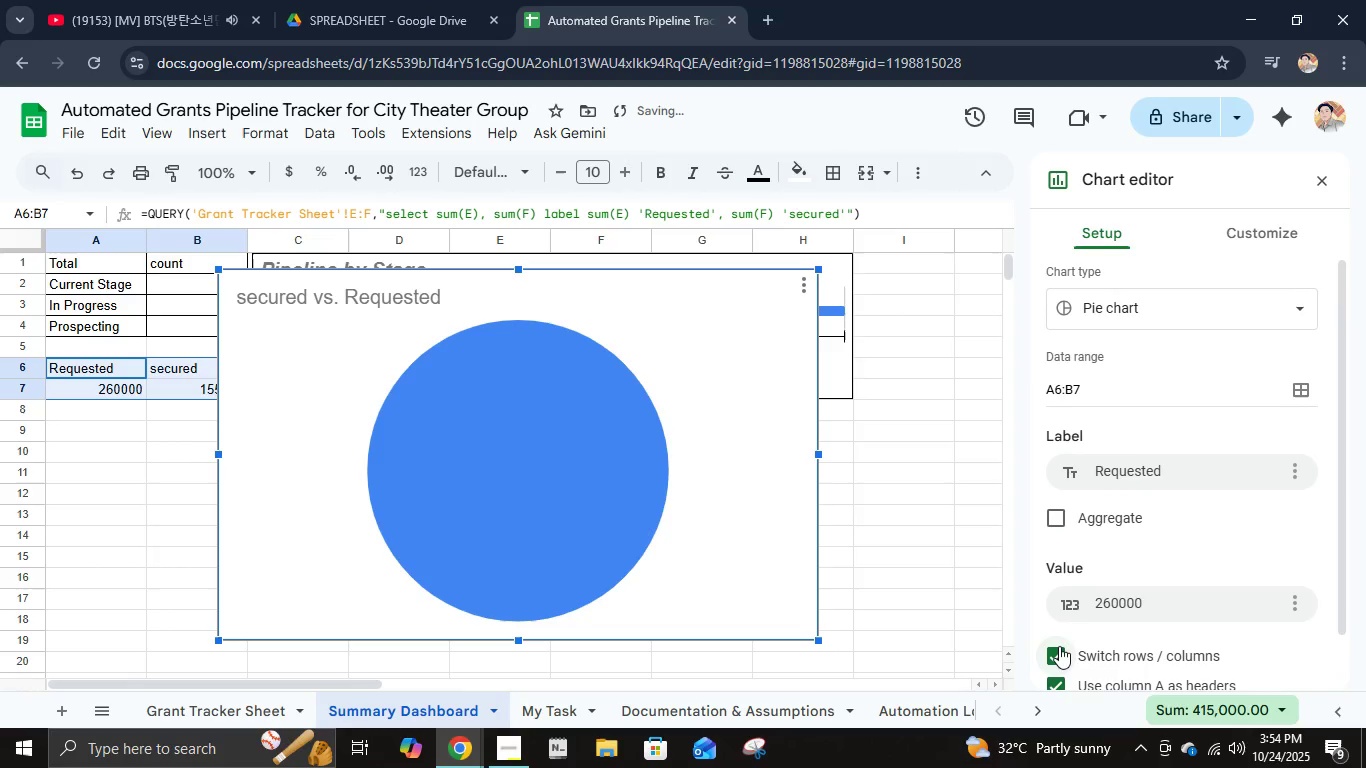 
scroll: coordinate [1059, 646], scroll_direction: down, amount: 2.0
 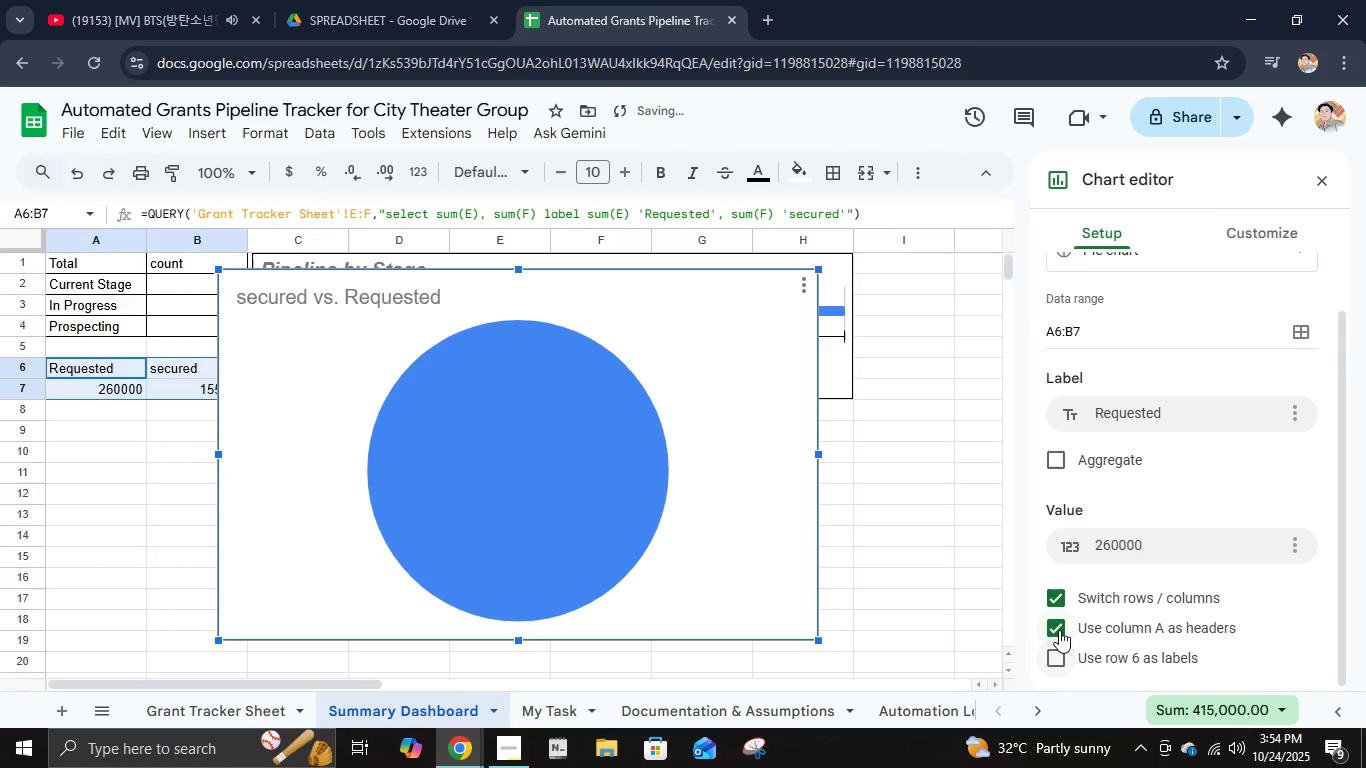 
double_click([1059, 626])
 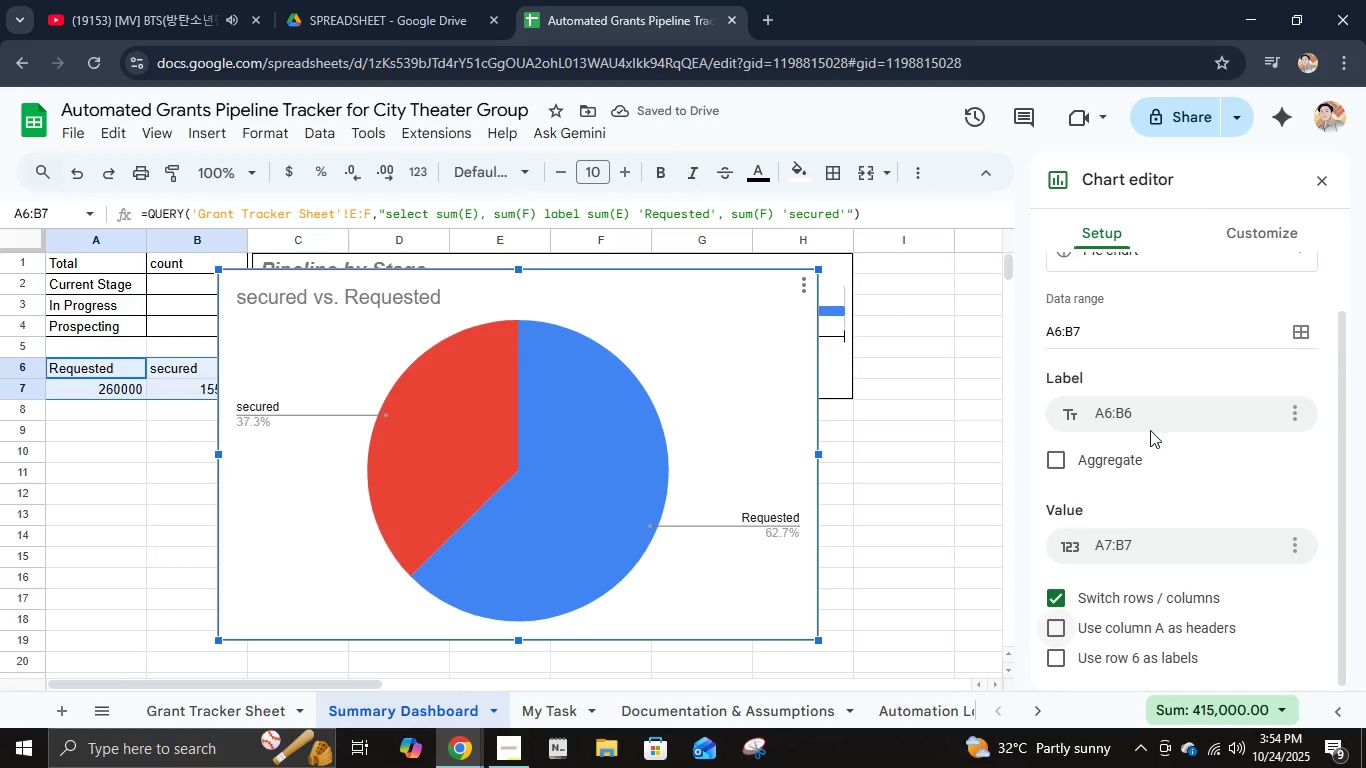 
wait(8.24)
 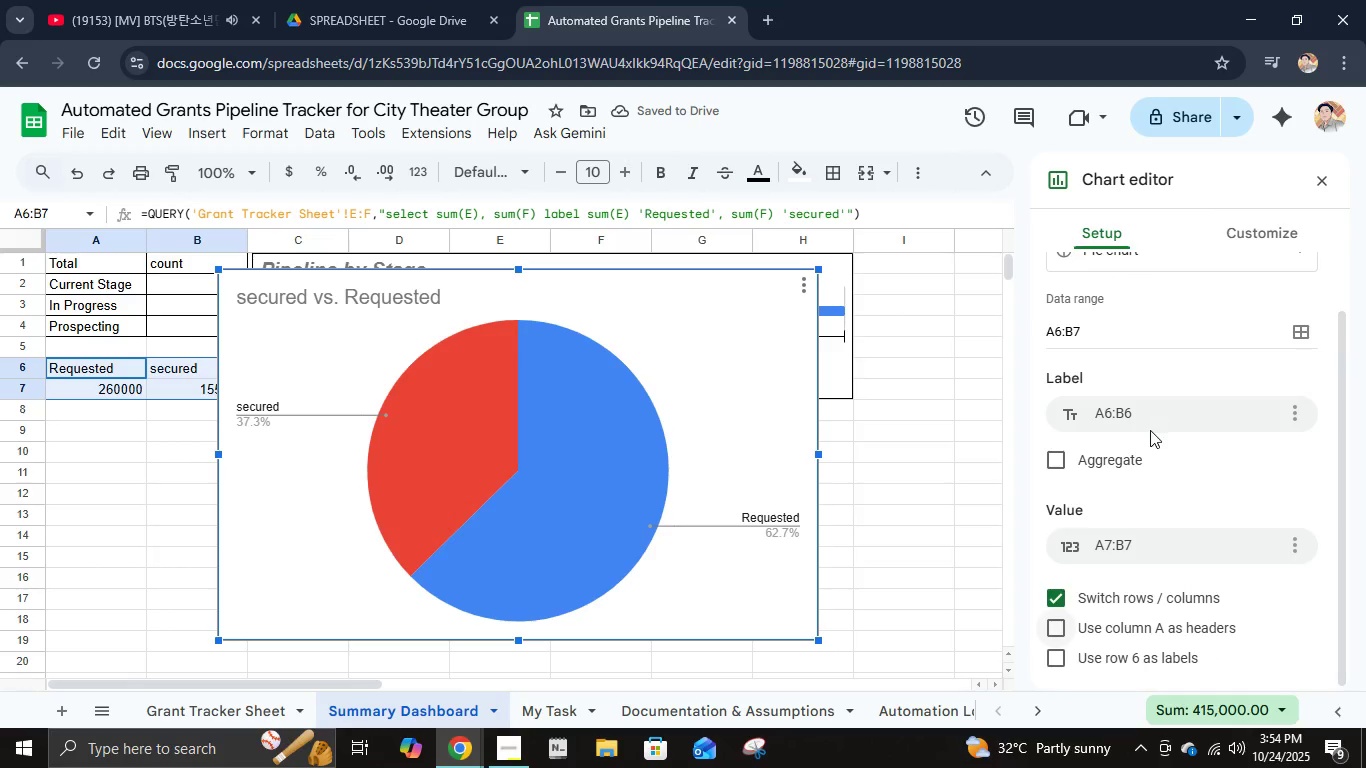 
left_click([793, 214])
 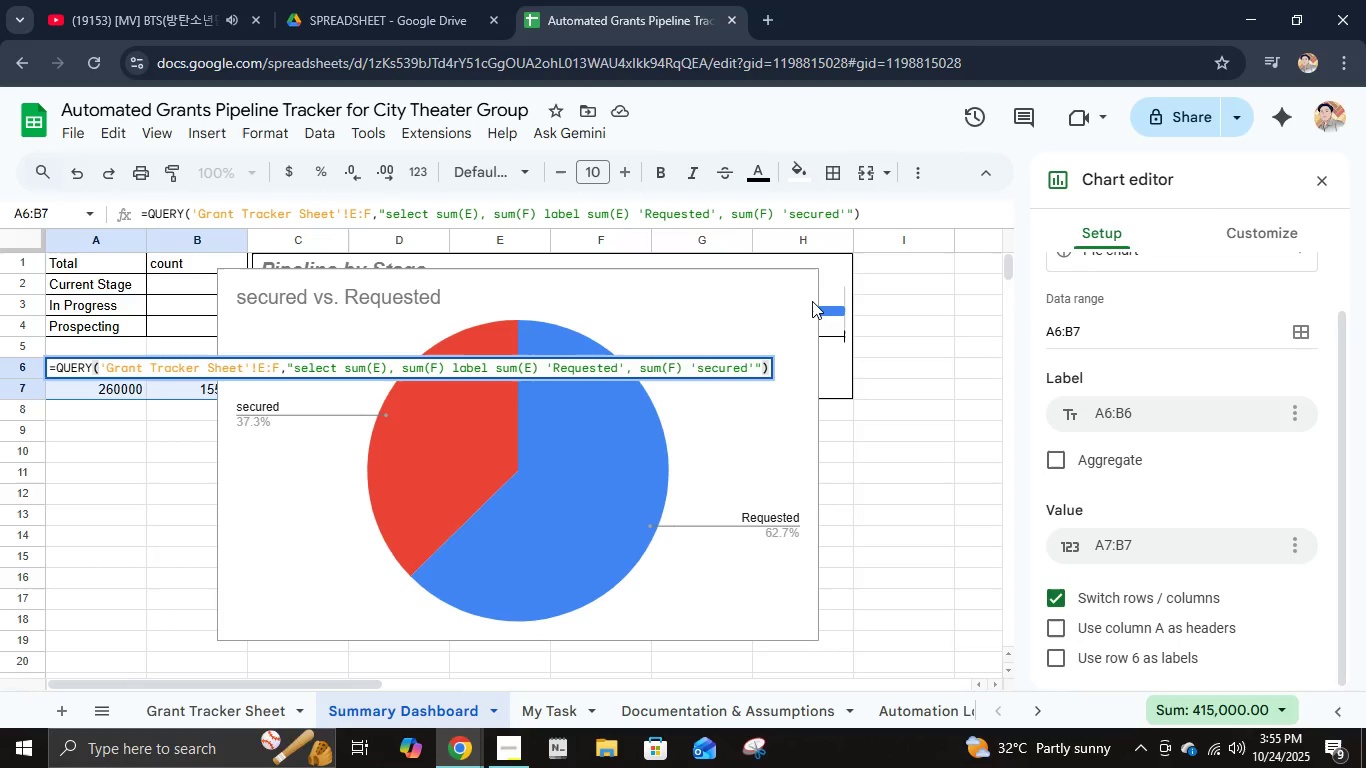 
key(Backspace)
 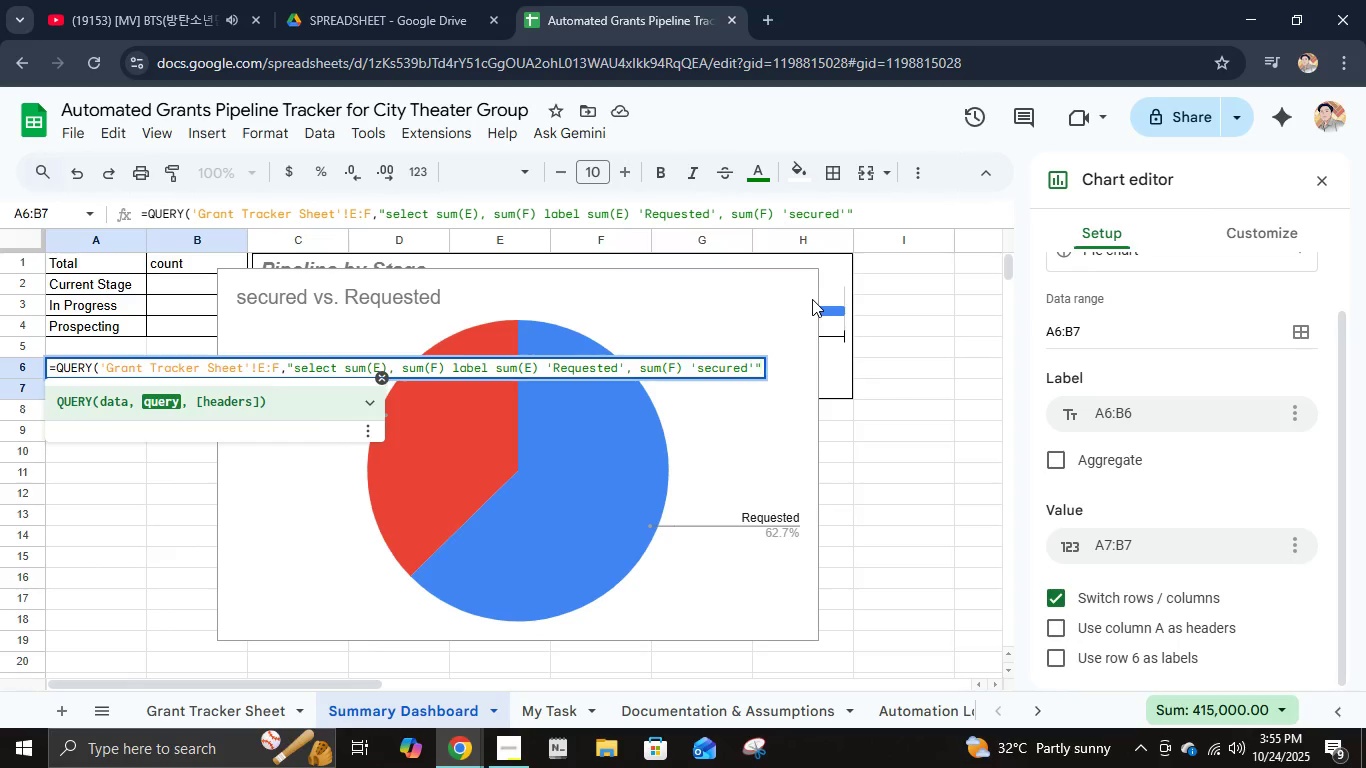 
key(Shift+S)
 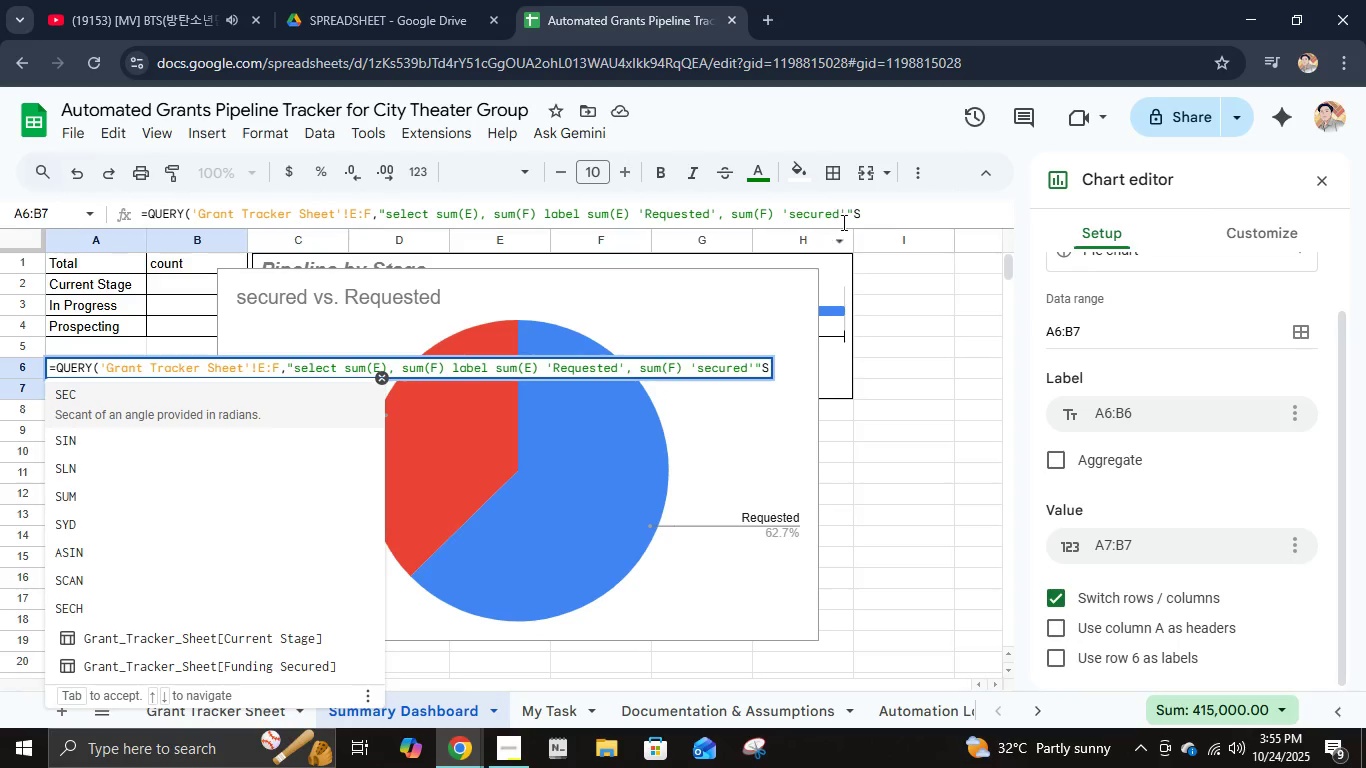 
left_click([876, 213])
 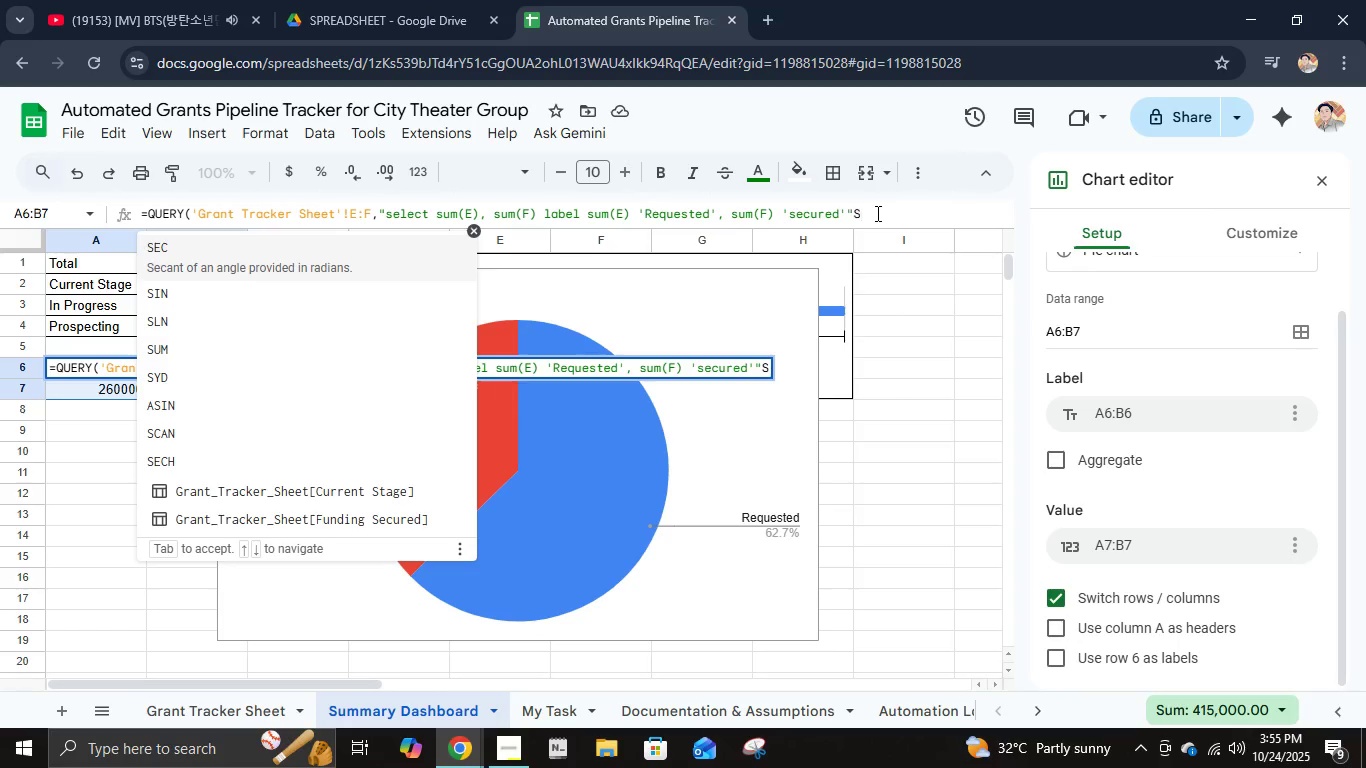 
key(Backspace)
 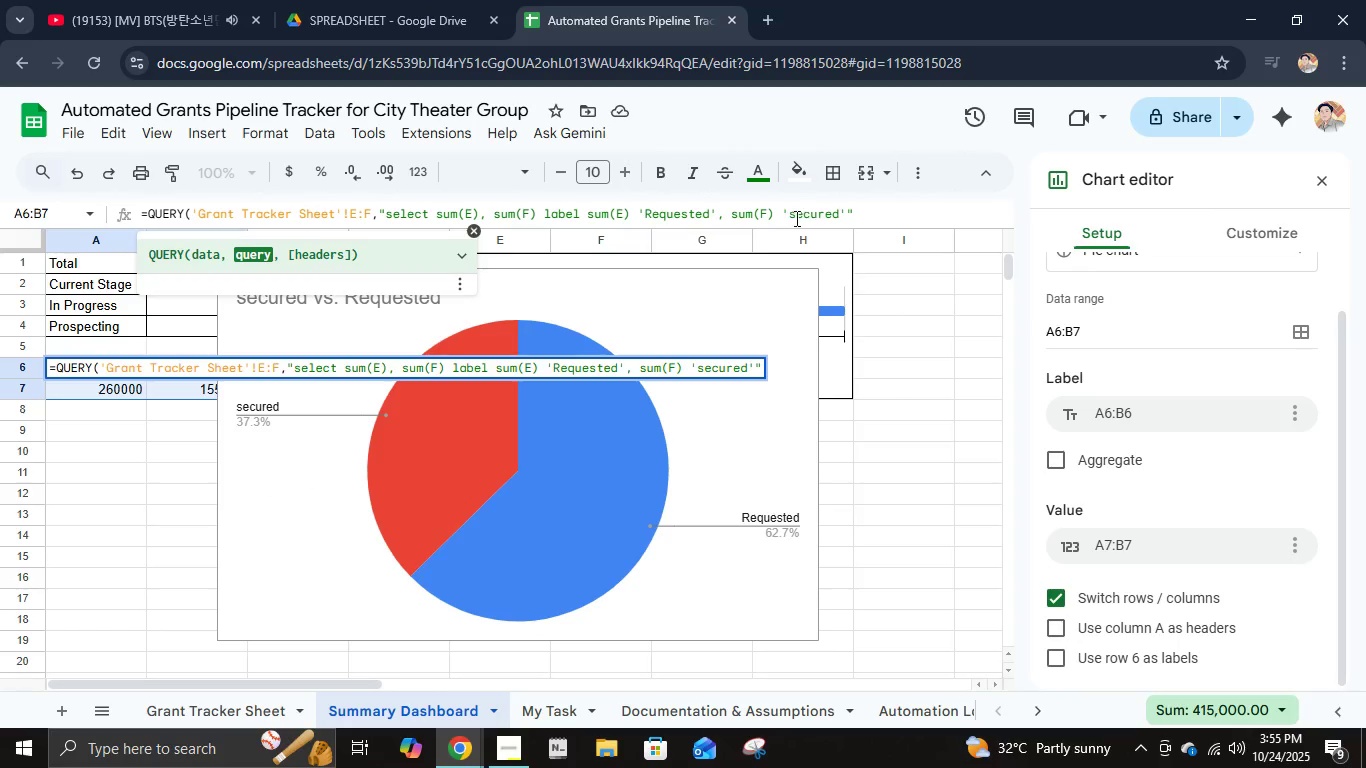 
left_click([791, 218])
 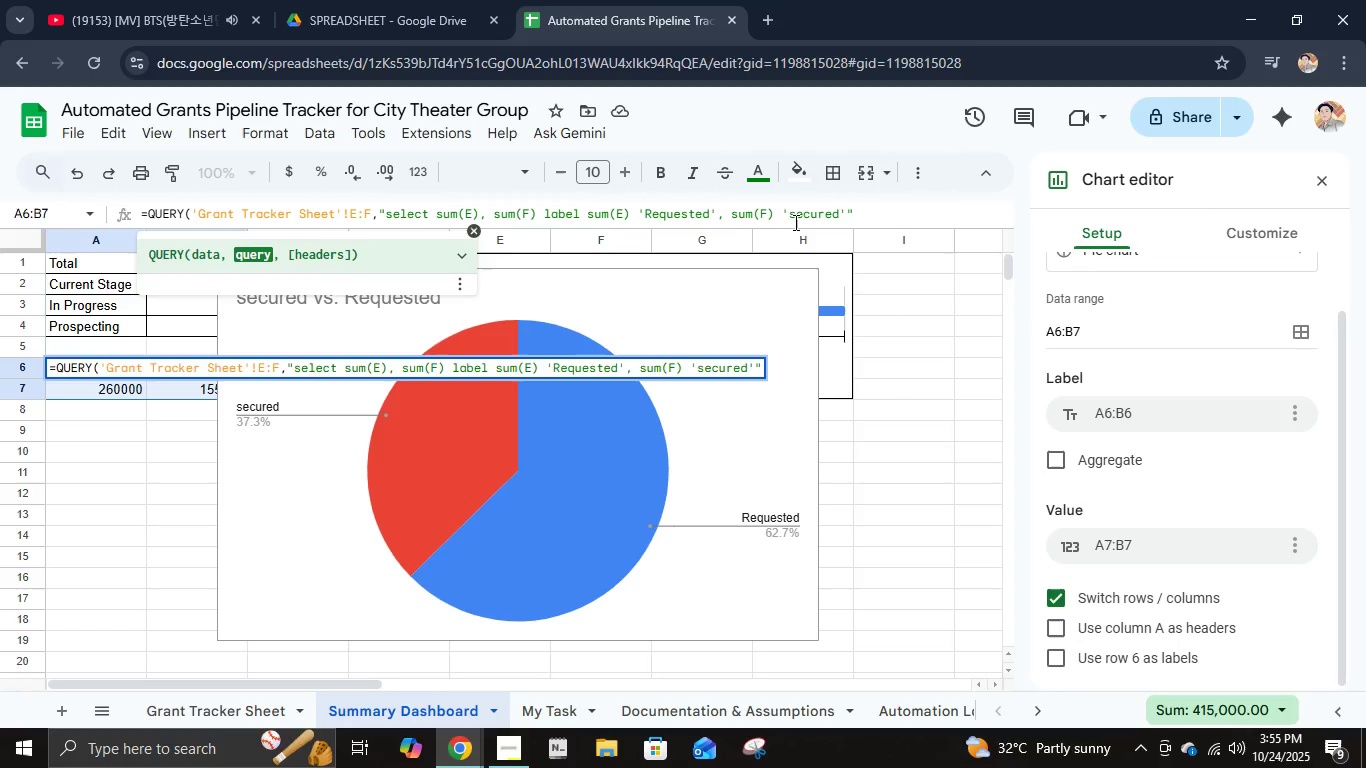 
left_click_drag(start_coordinate=[794, 221], to_coordinate=[788, 220])
 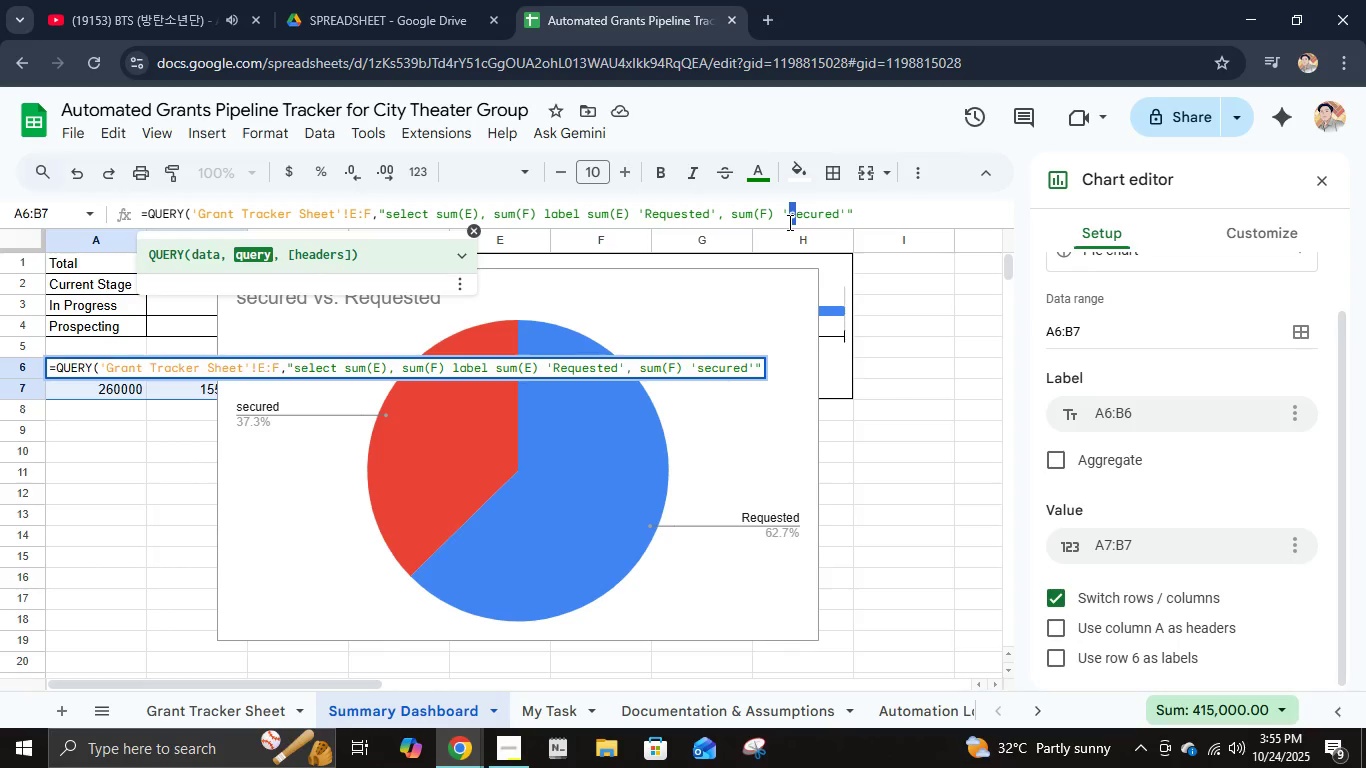 
key(Shift+S)
 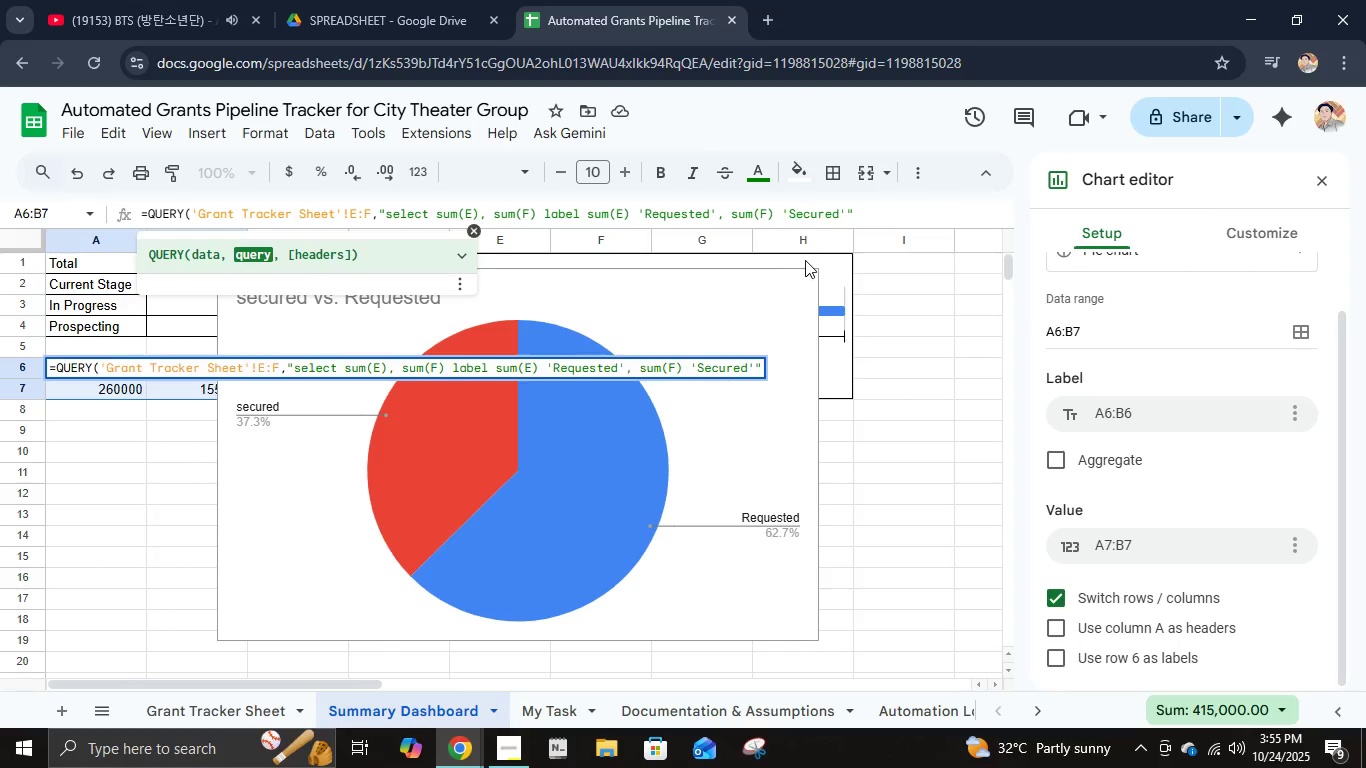 
key(Enter)
 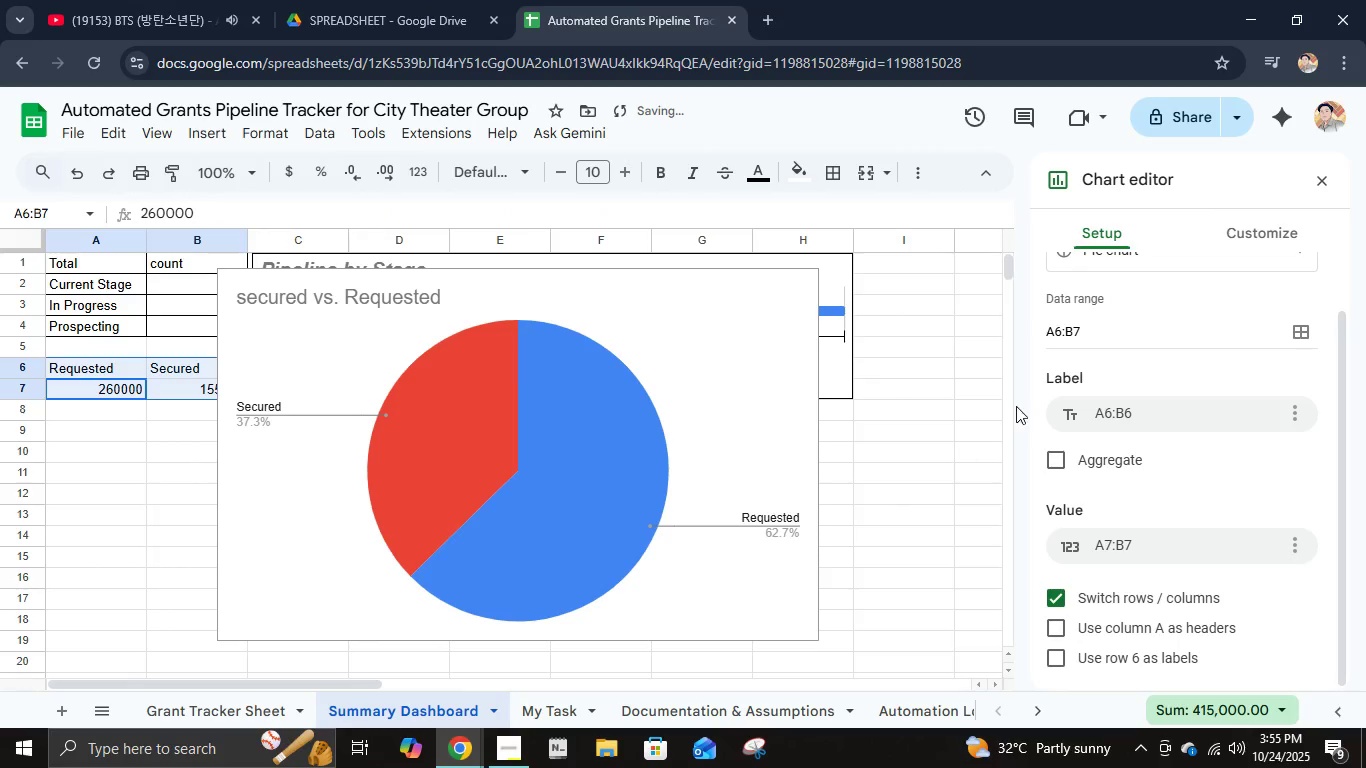 
left_click([733, 349])
 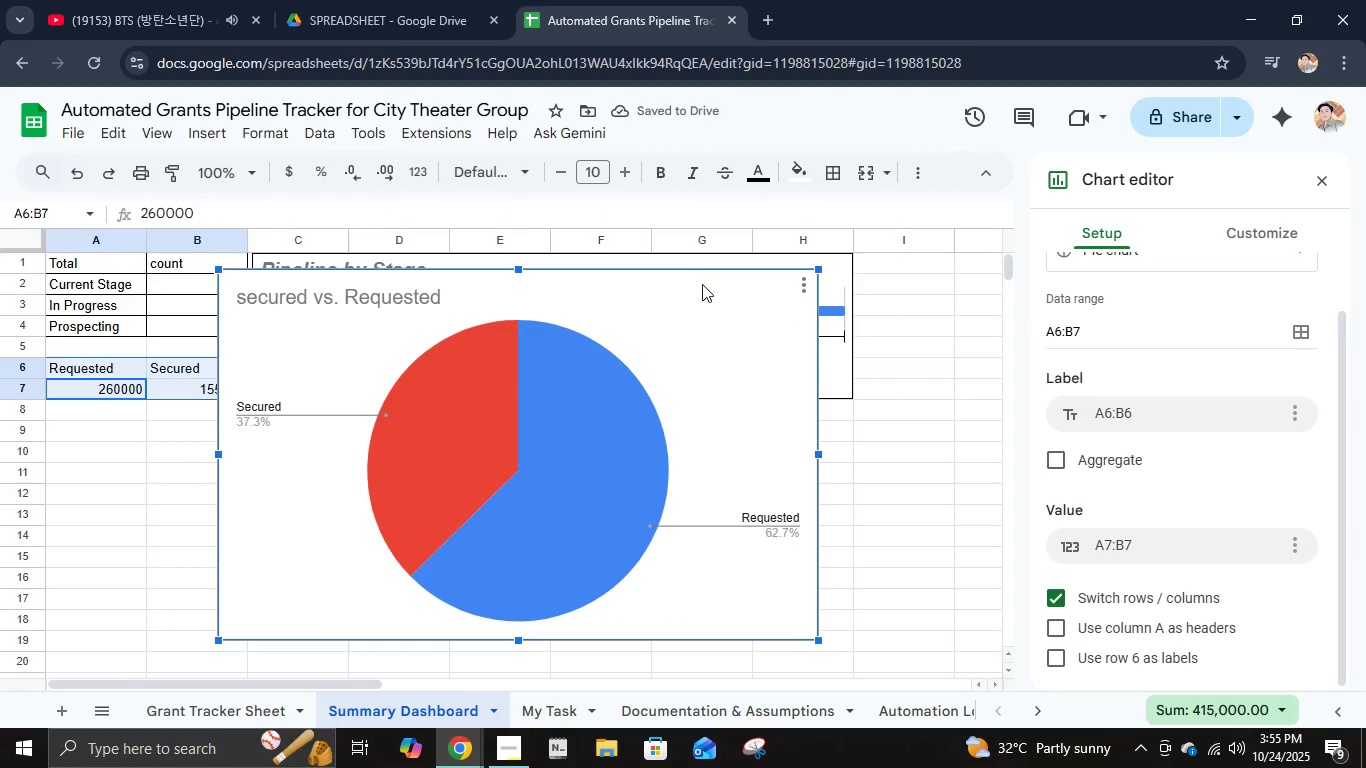 
left_click_drag(start_coordinate=[702, 278], to_coordinate=[733, 429])
 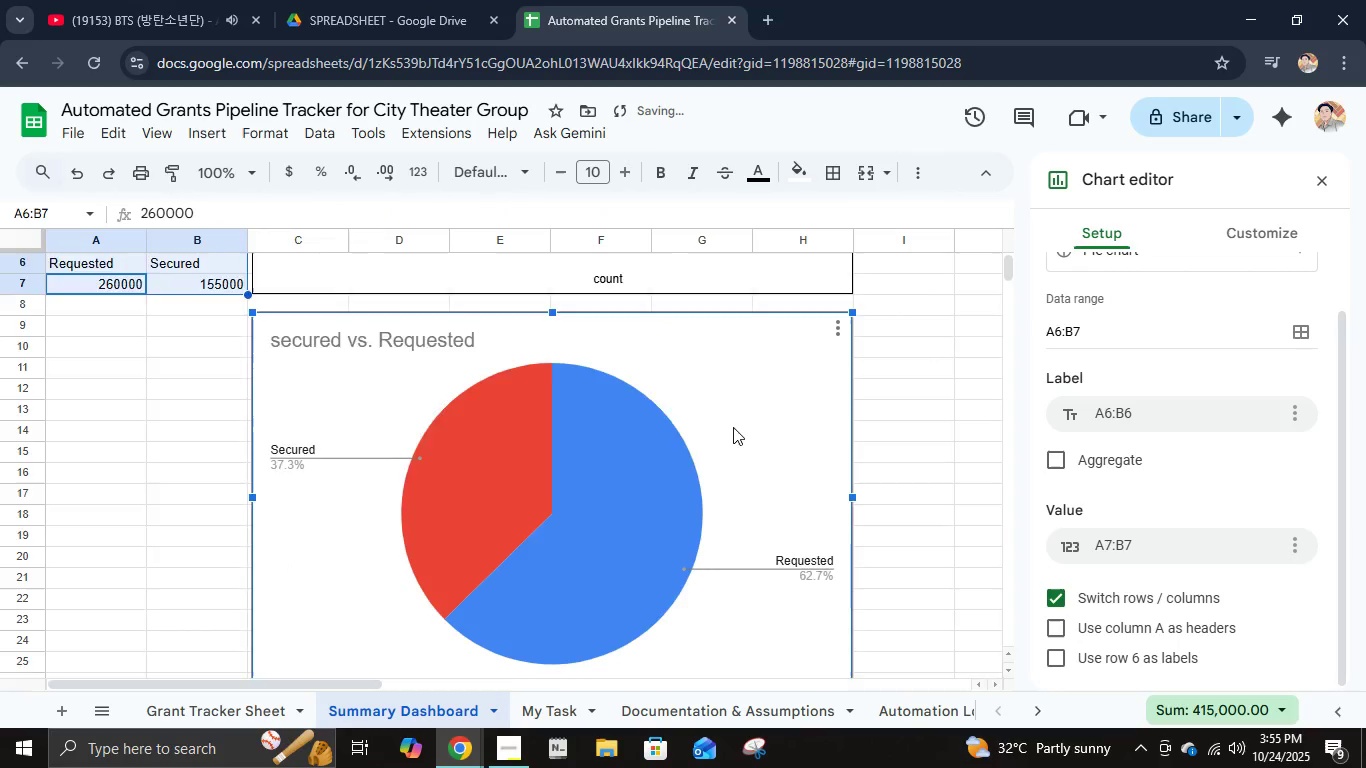 
scroll: coordinate [733, 427], scroll_direction: down, amount: 1.0
 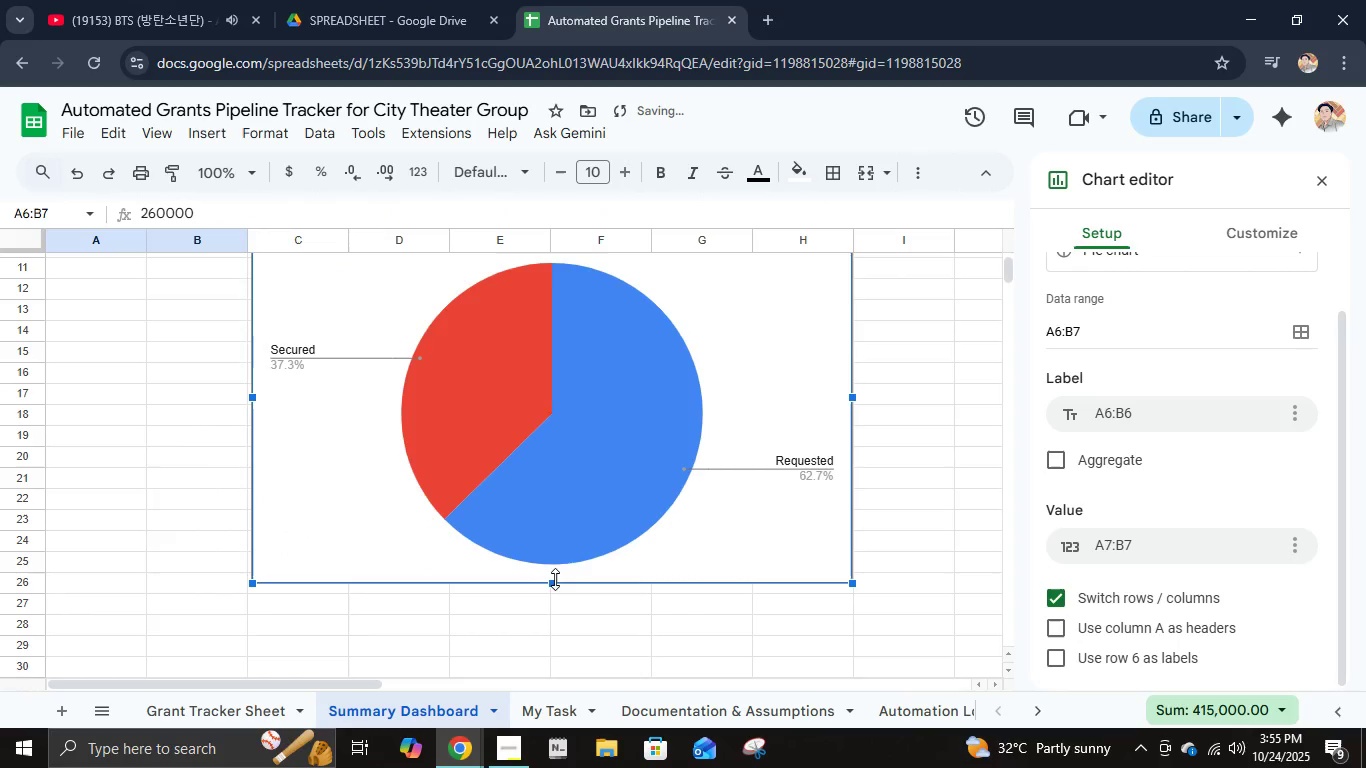 
scroll: coordinate [603, 512], scroll_direction: up, amount: 4.0
 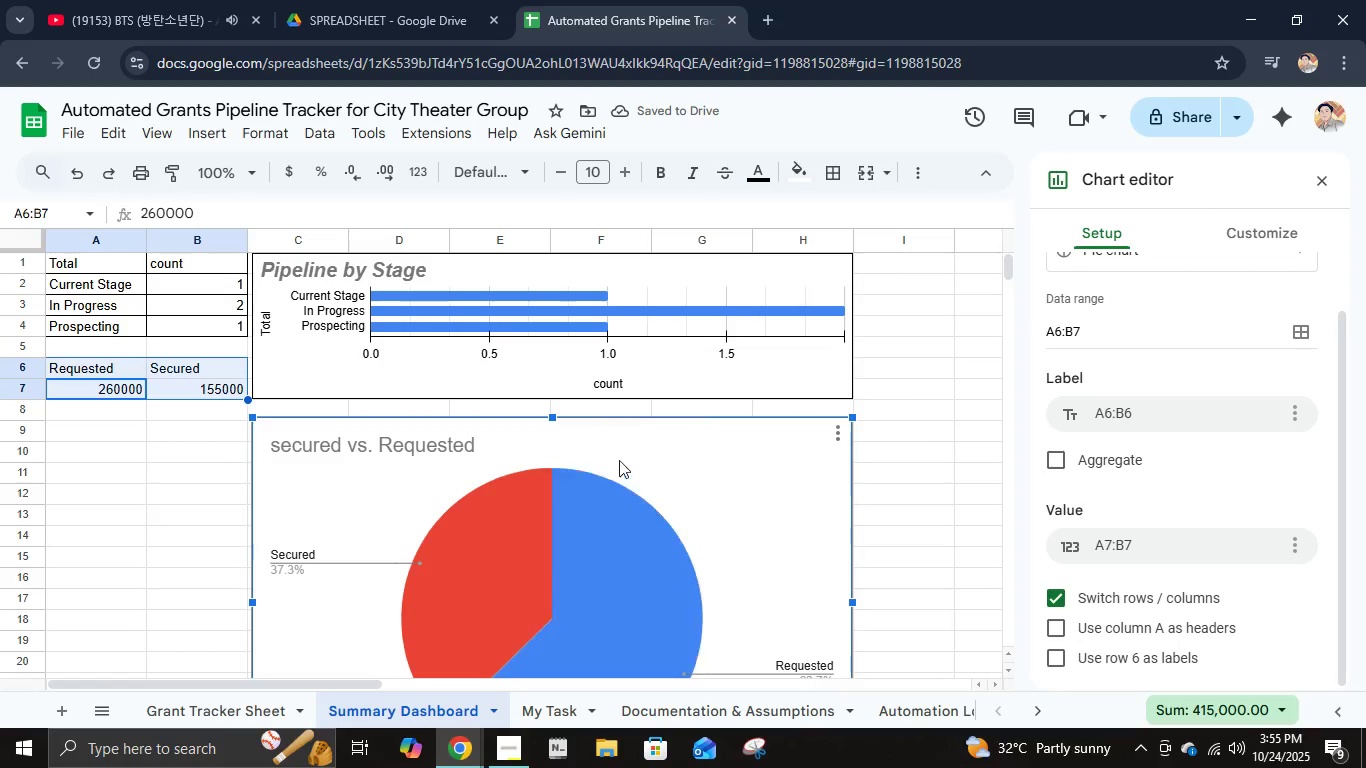 
left_click_drag(start_coordinate=[617, 444], to_coordinate=[617, 541])
 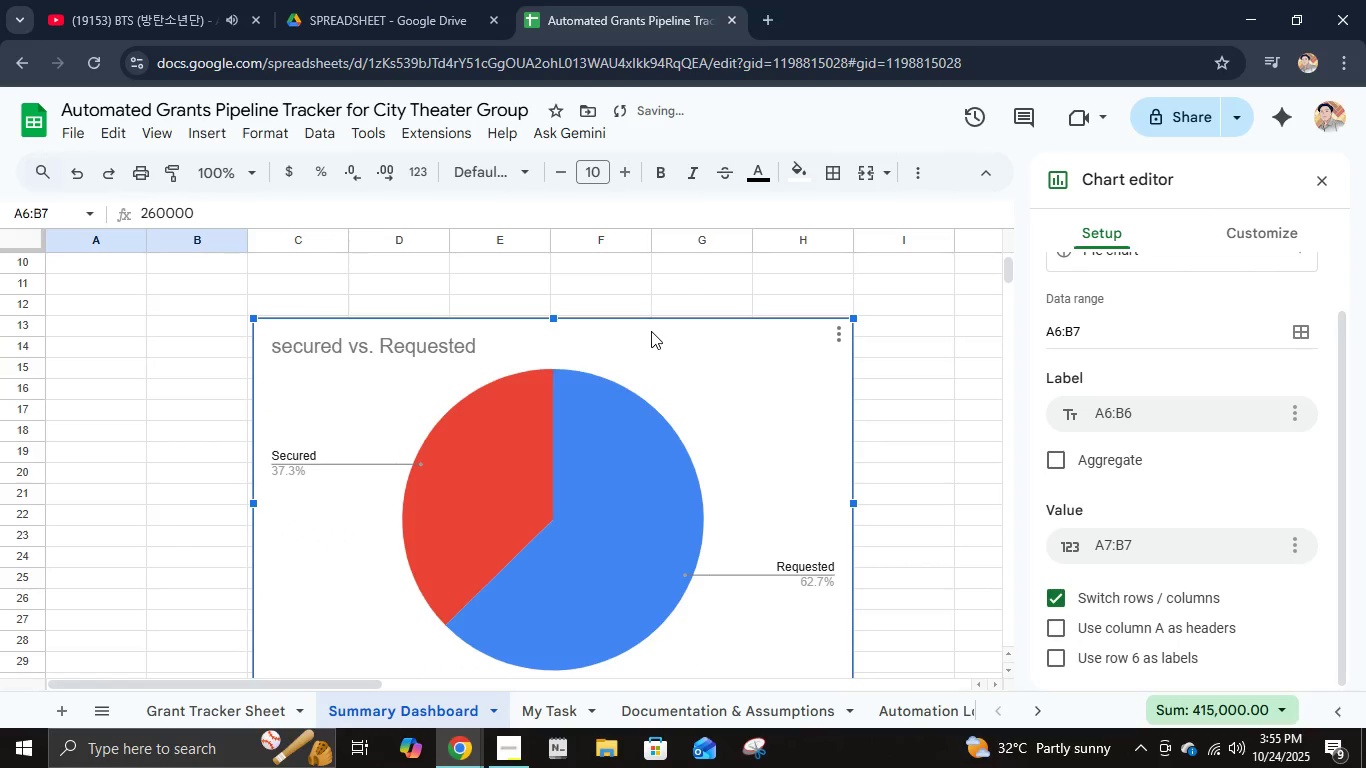 
scroll: coordinate [652, 352], scroll_direction: up, amount: 6.0
 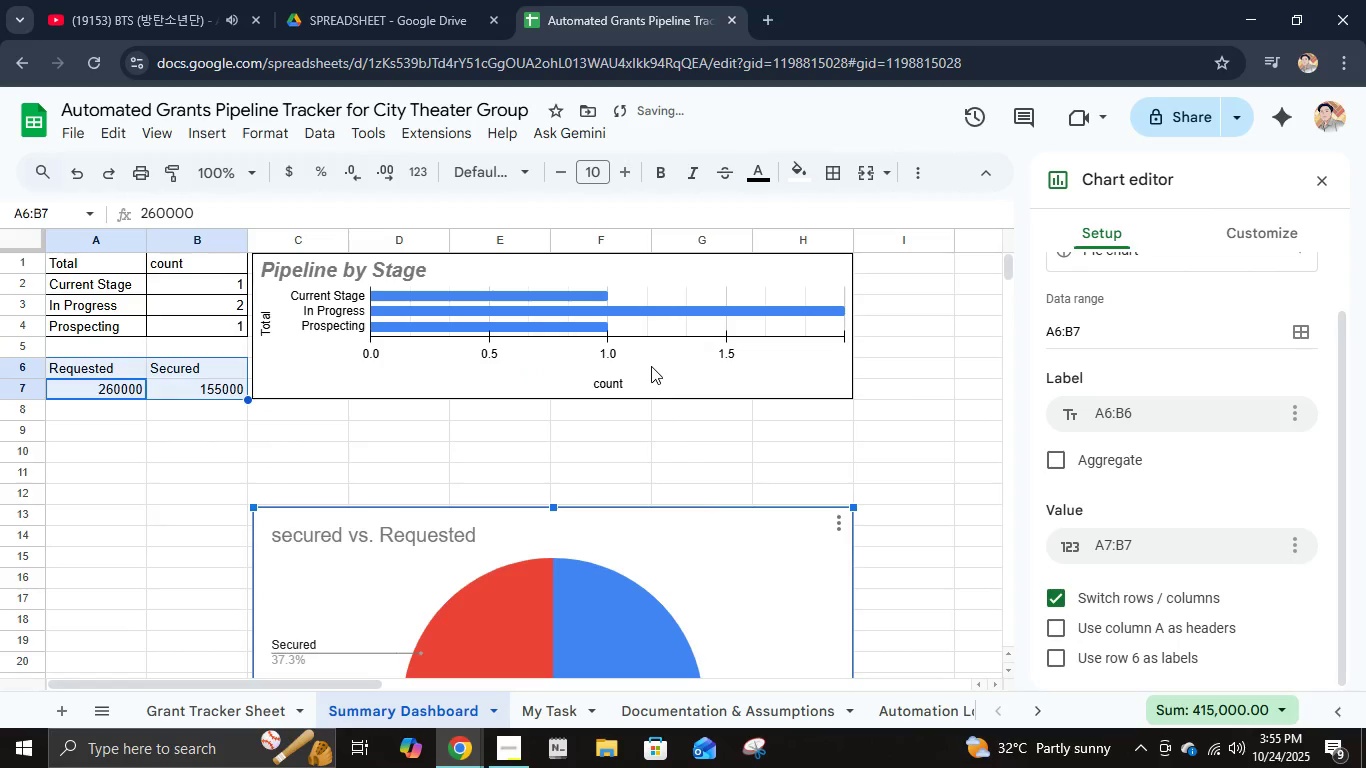 
left_click([651, 366])
 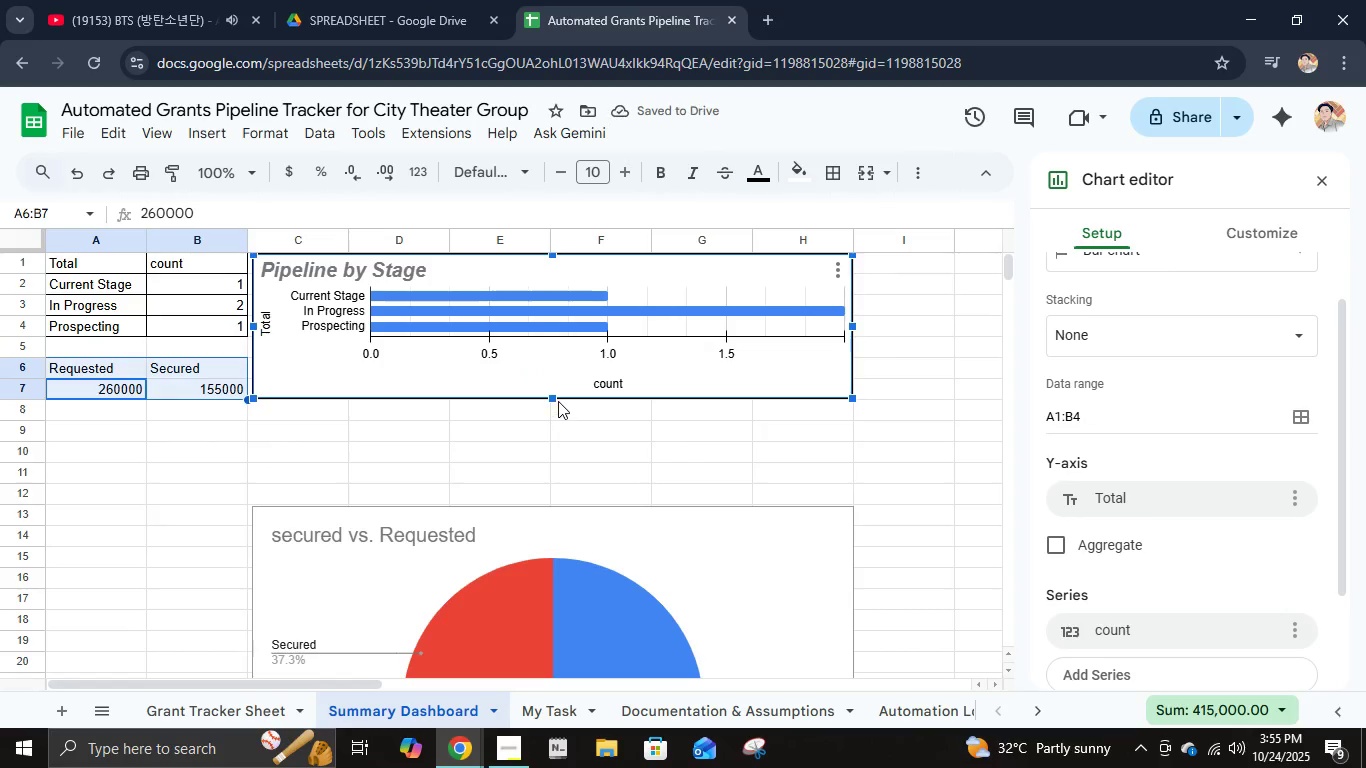 
left_click_drag(start_coordinate=[552, 398], to_coordinate=[555, 493])
 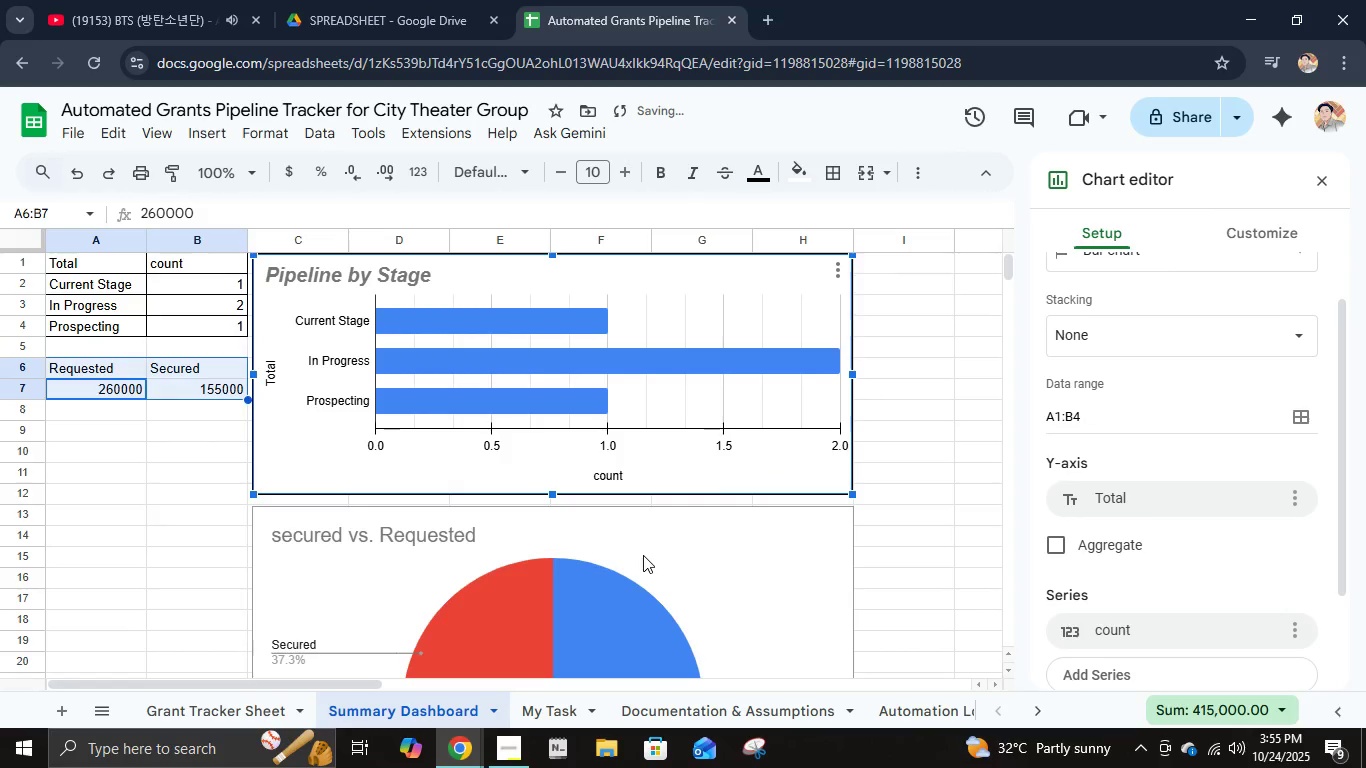 
left_click([645, 555])
 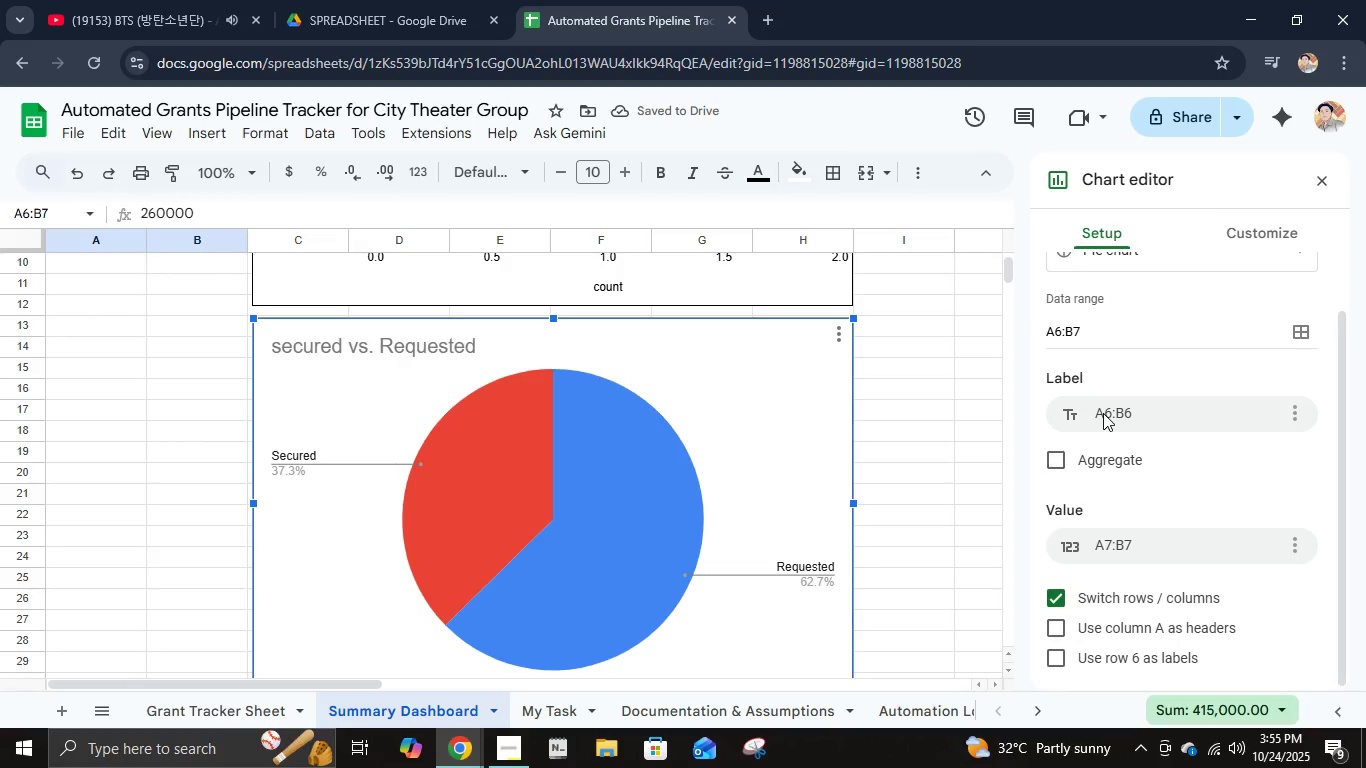 
scroll: coordinate [1111, 406], scroll_direction: up, amount: 6.0
 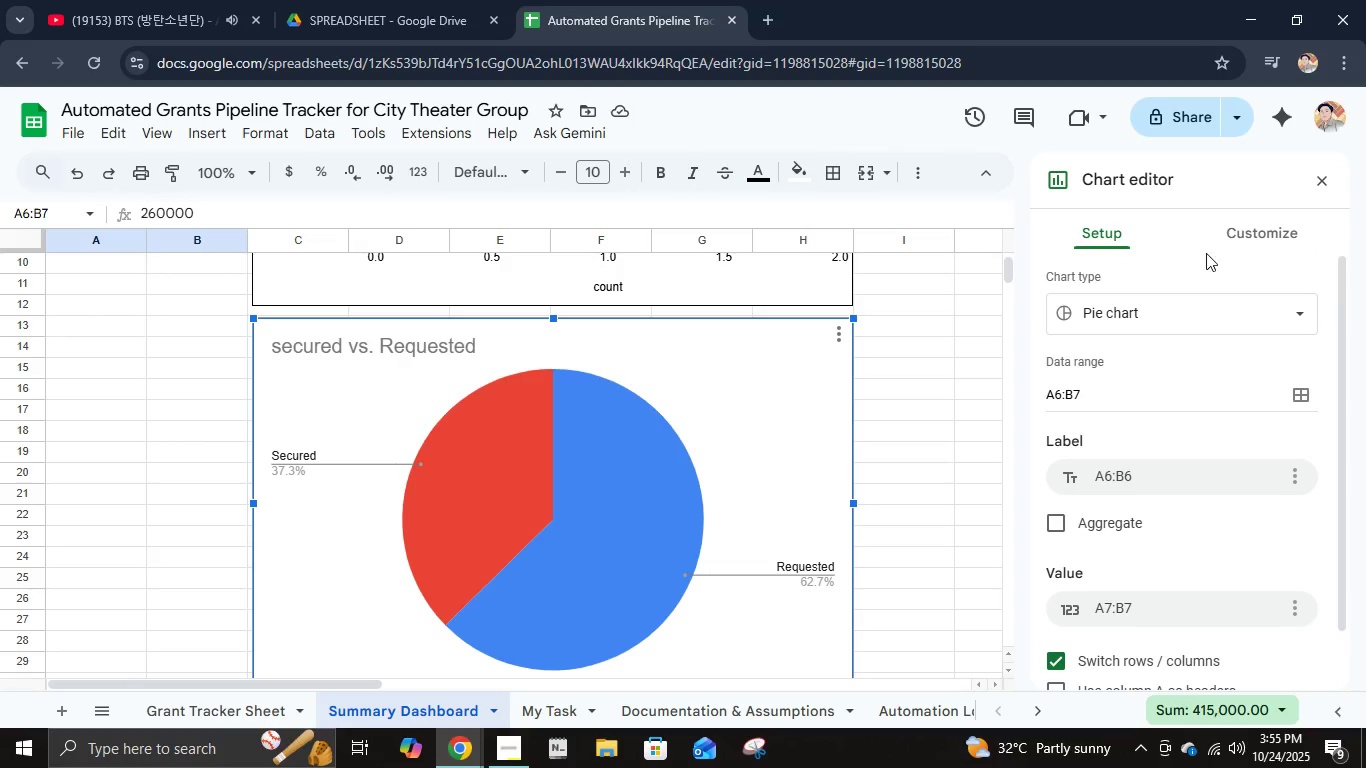 
left_click([1217, 239])
 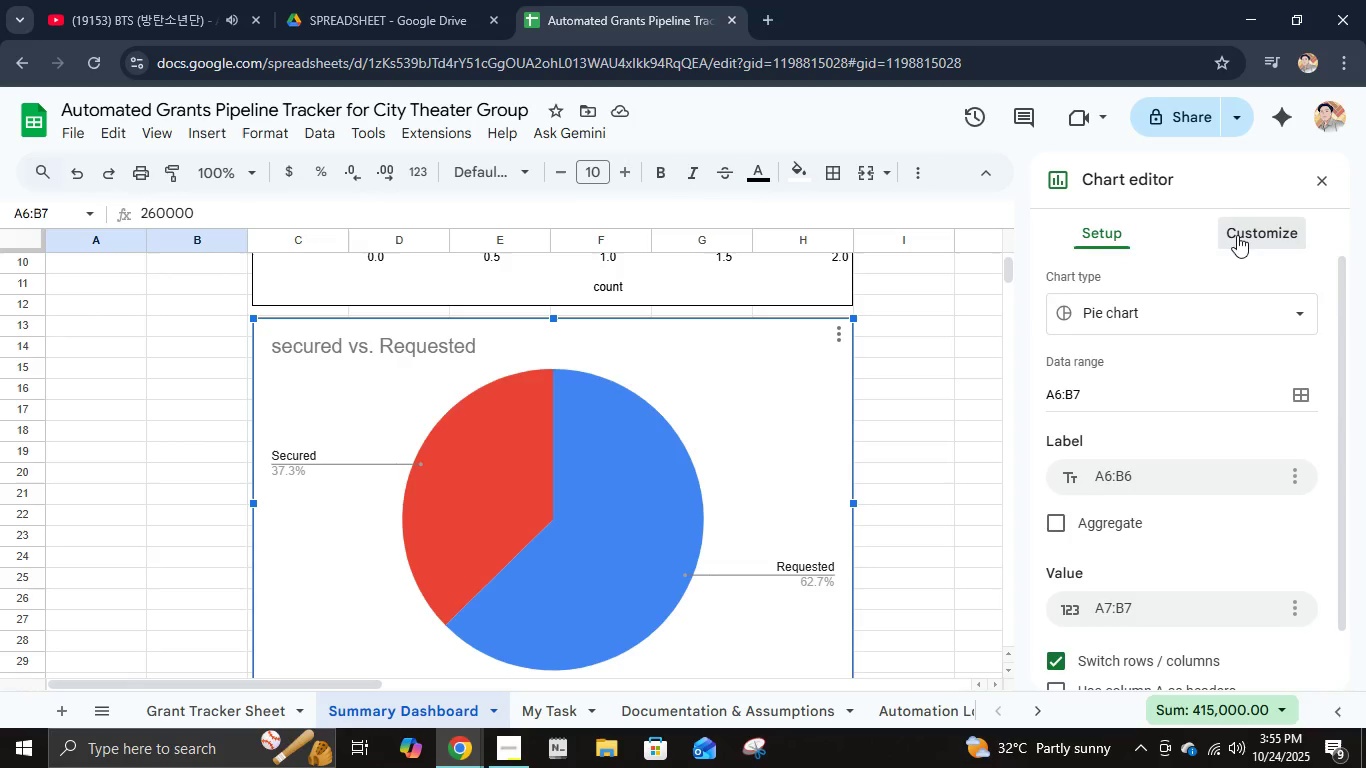 
left_click([1237, 235])
 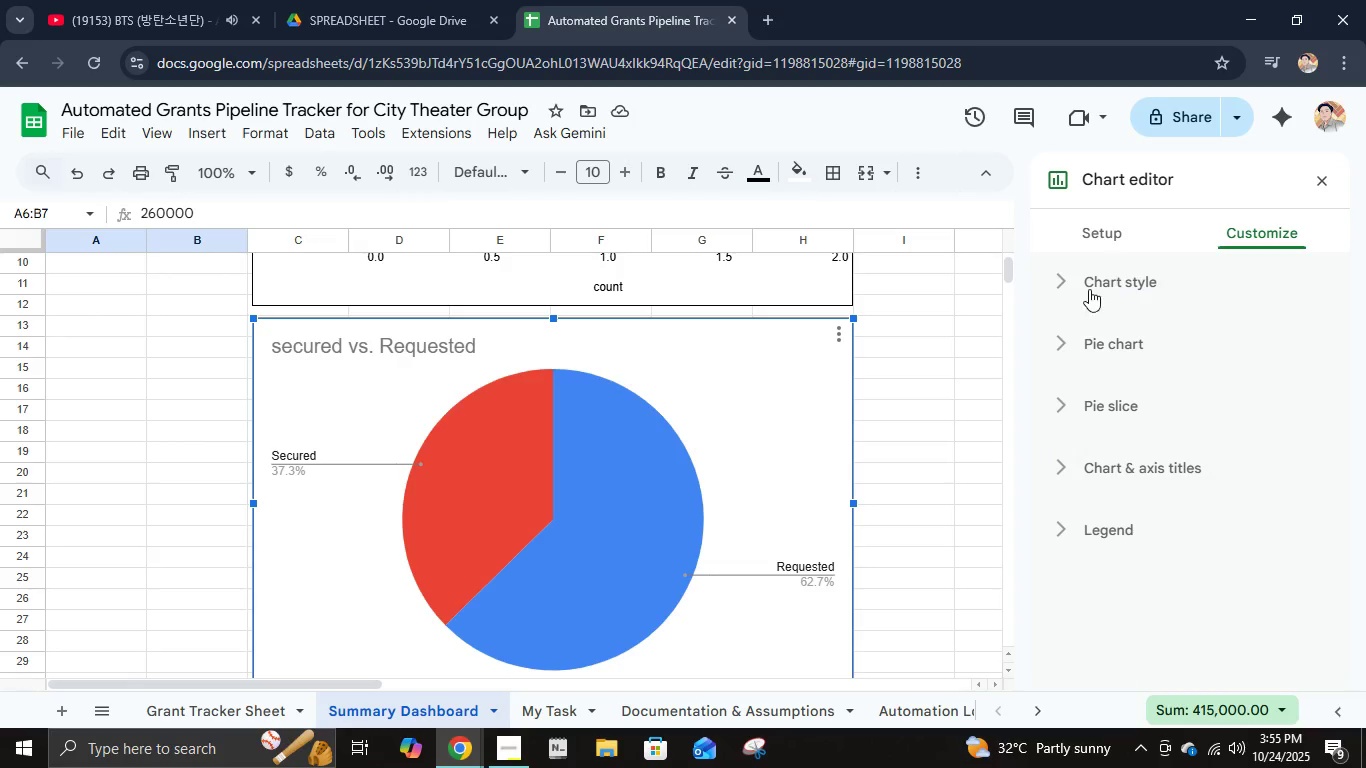 
left_click([1090, 285])
 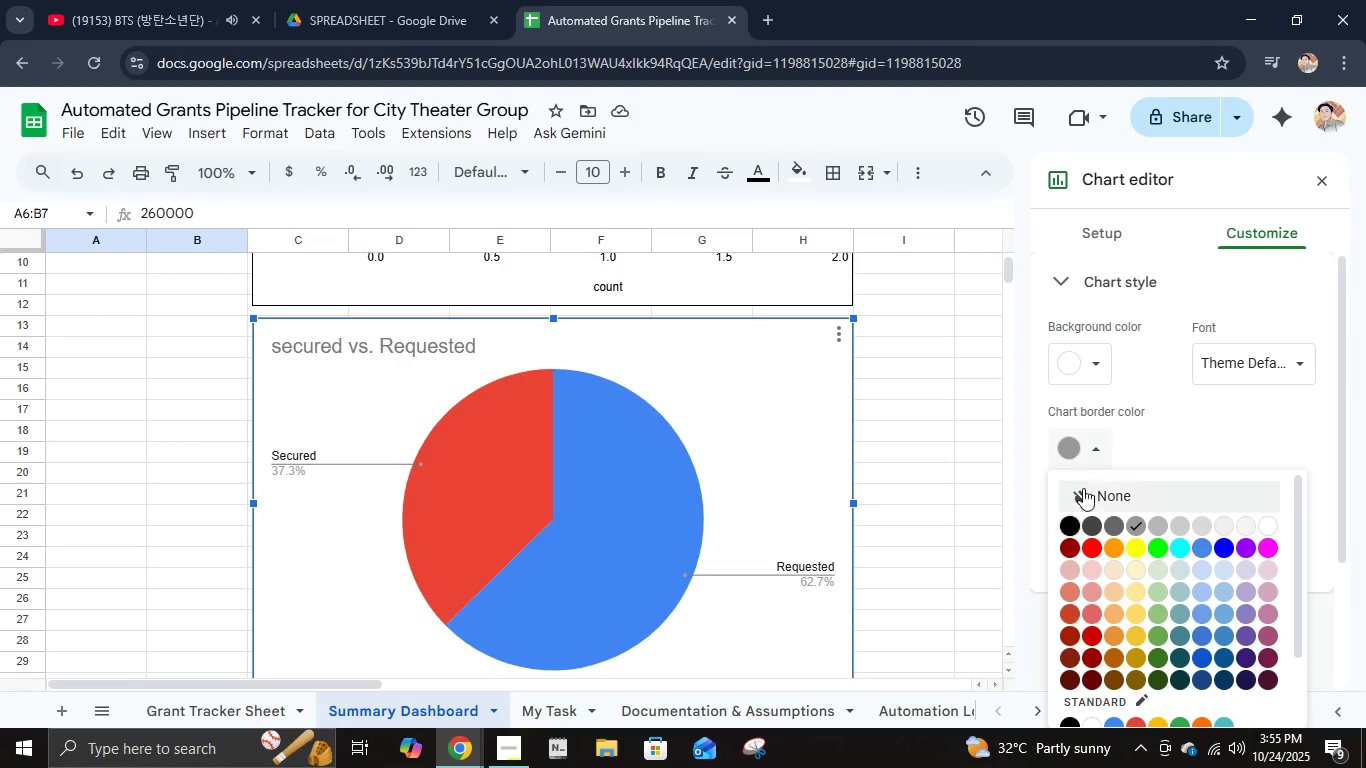 
left_click([1070, 533])
 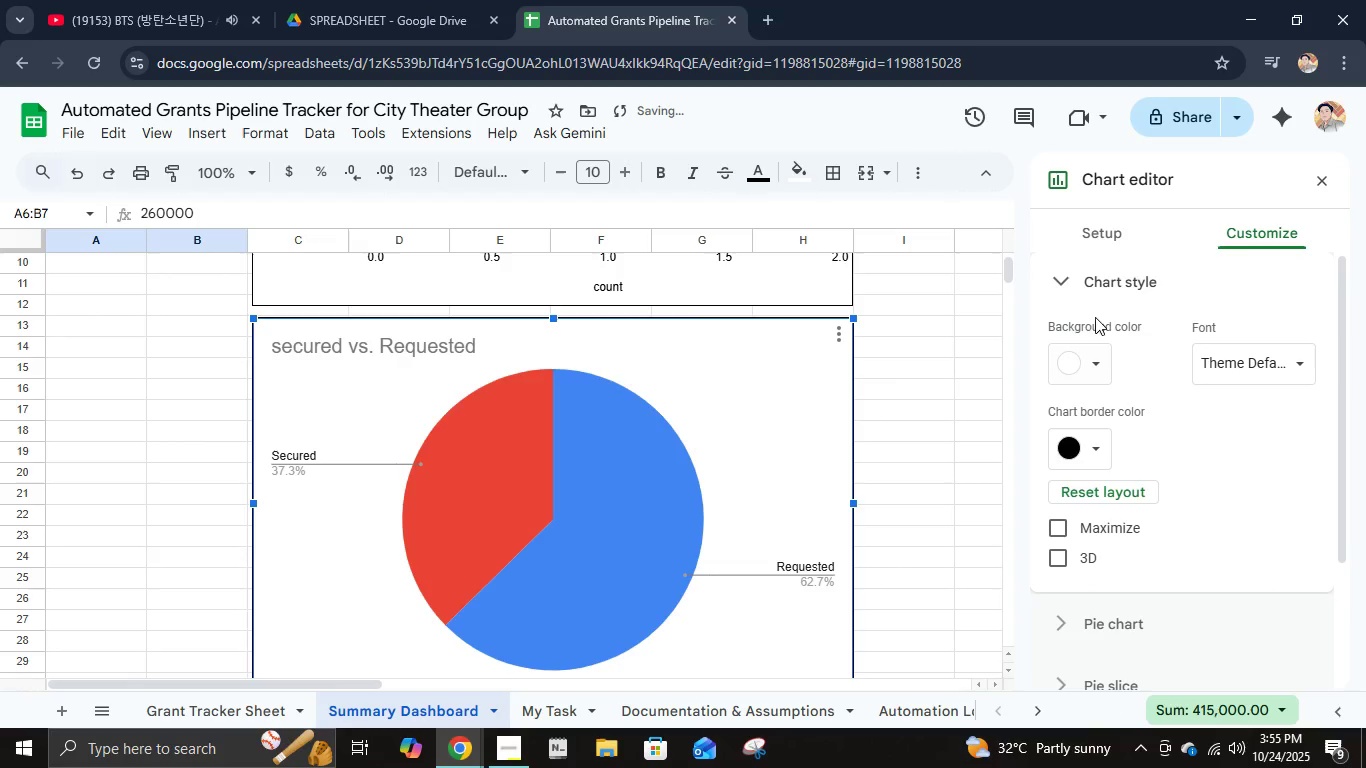 
left_click([1055, 278])
 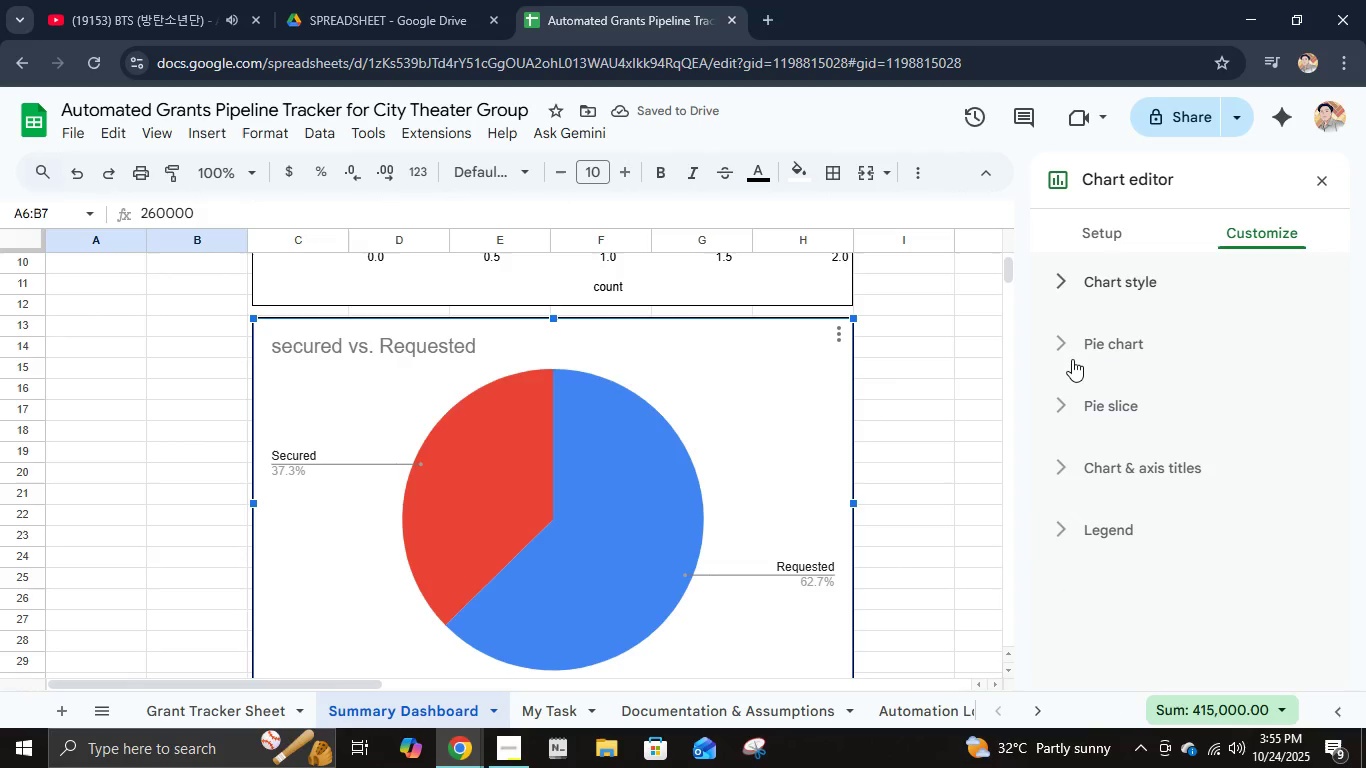 
left_click([1072, 359])
 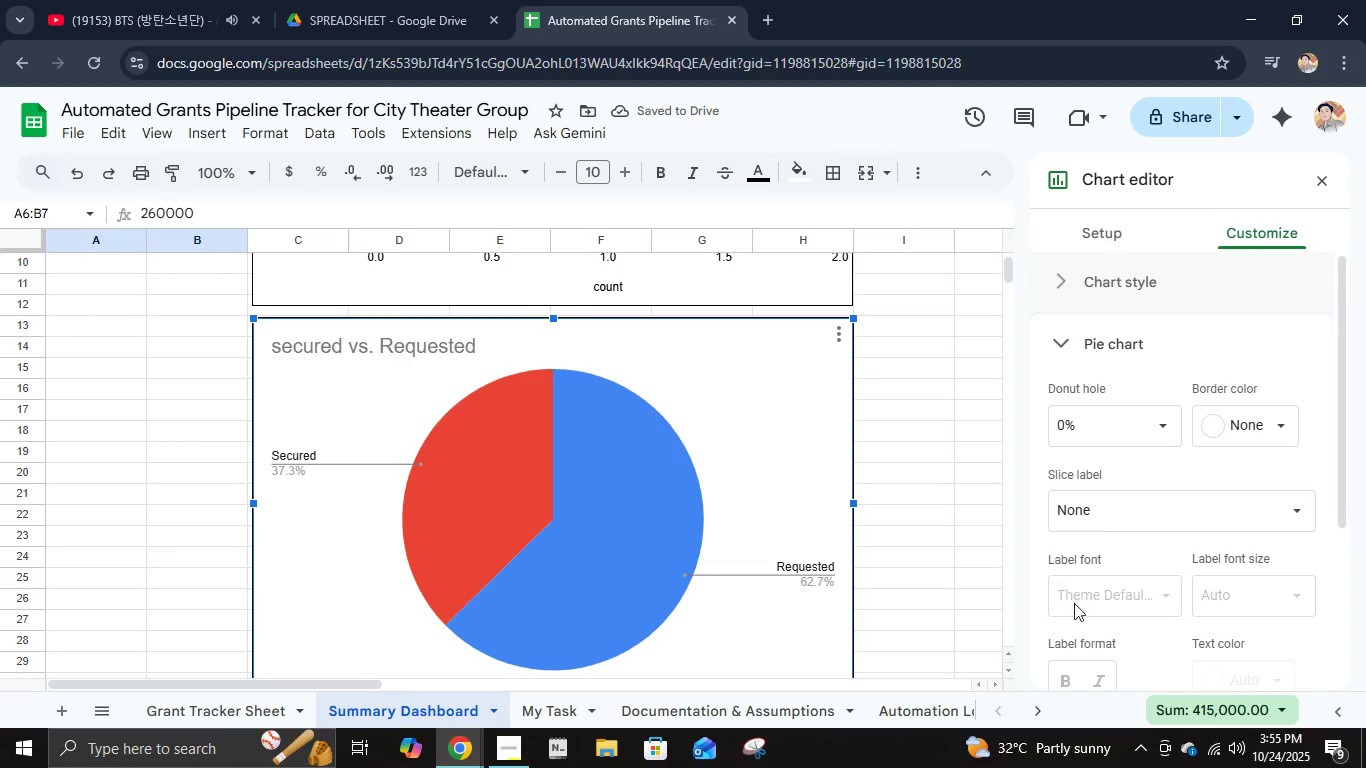 
scroll: coordinate [1073, 597], scroll_direction: down, amount: 1.0
 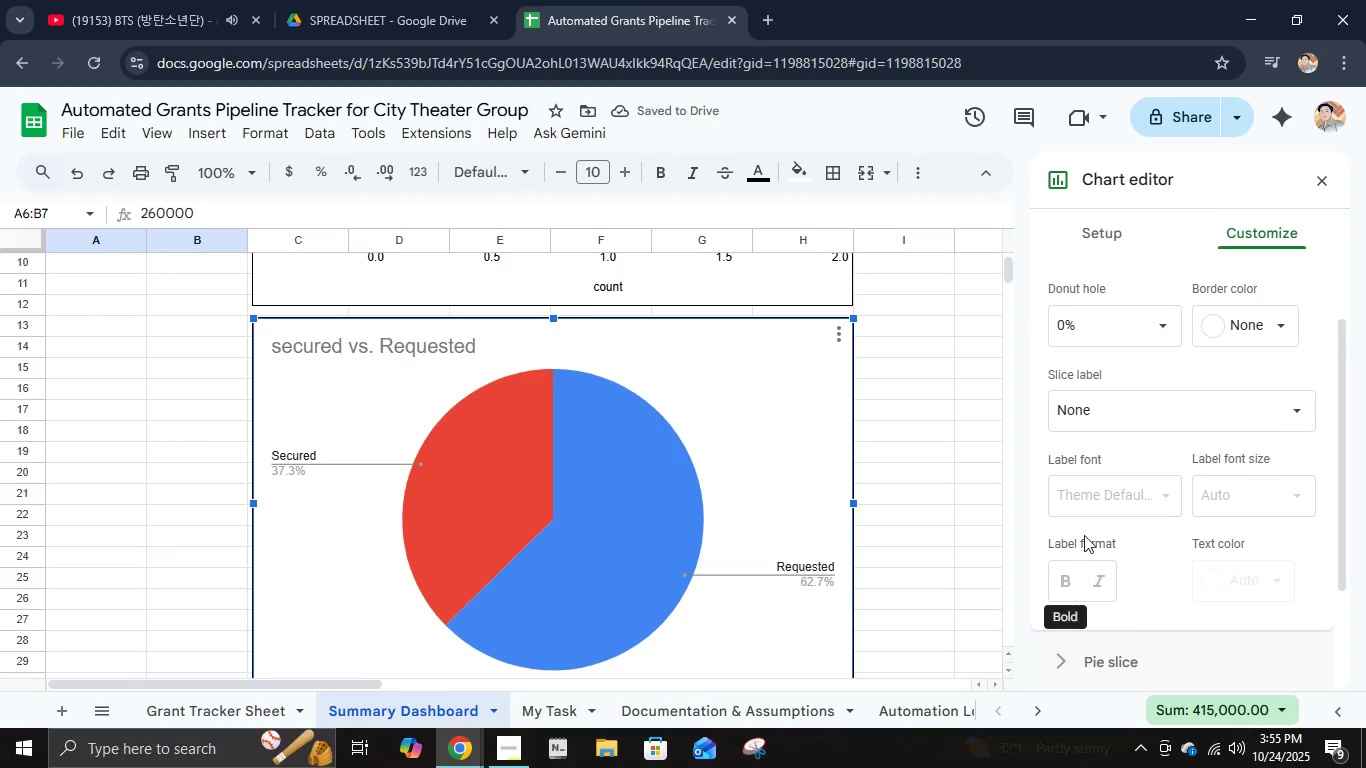 
scroll: coordinate [1072, 403], scroll_direction: up, amount: 4.0
 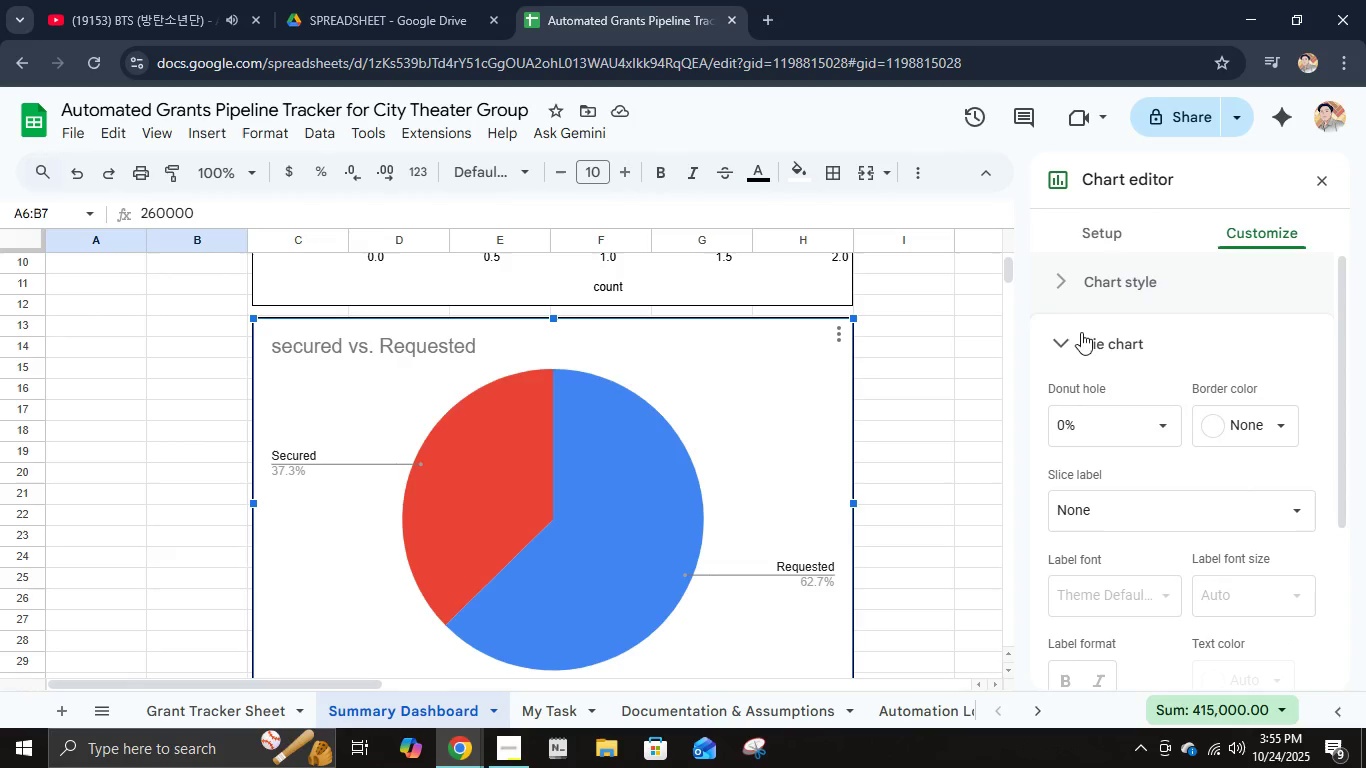 
left_click([1078, 334])
 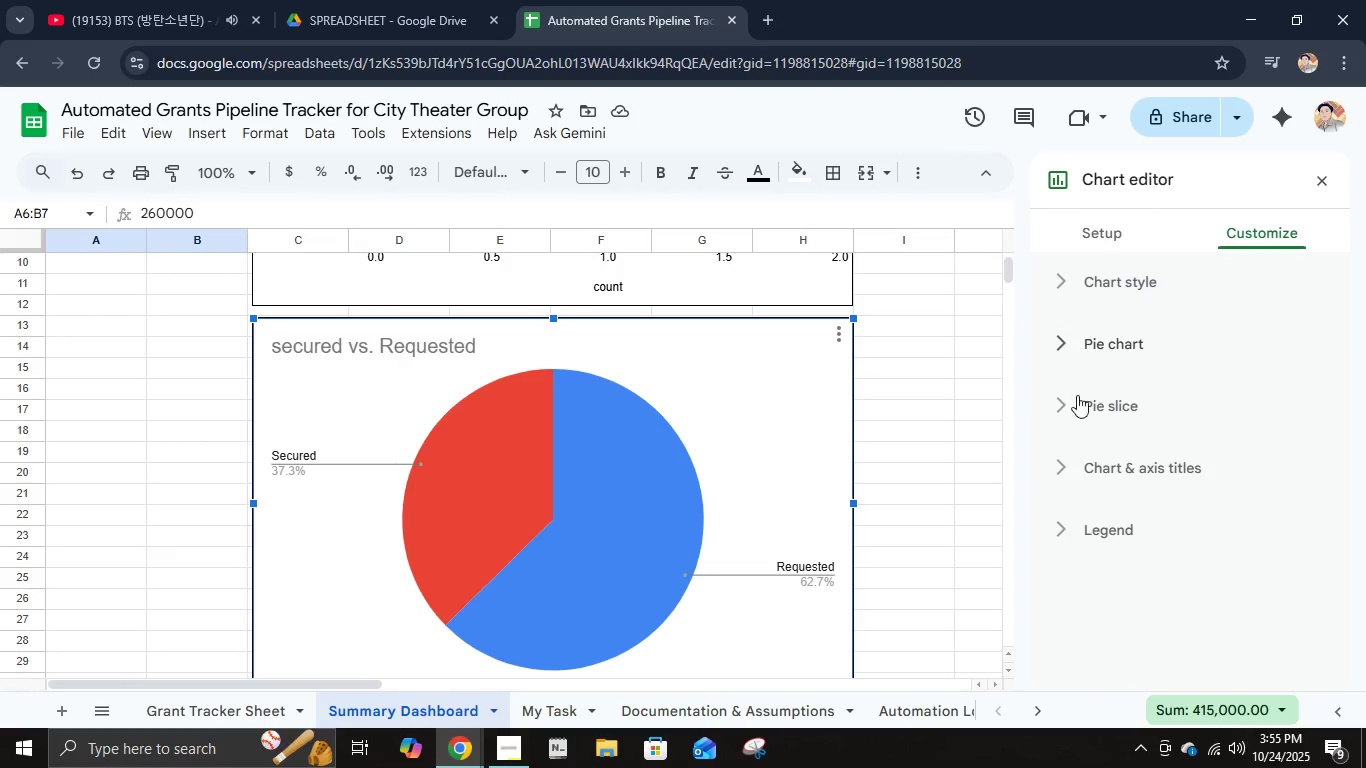 
left_click([1077, 397])
 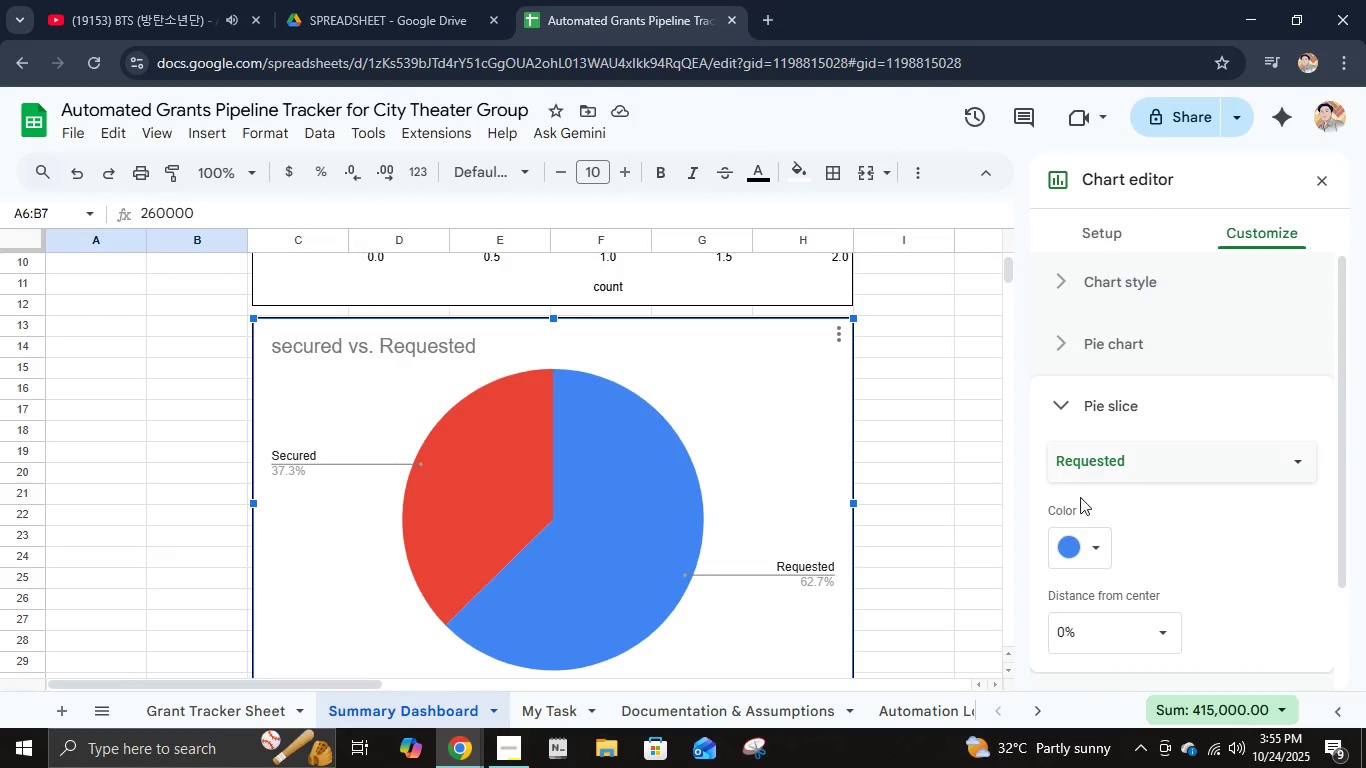 
left_click([1076, 414])
 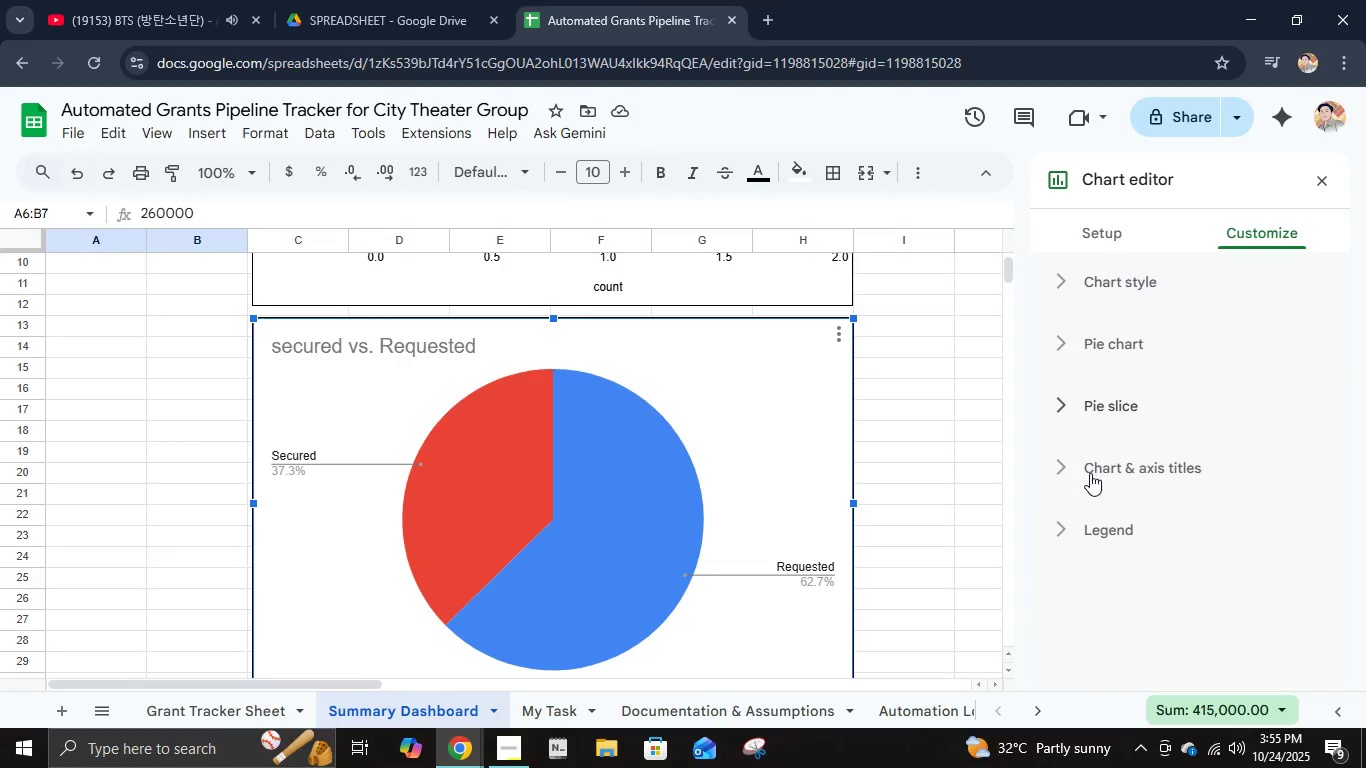 
left_click([1090, 473])
 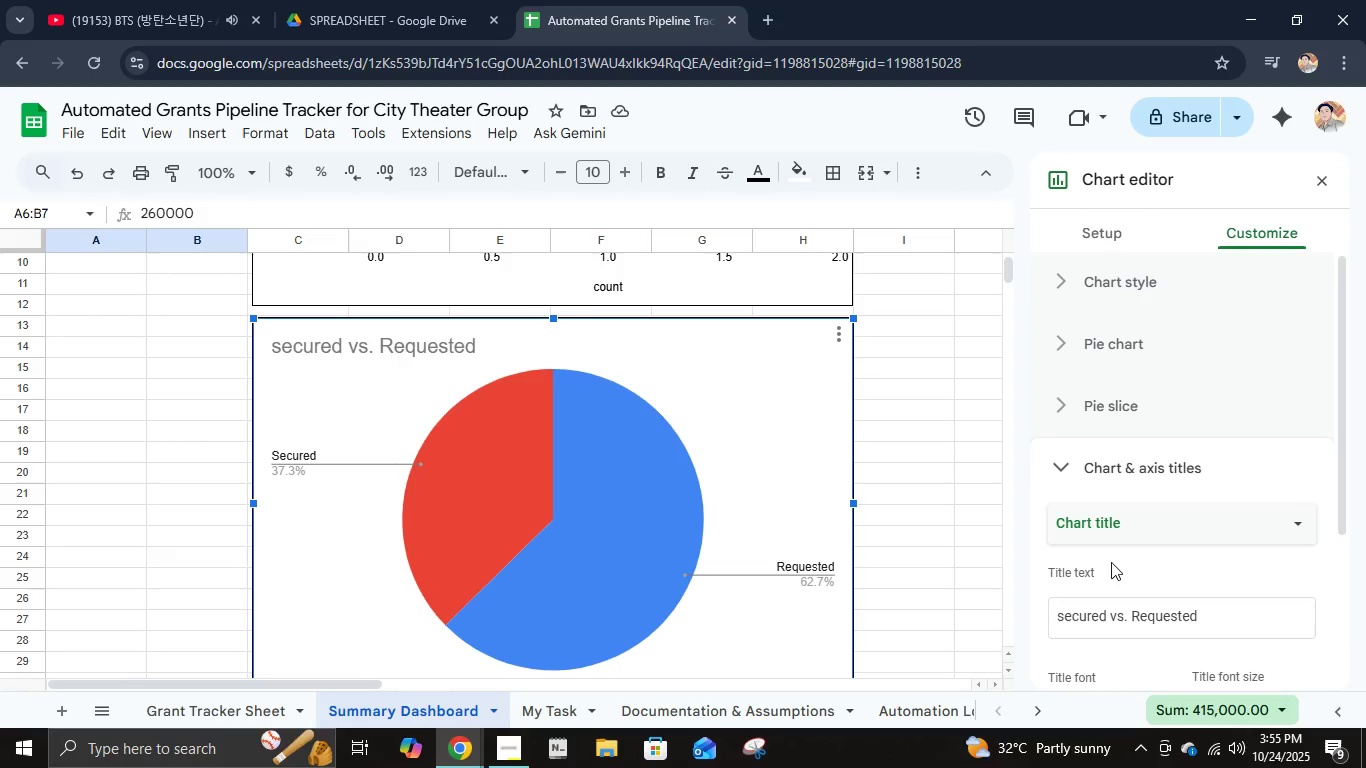 
left_click([1120, 628])
 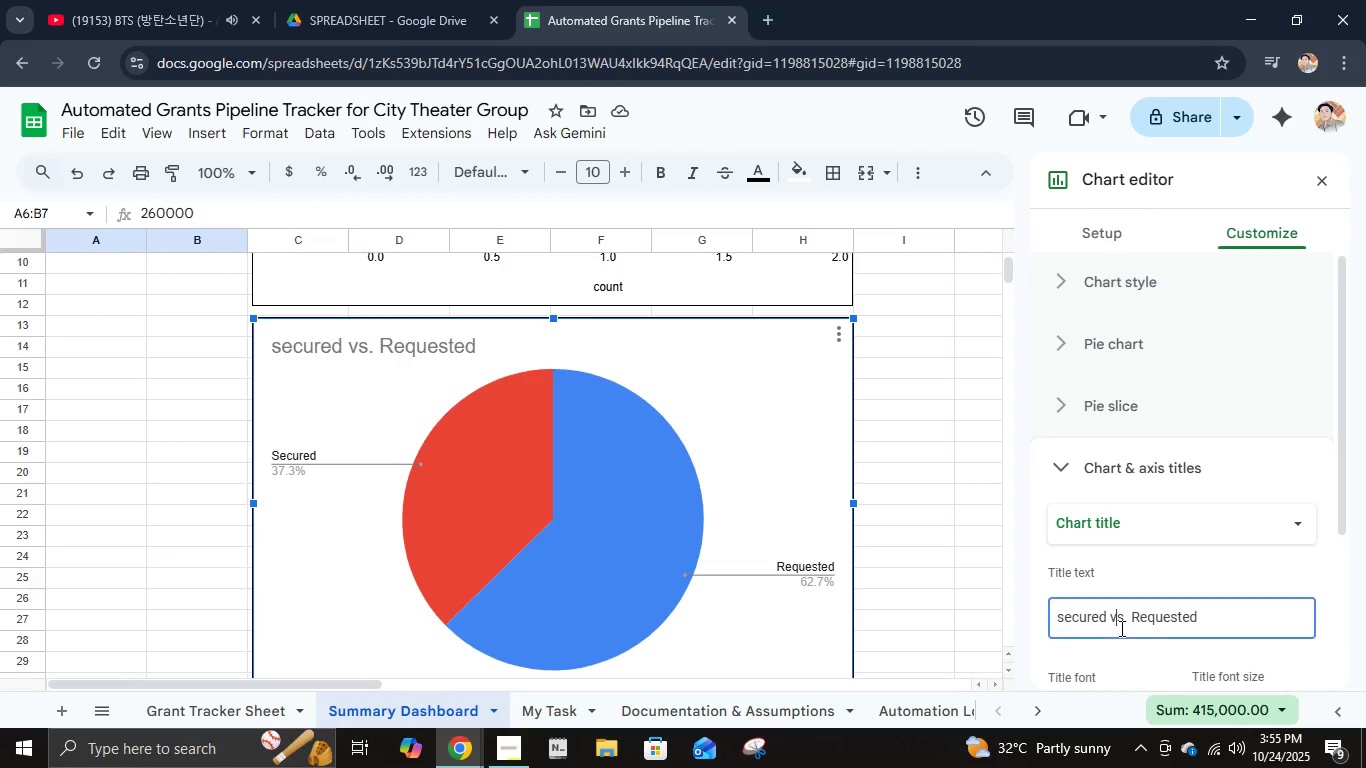 
key(Control+A)
 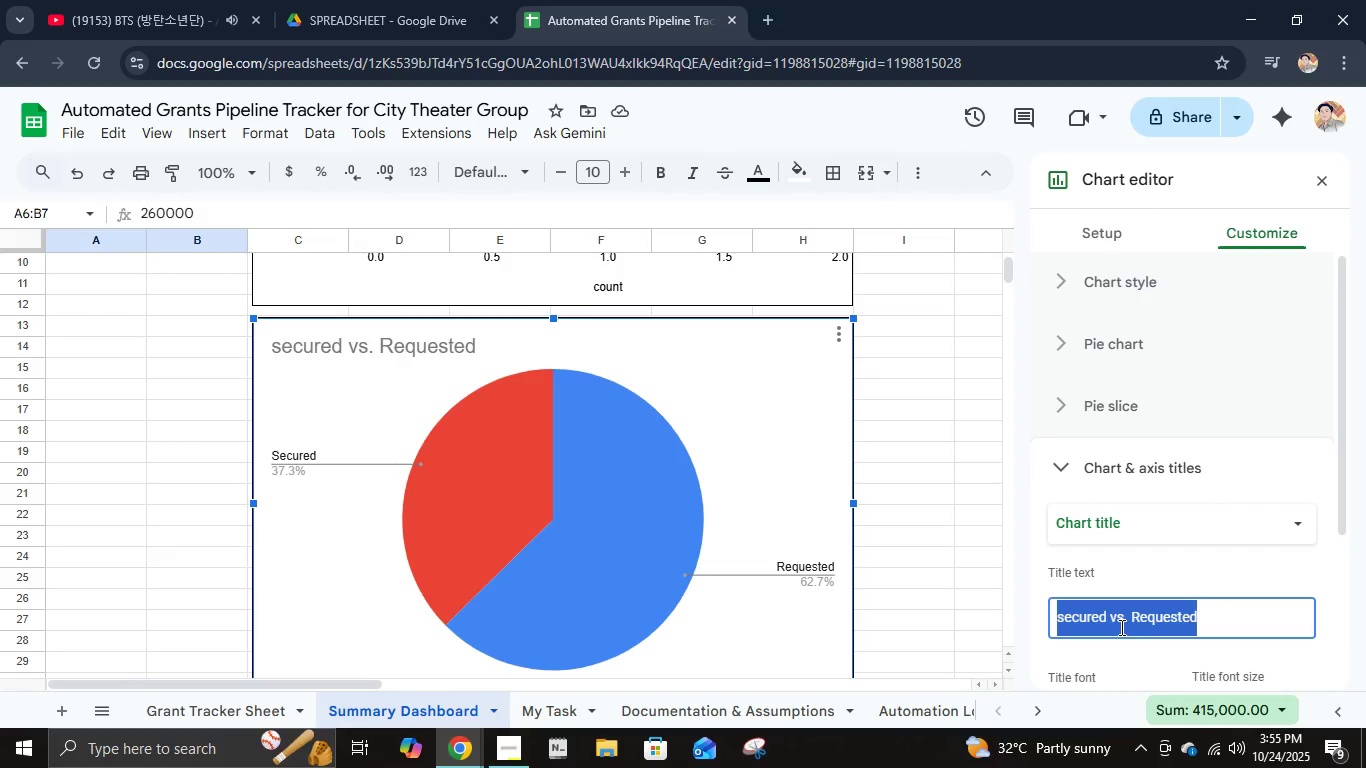 
type(Funding Reque)
key(Backspace)
key(Backspace)
key(Backspace)
key(Backspace)
key(Backspace)
key(Backspace)
type(g Res)
key(Backspace)
type(quested vs )
key(Backspace)
type(, )
key(Backspace)
key(Backspace)
type(. Secured)
 